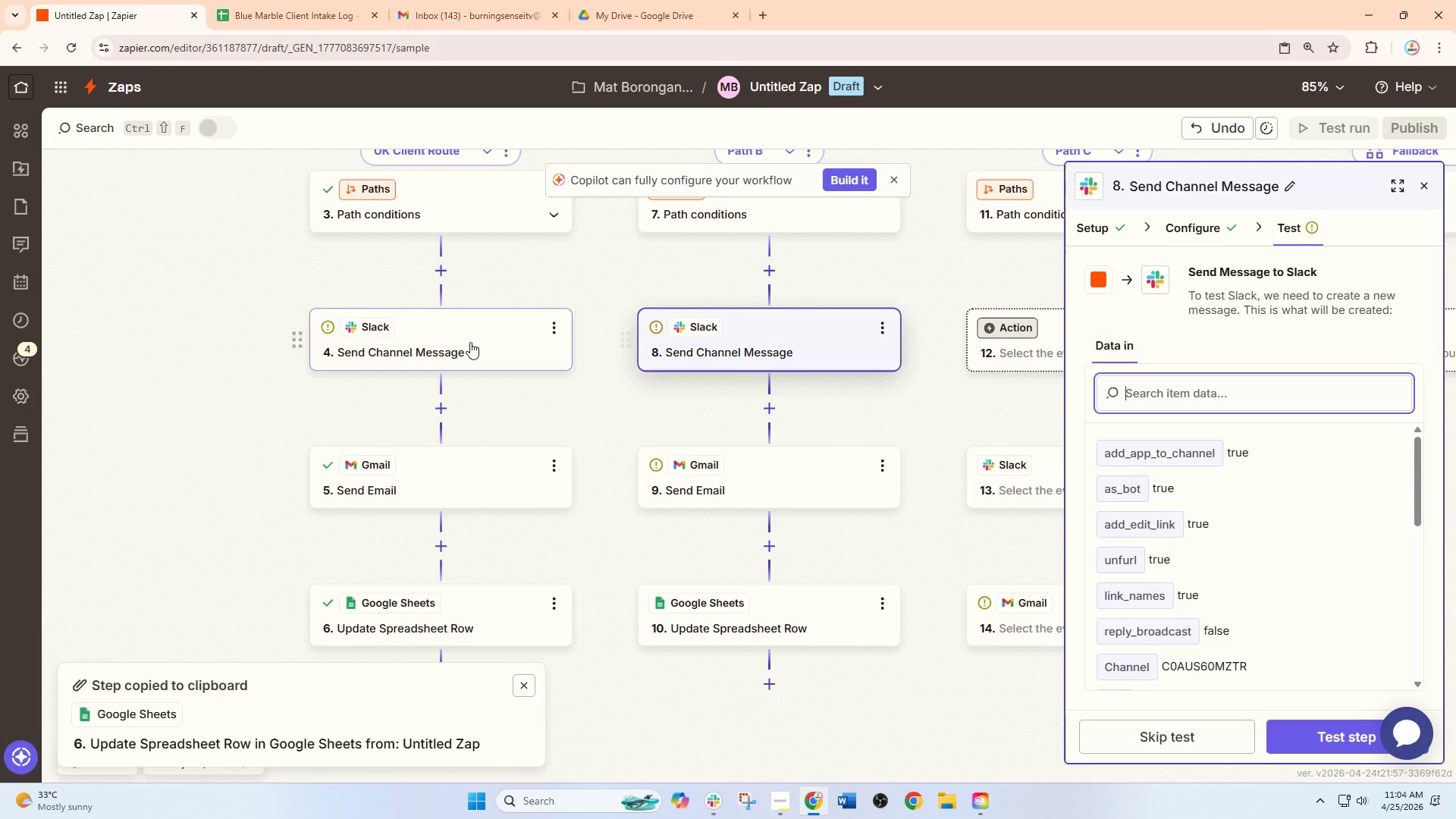 
left_click([470, 342])
 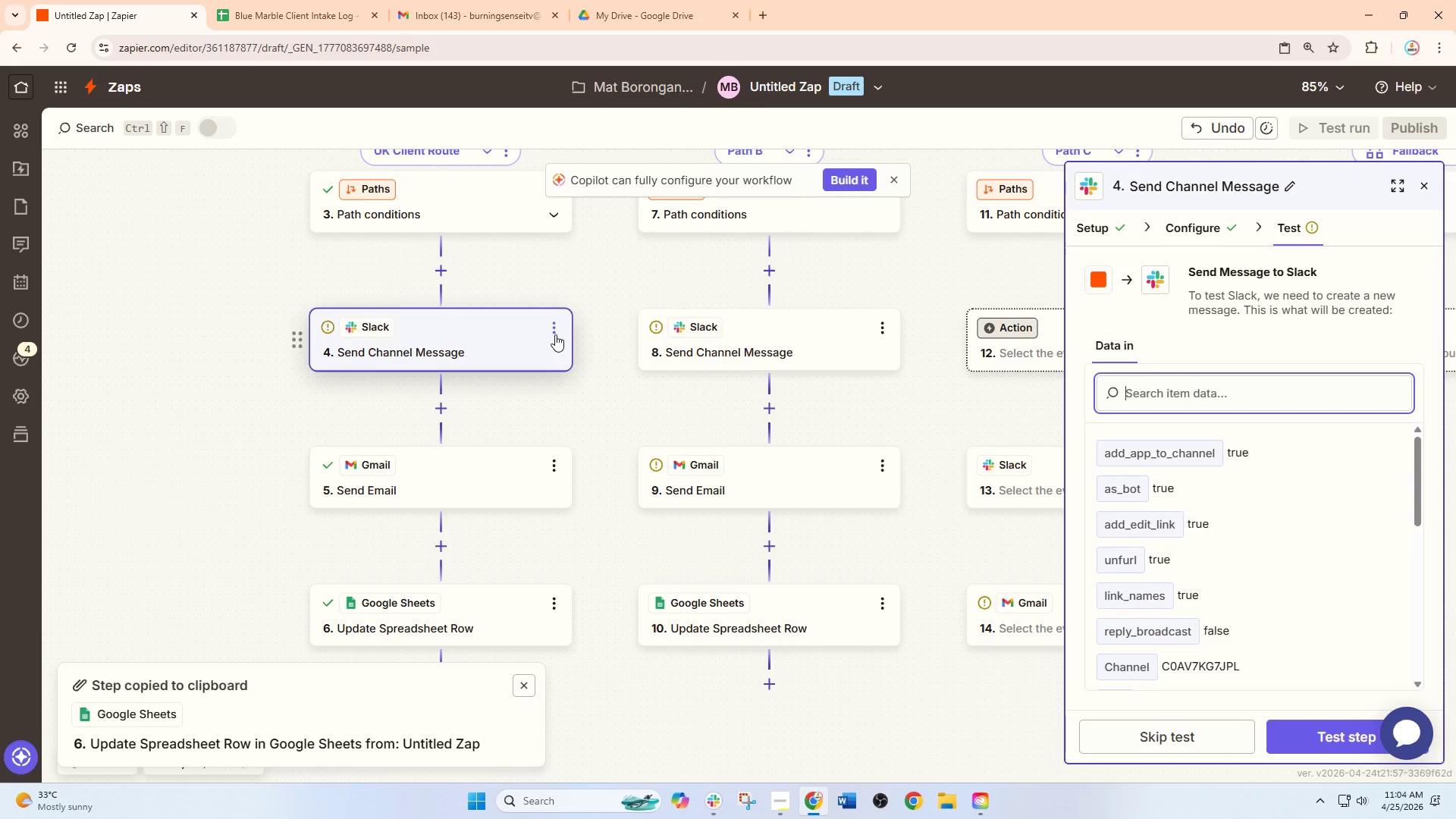 
left_click([555, 334])
 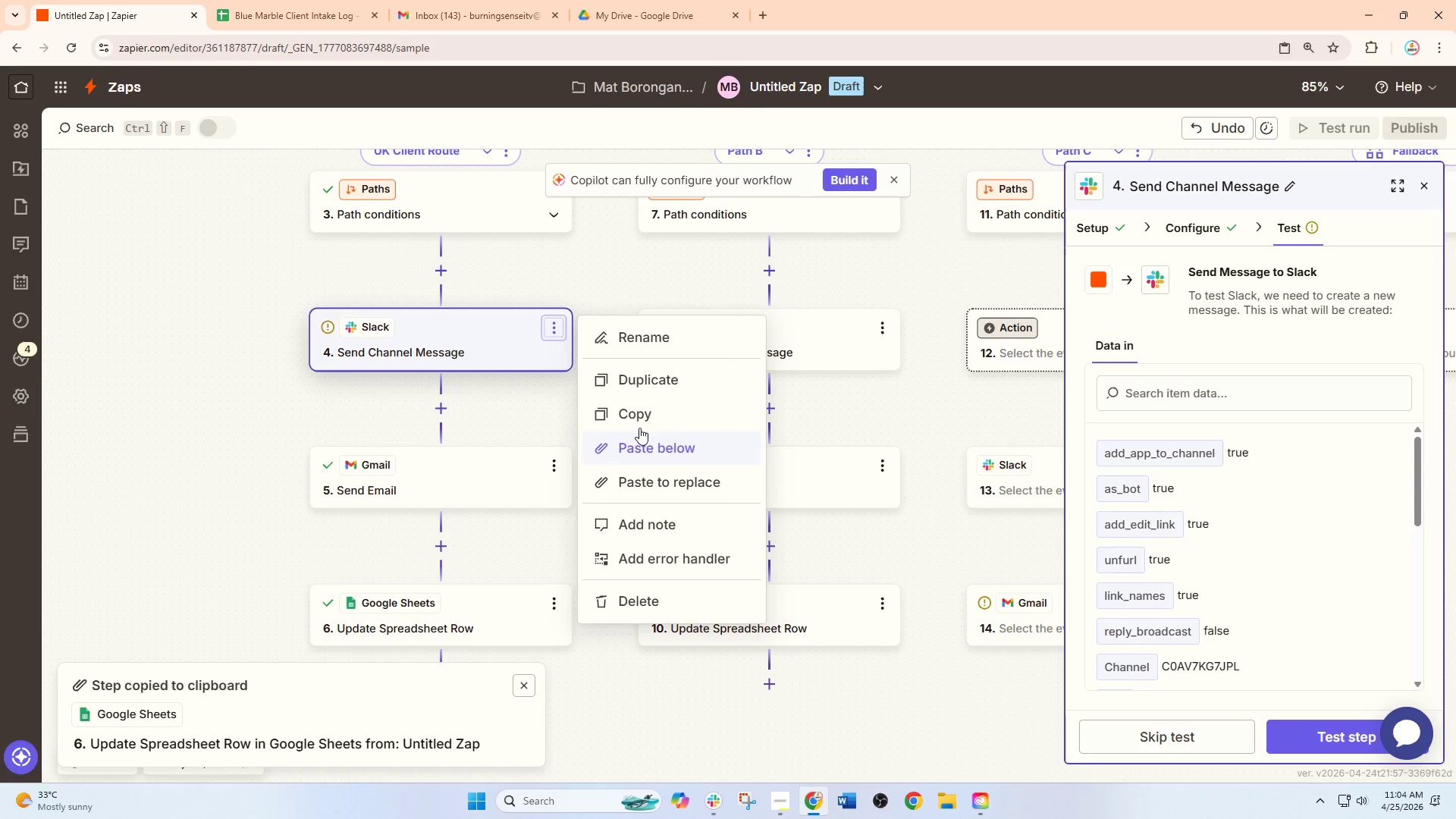 
left_click([640, 419])
 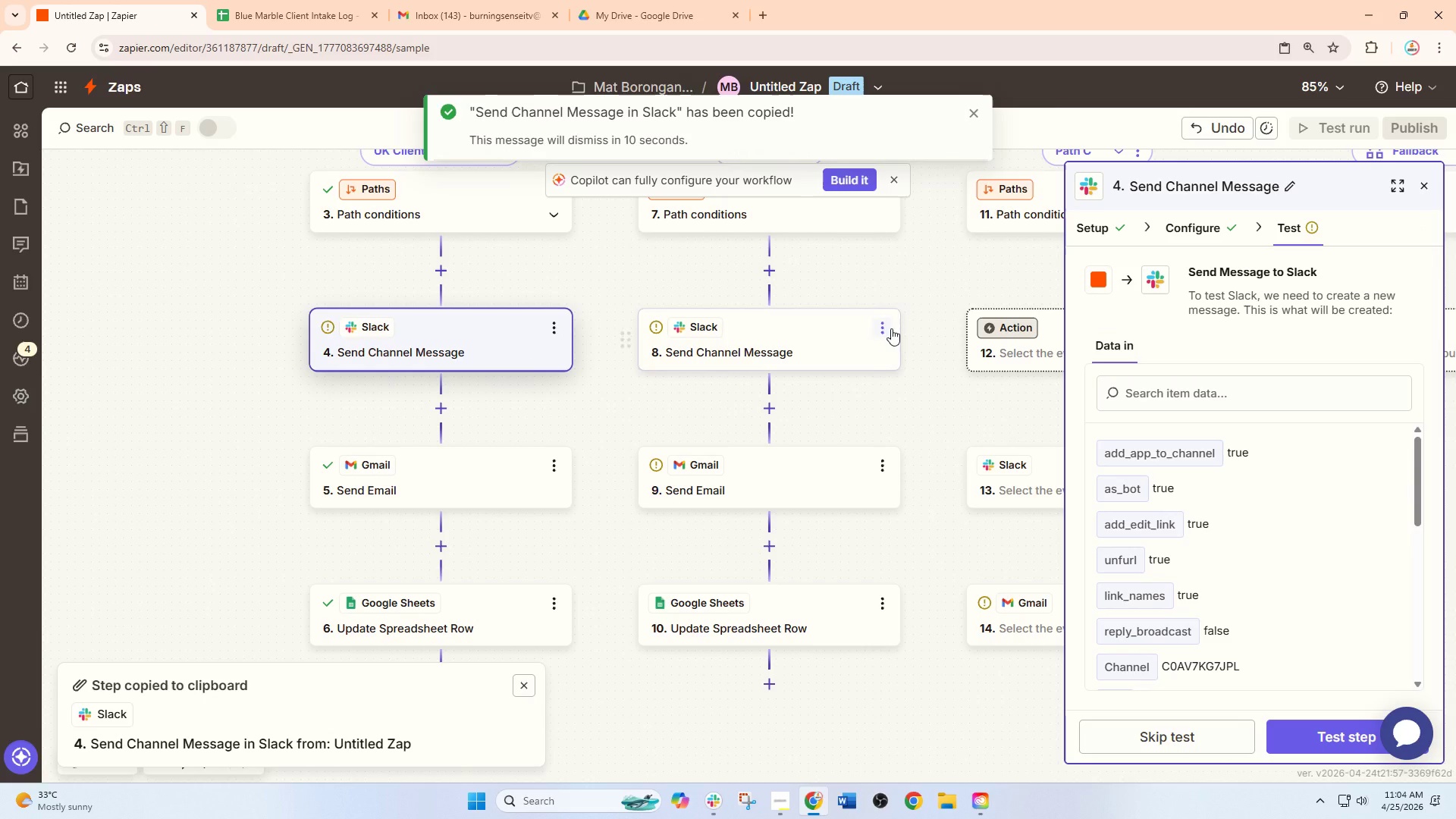 
left_click([882, 328])
 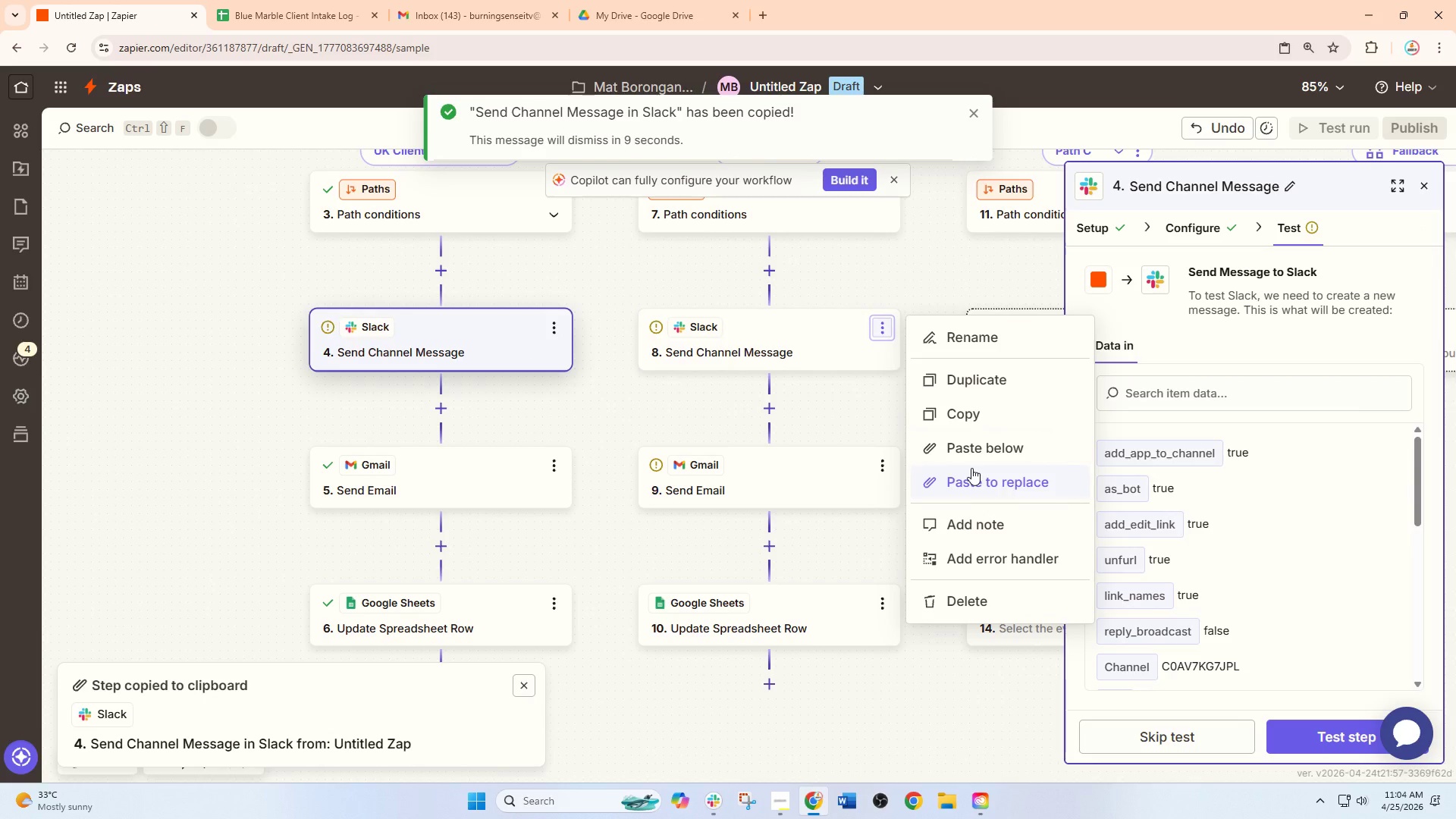 
left_click([983, 476])
 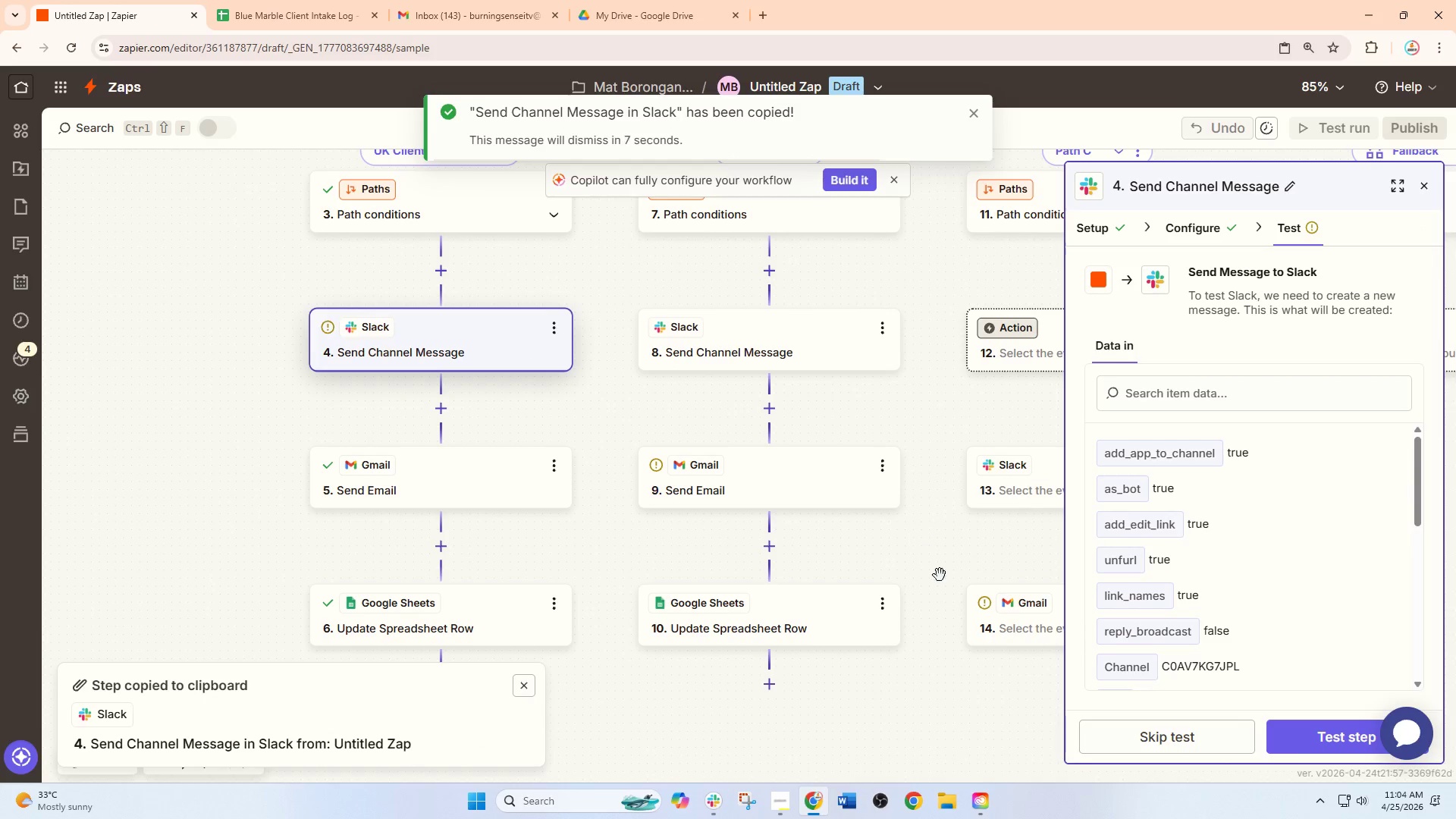 
left_click_drag(start_coordinate=[940, 575], to_coordinate=[858, 535])
 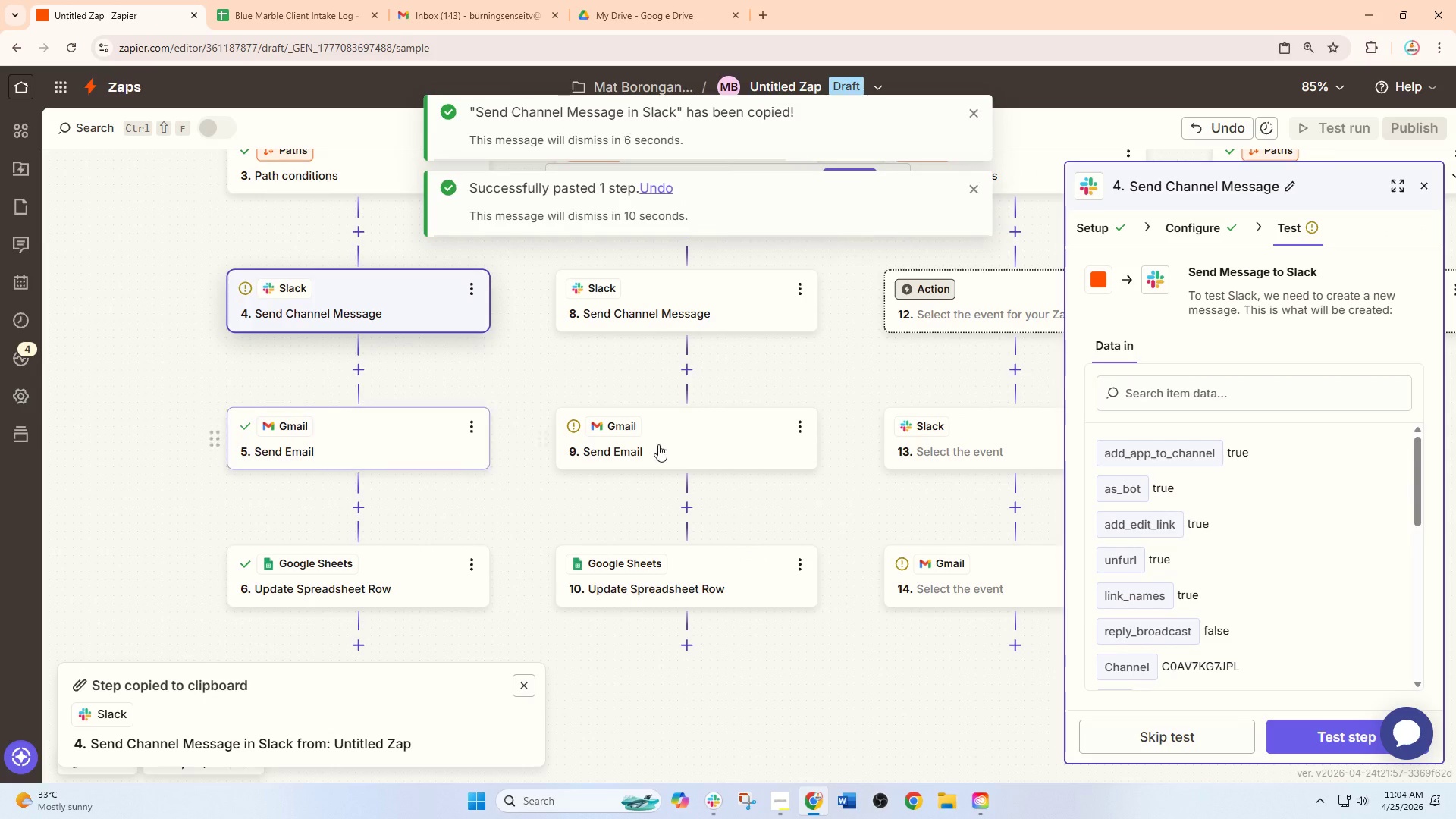 
left_click([658, 444])
 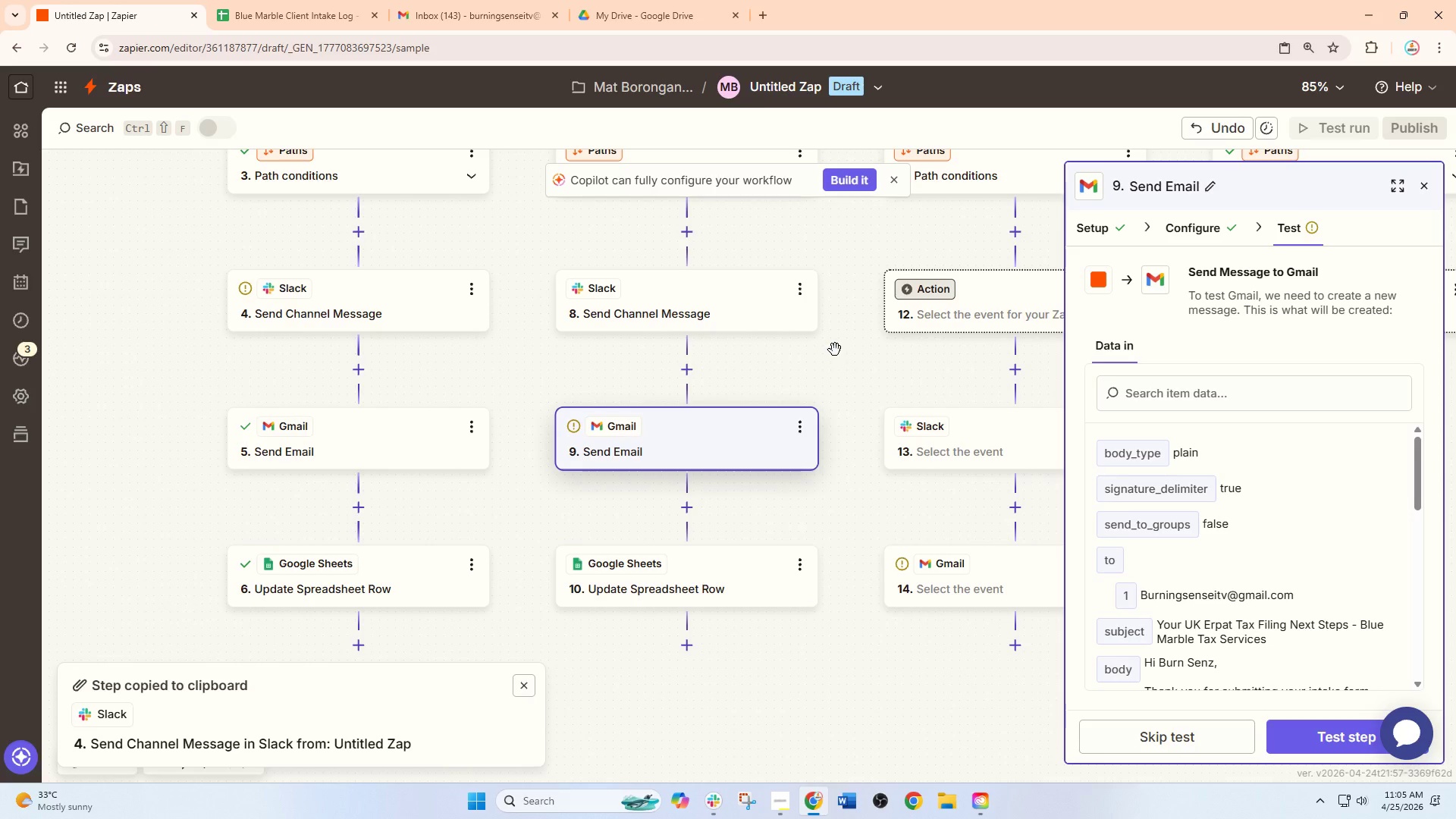 
wait(74.69)
 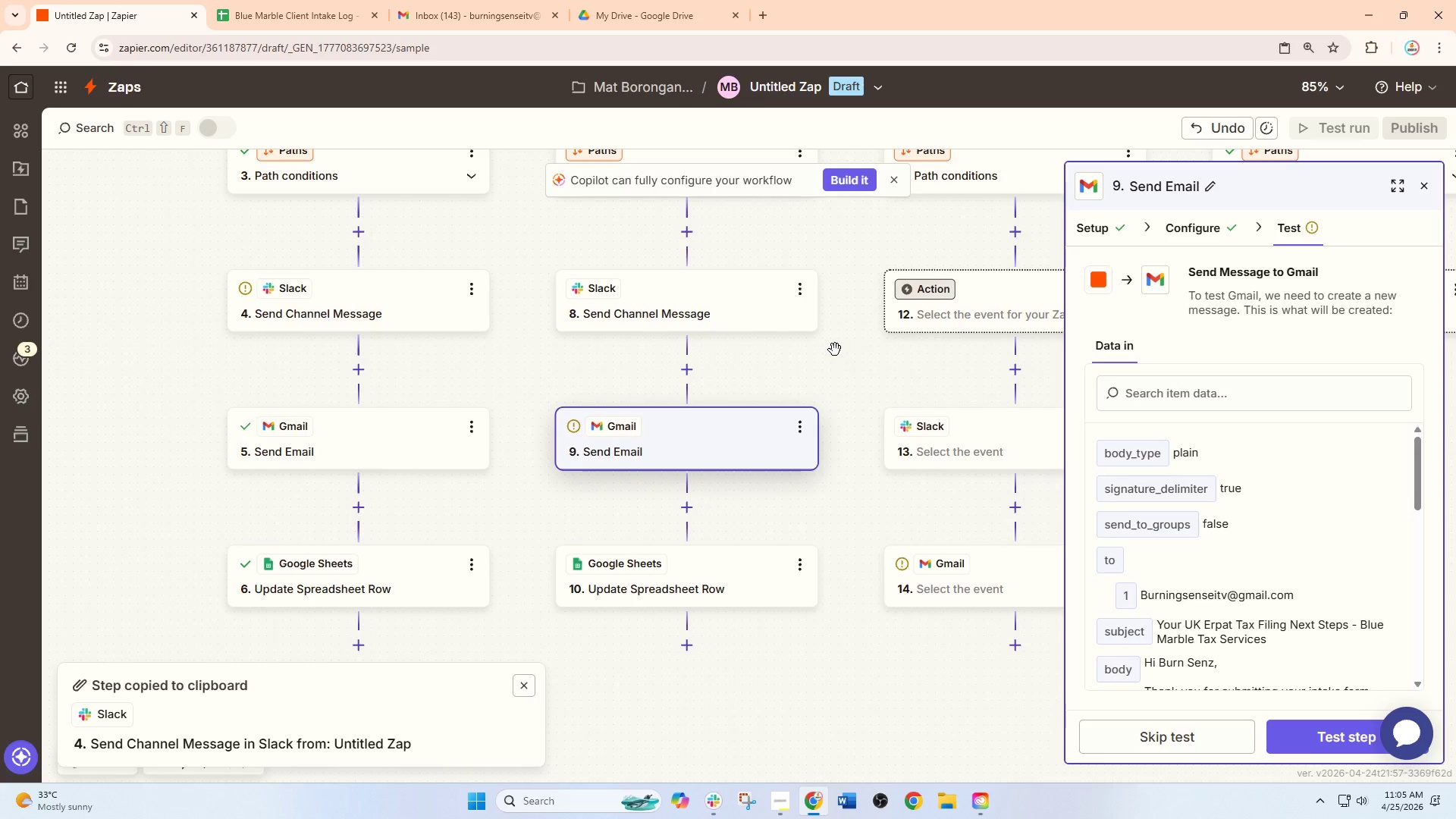 
scroll: coordinate [905, 541], scroll_direction: up, amount: 8.0
 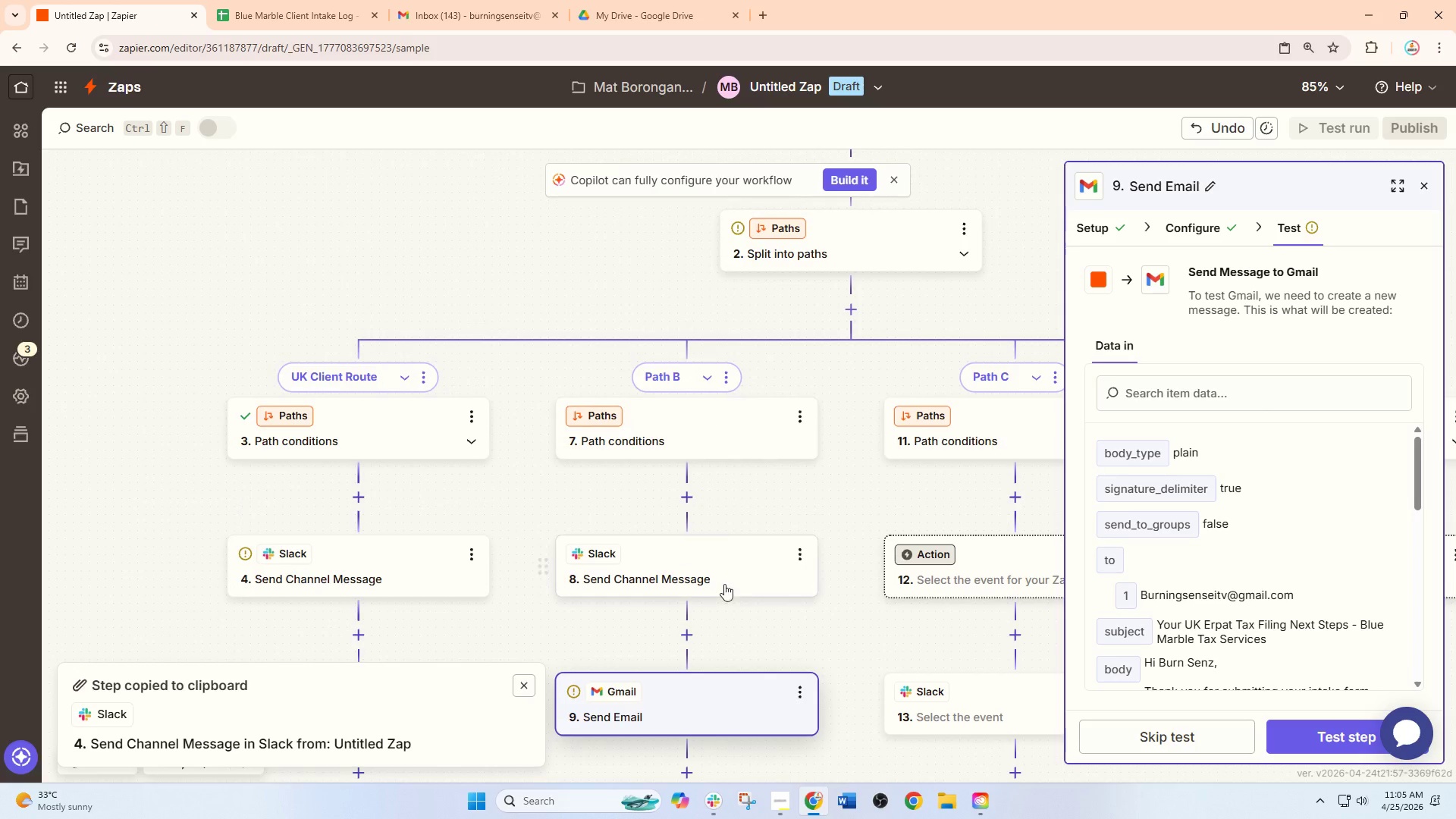 
scroll: coordinate [724, 584], scroll_direction: down, amount: 1.0
 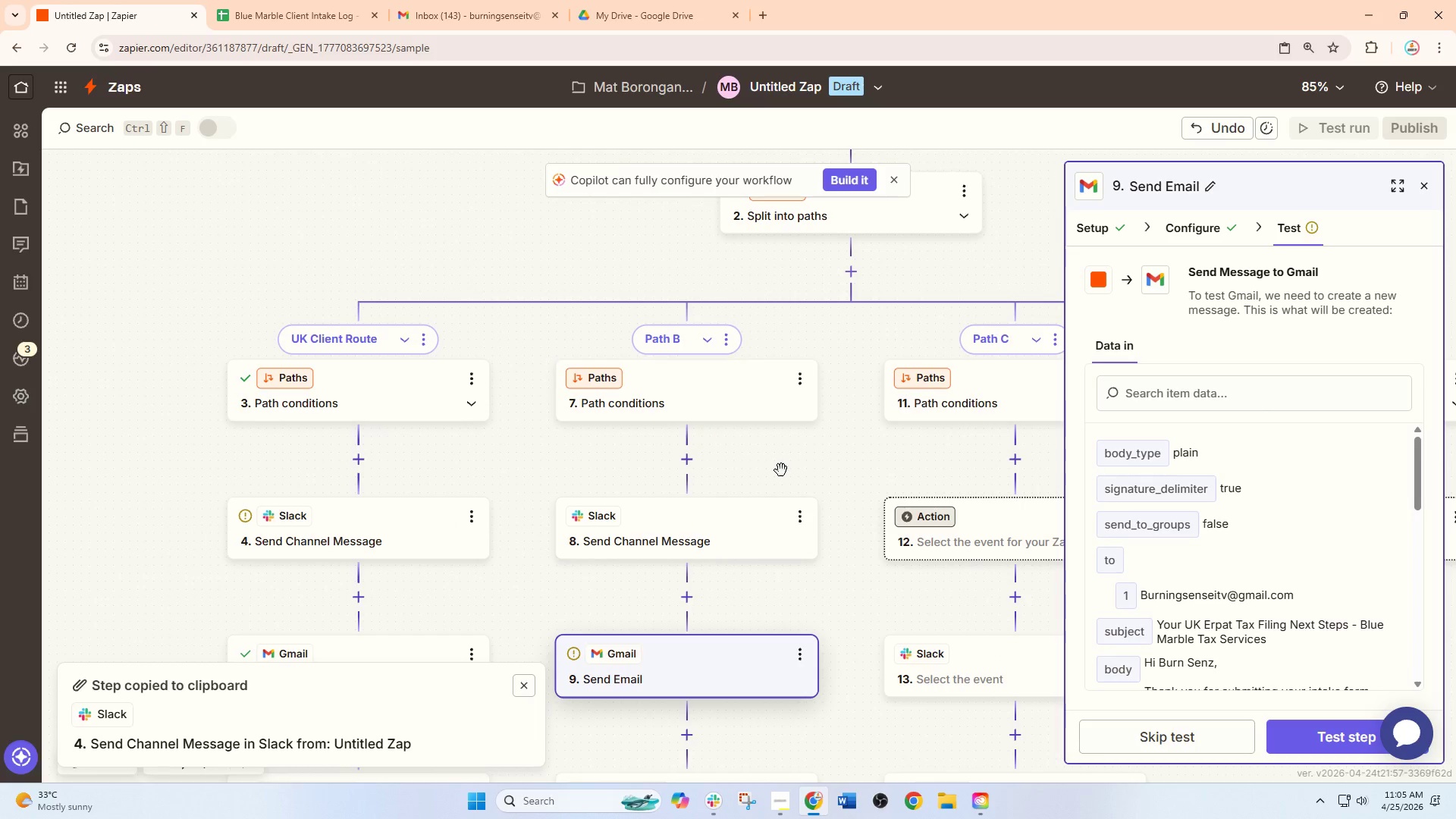 
left_click_drag(start_coordinate=[789, 472], to_coordinate=[802, 536])
 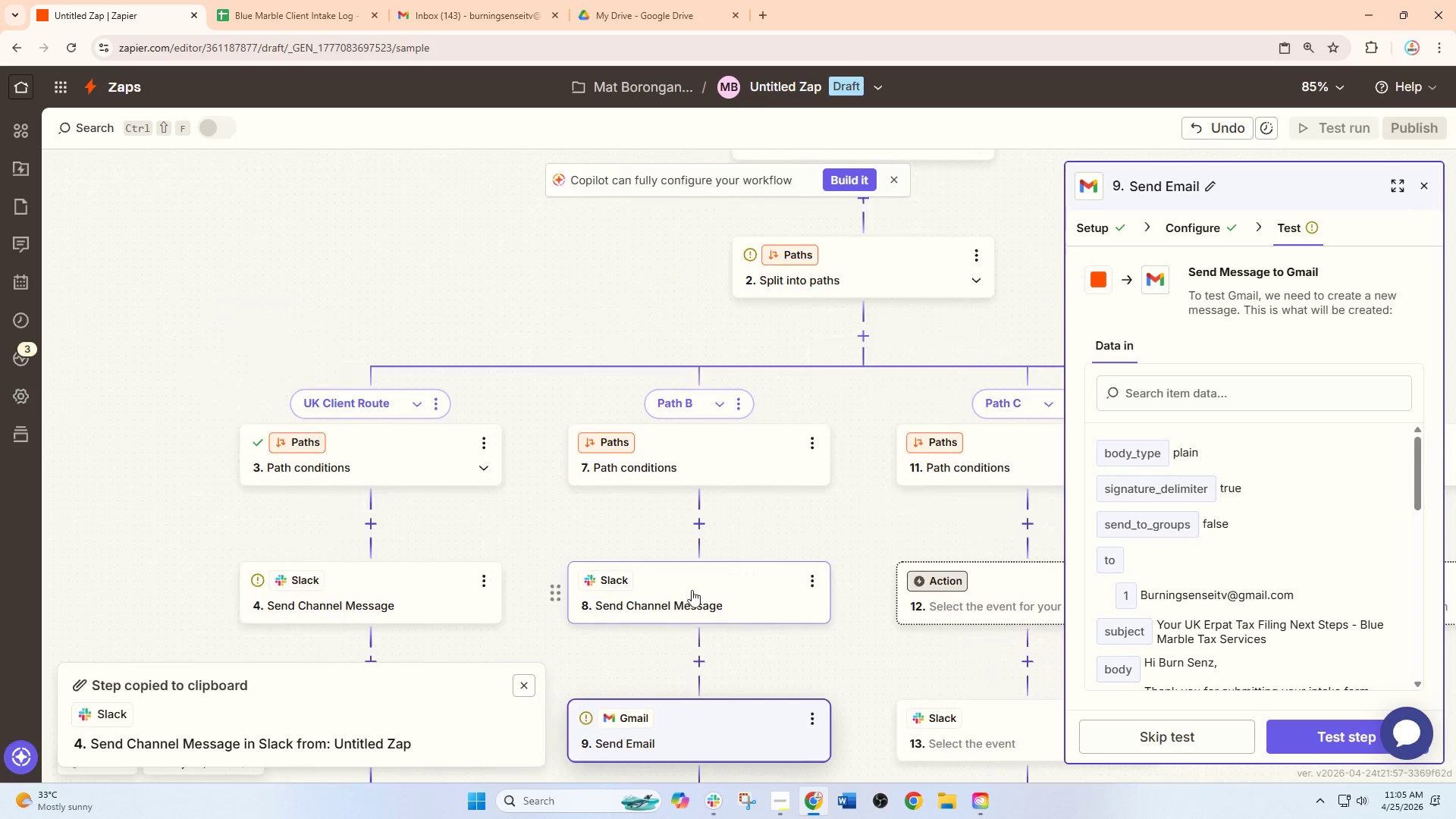 
left_click([689, 585])
 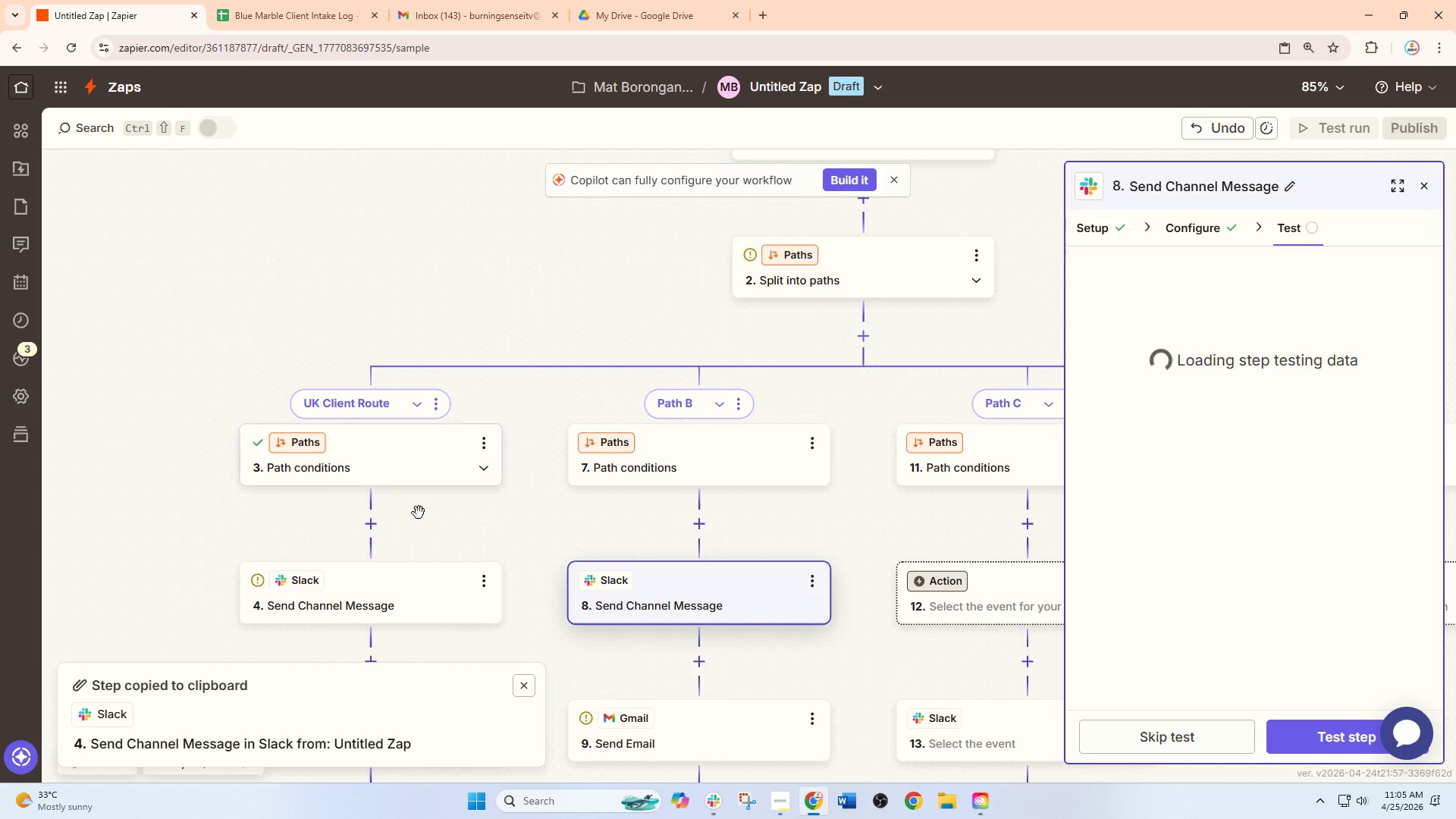 
scroll: coordinate [646, 586], scroll_direction: down, amount: 6.0
 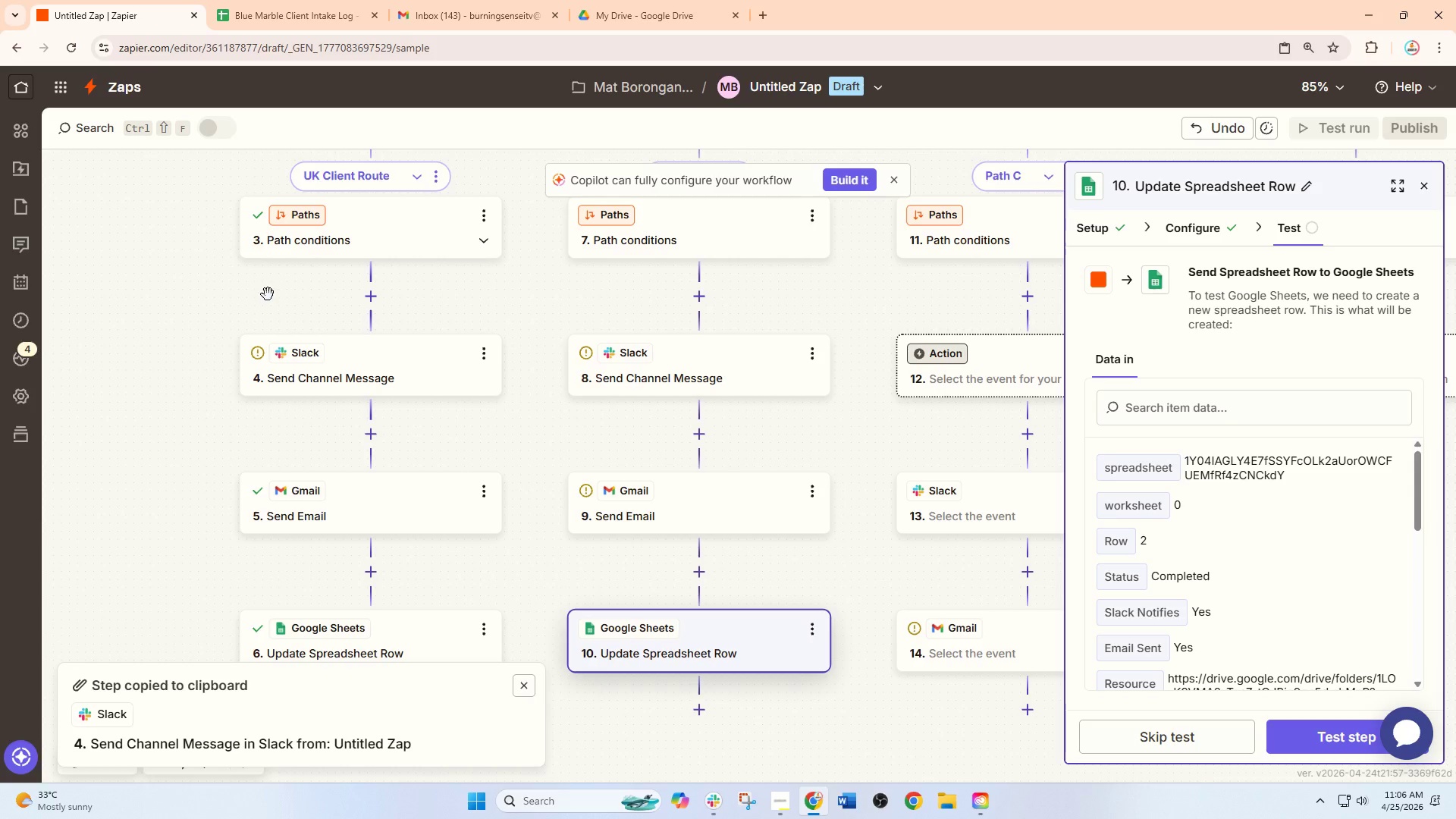 
wait(35.11)
 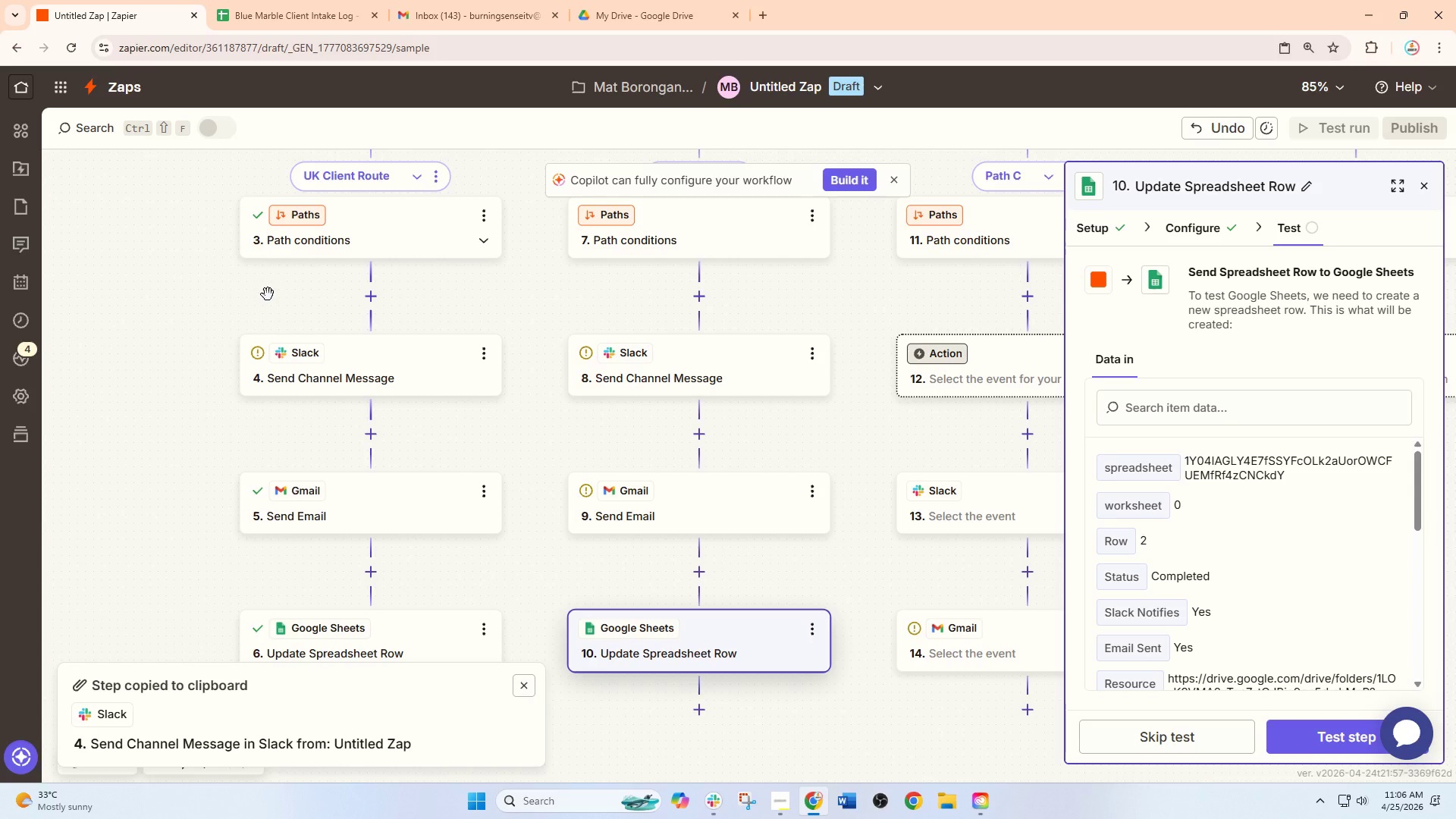 
left_click([443, 501])
 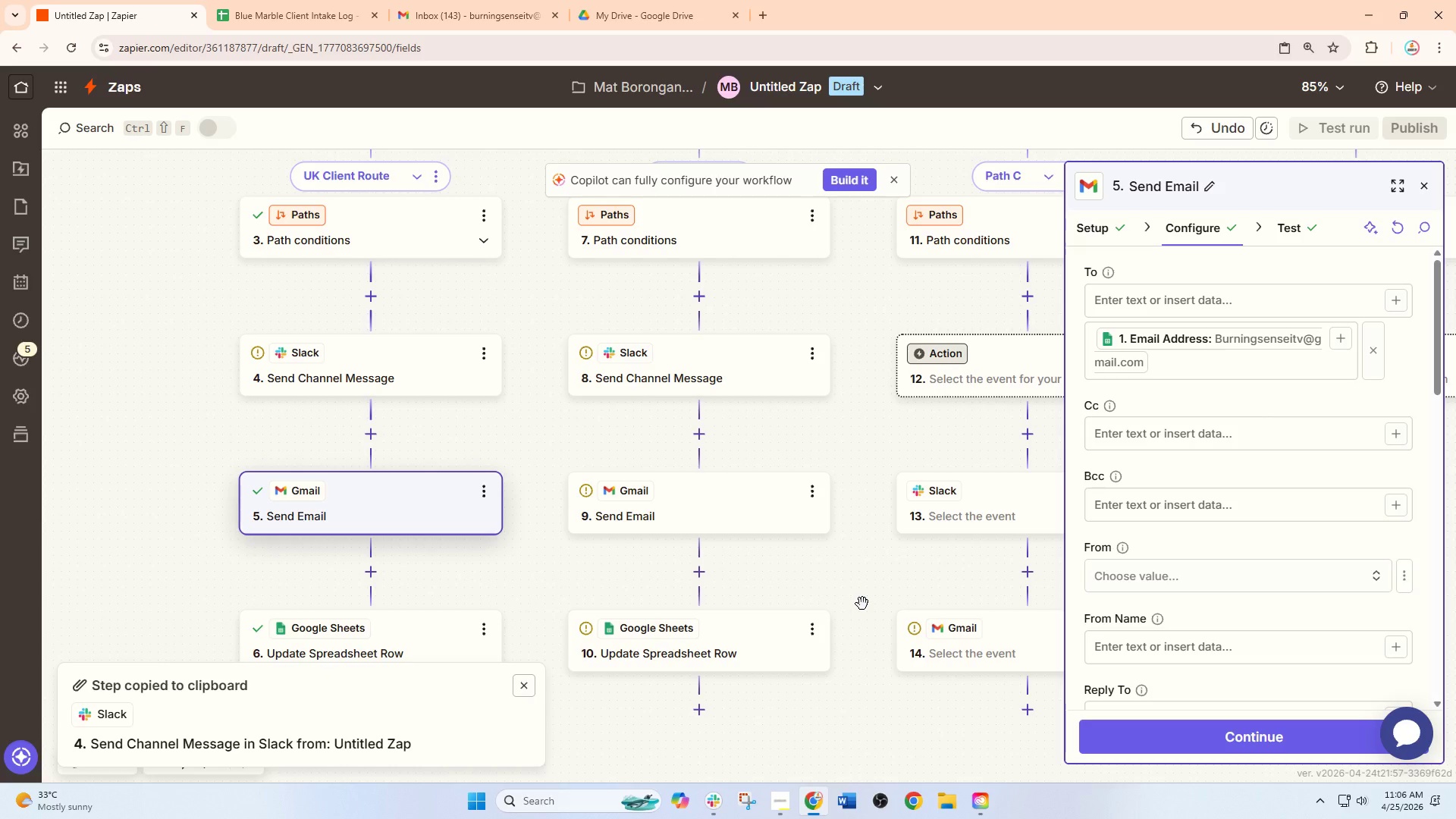 
wait(46.49)
 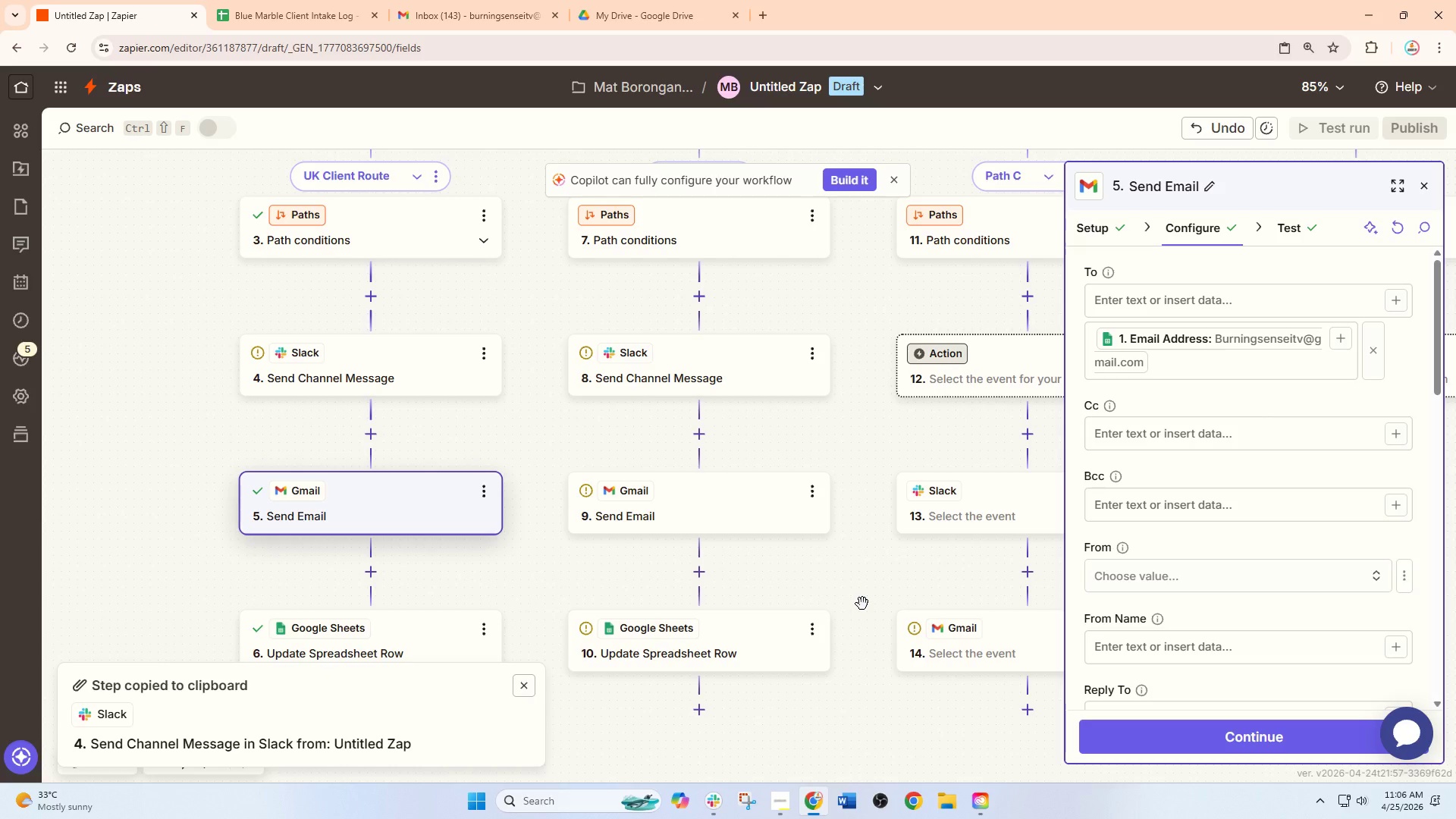 
scroll: coordinate [830, 447], scroll_direction: up, amount: 13.0
 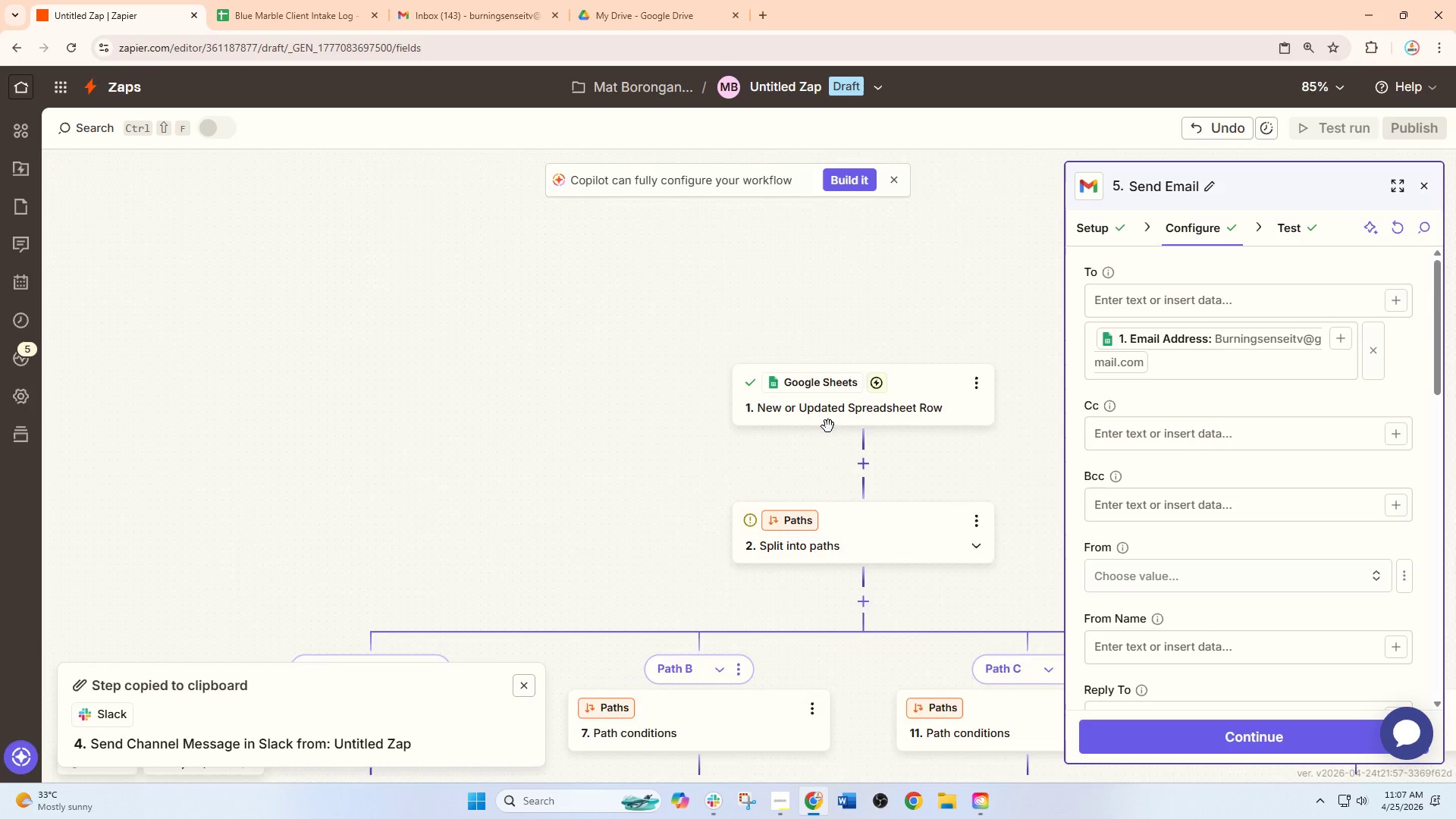 
scroll: coordinate [590, 532], scroll_direction: down, amount: 5.0
 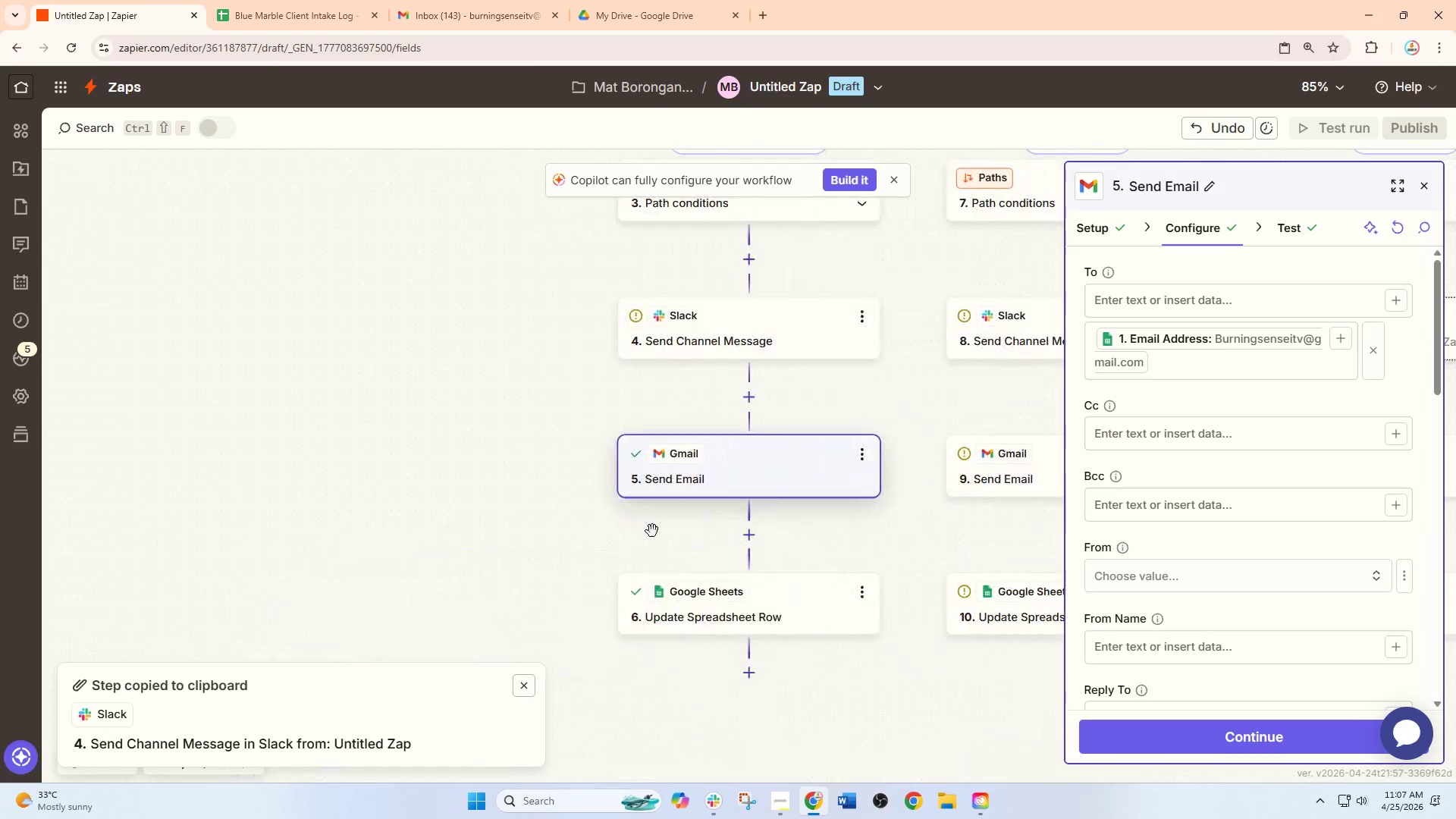 
left_click_drag(start_coordinate=[525, 552], to_coordinate=[505, 560])
 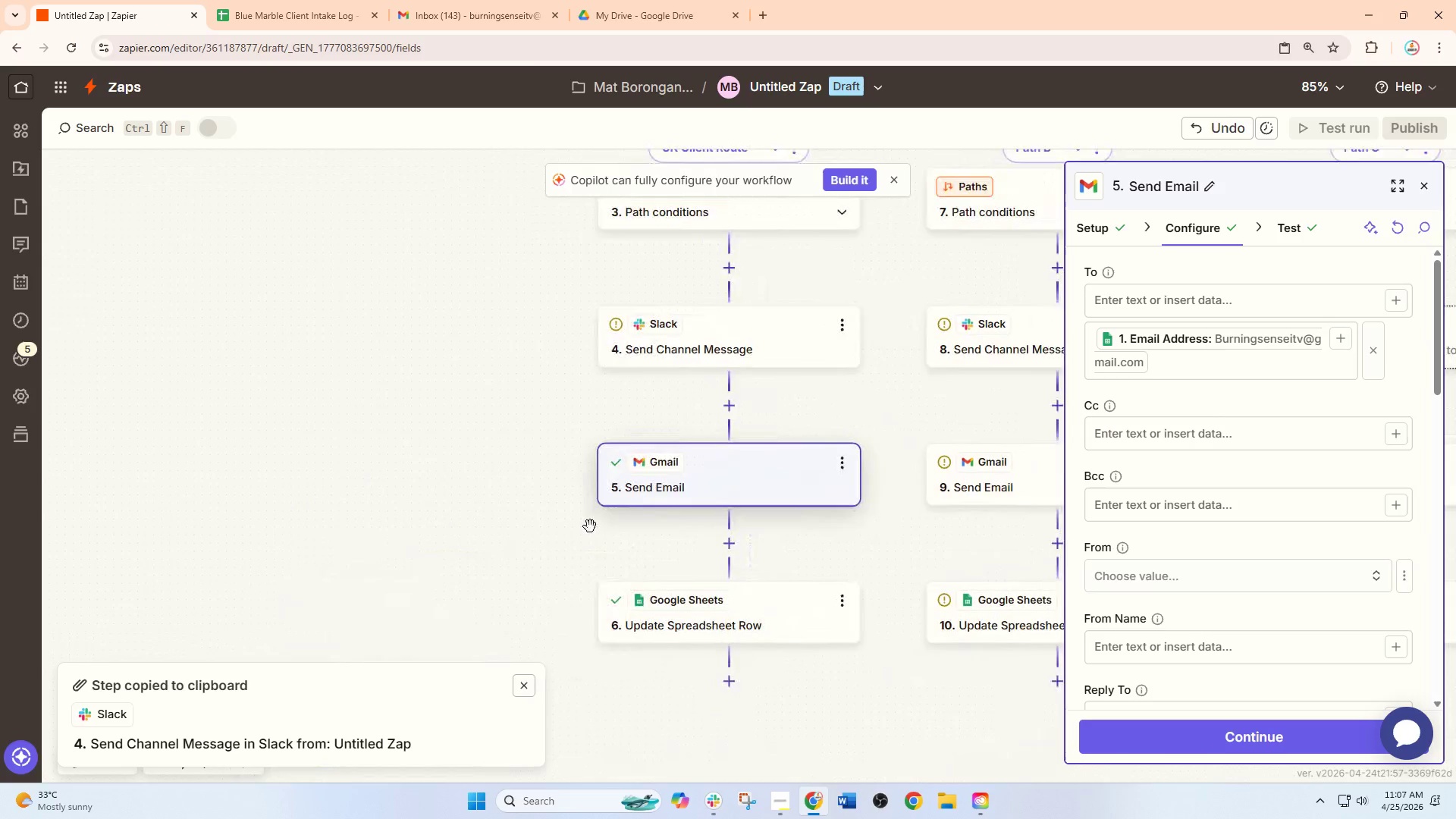 
left_click_drag(start_coordinate=[594, 526], to_coordinate=[443, 524])
 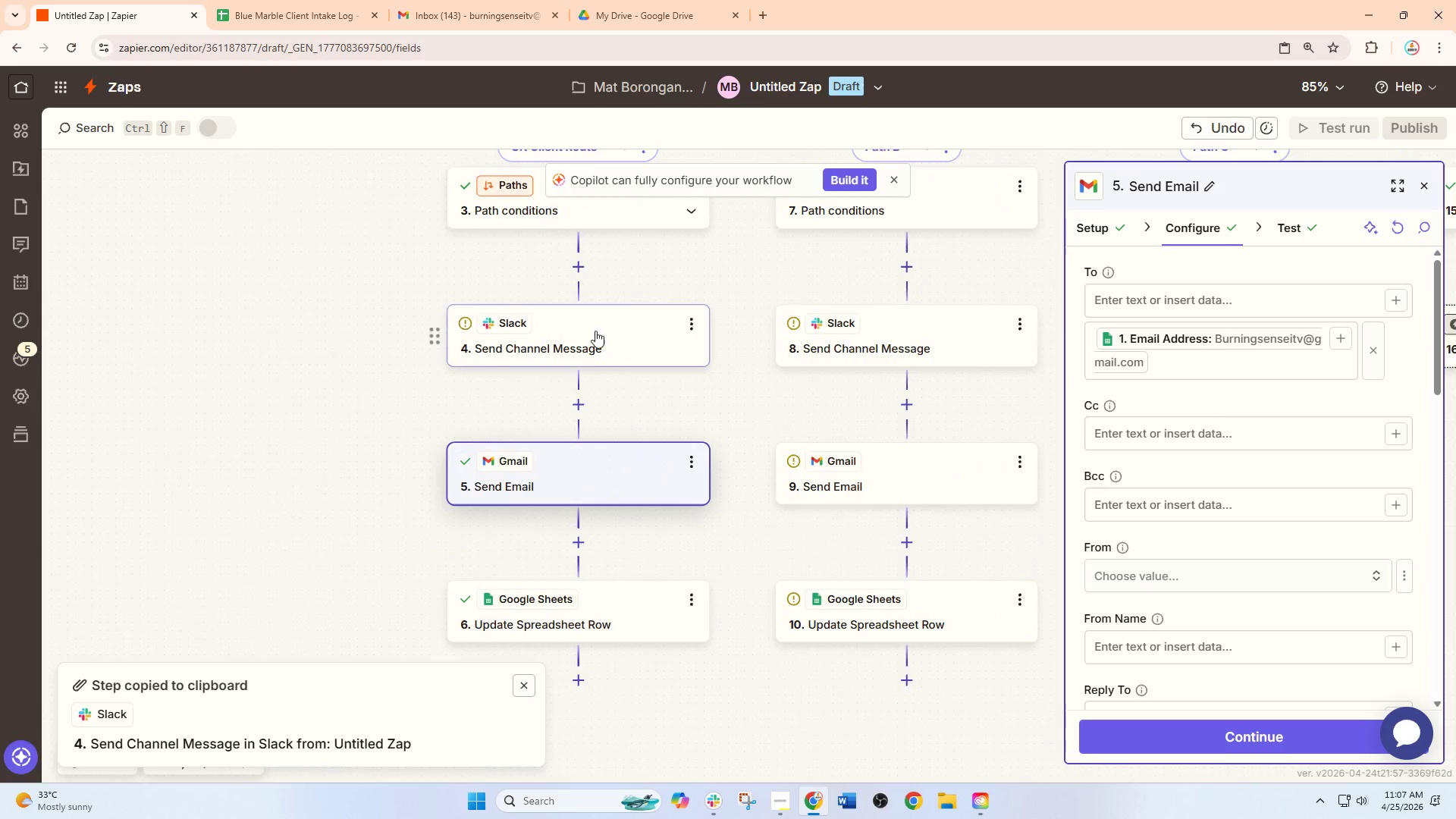 
left_click([860, 344])
 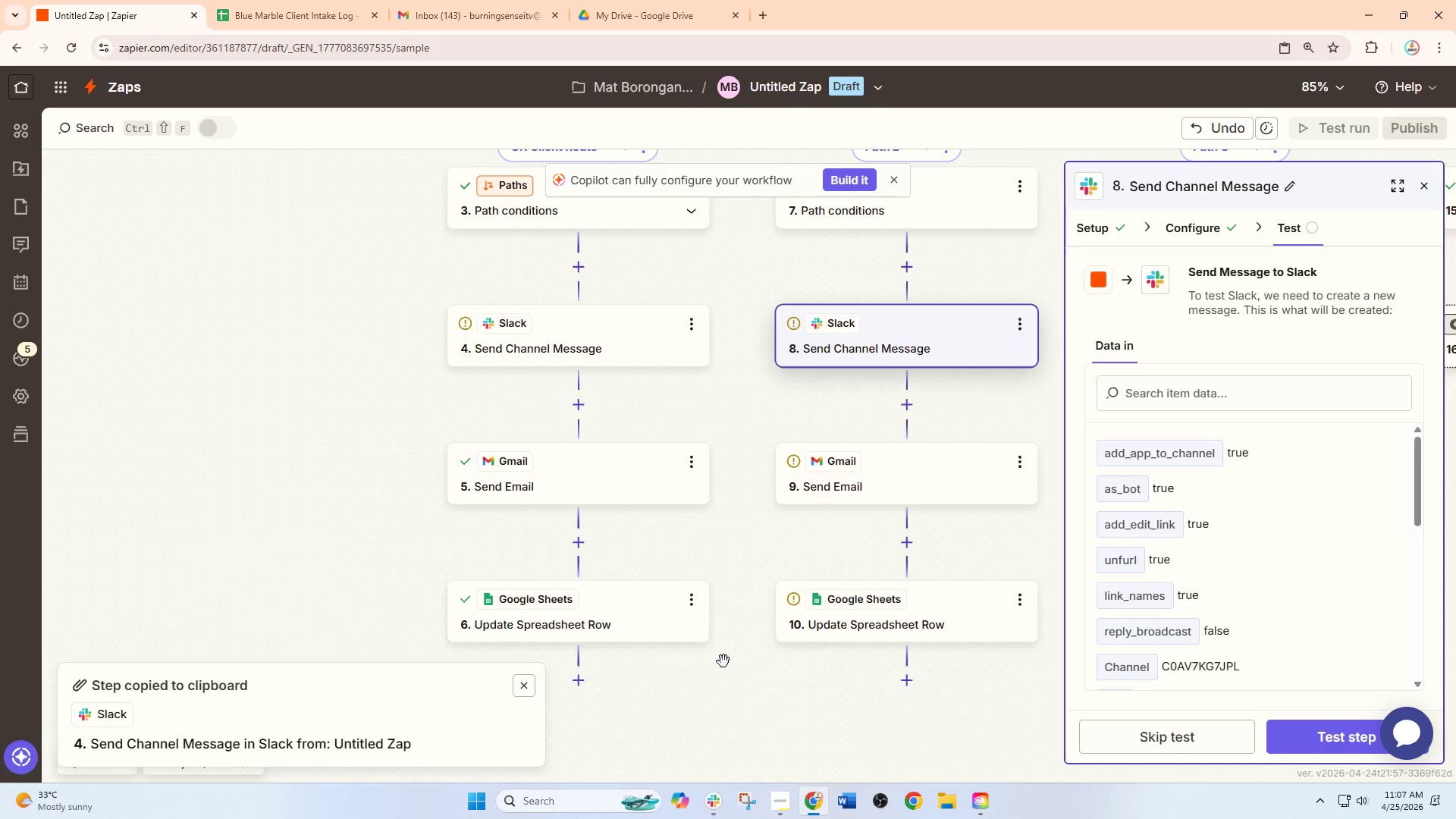 
wait(29.78)
 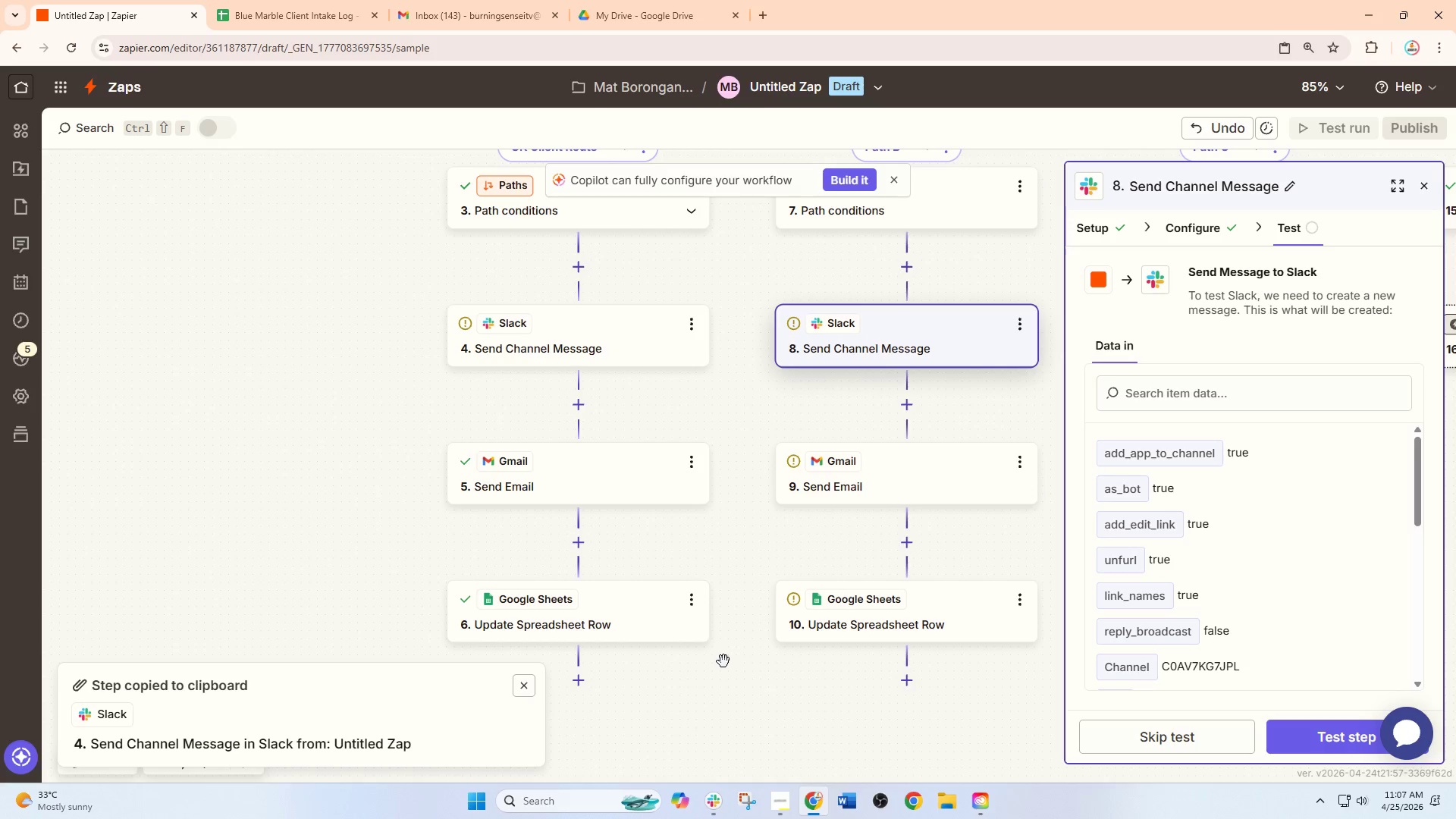 
left_click_drag(start_coordinate=[293, 398], to_coordinate=[300, 656])
 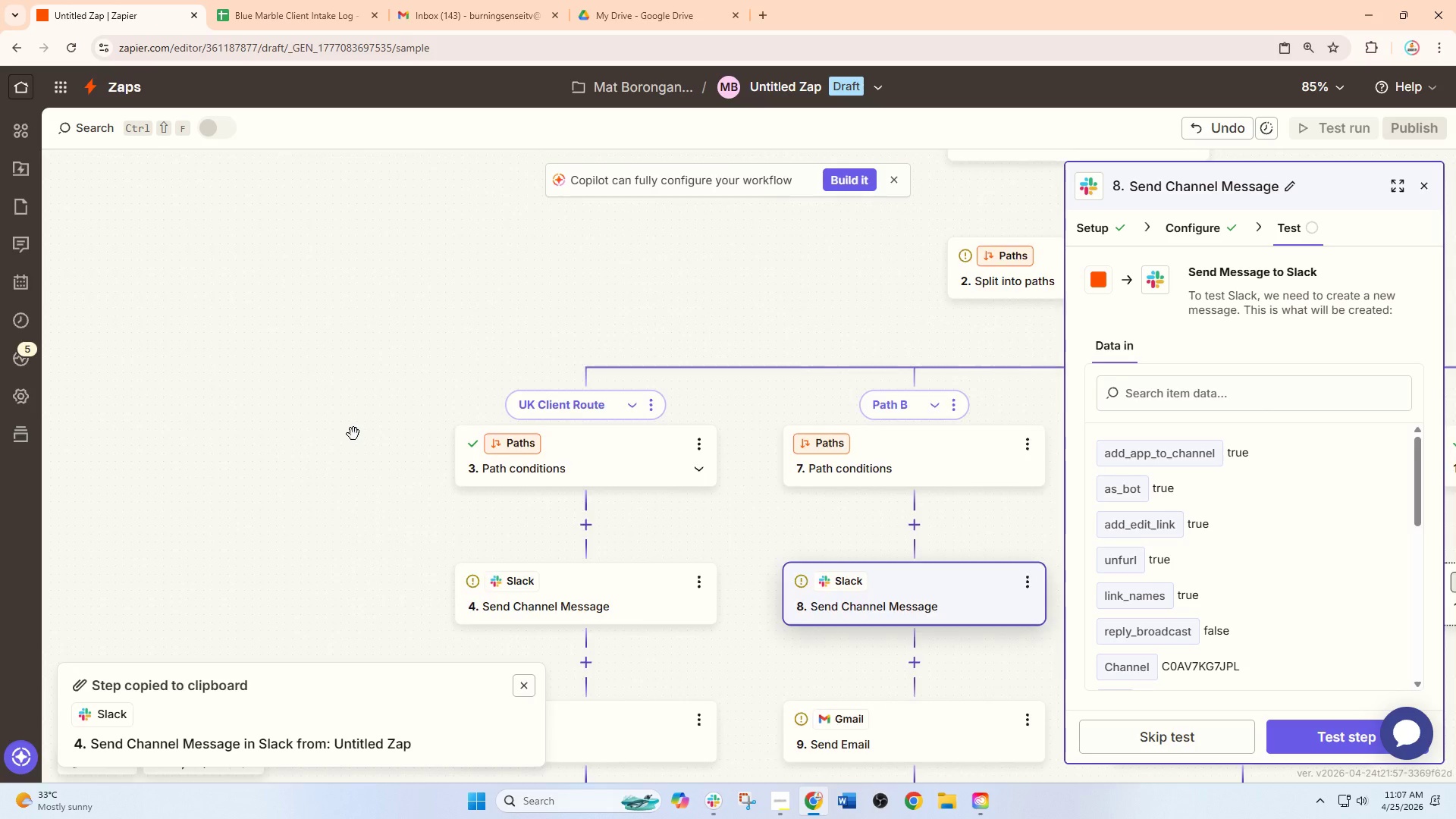 
left_click_drag(start_coordinate=[353, 422], to_coordinate=[193, 559])
 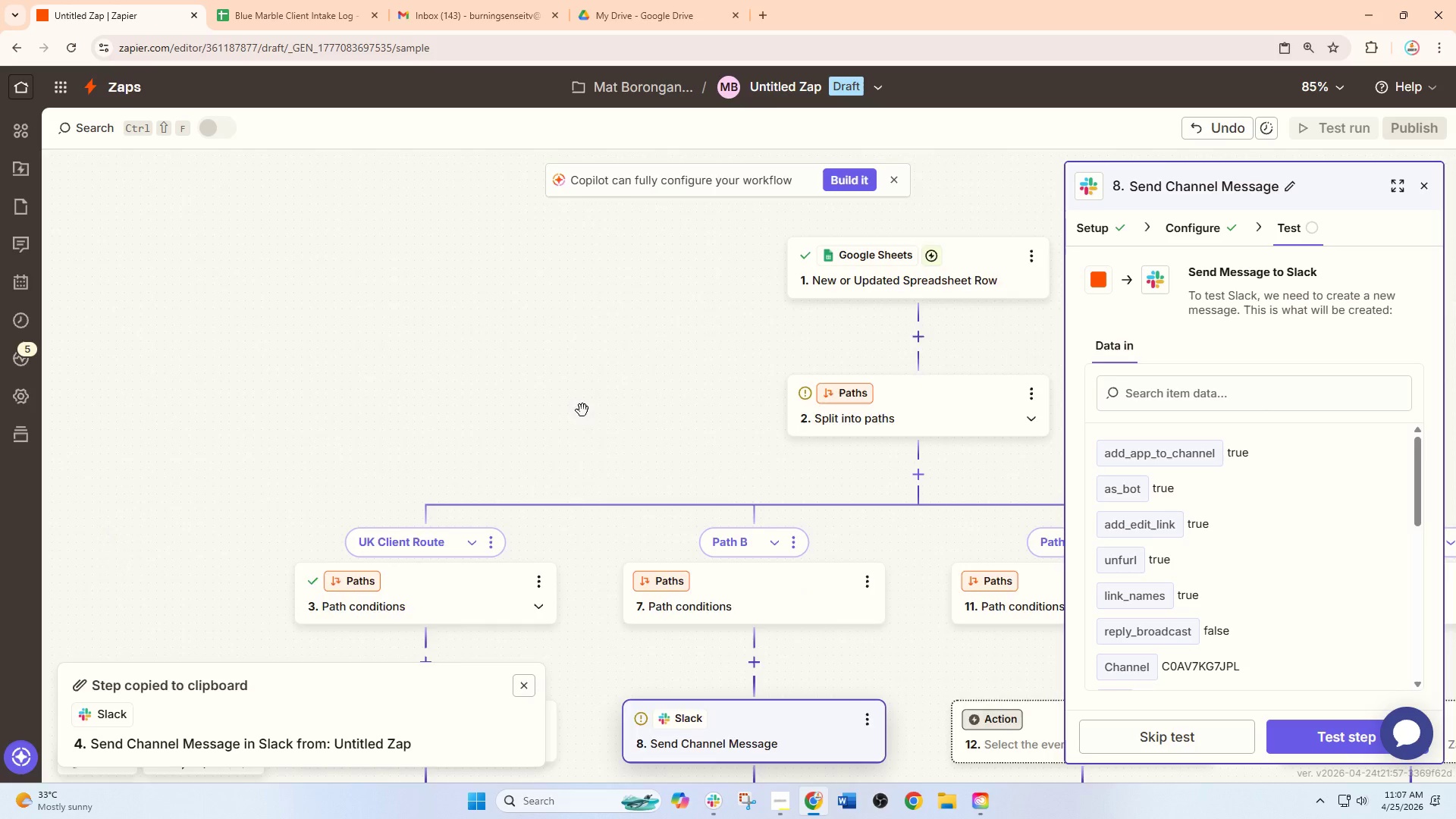 
left_click_drag(start_coordinate=[582, 410], to_coordinate=[359, 357])
 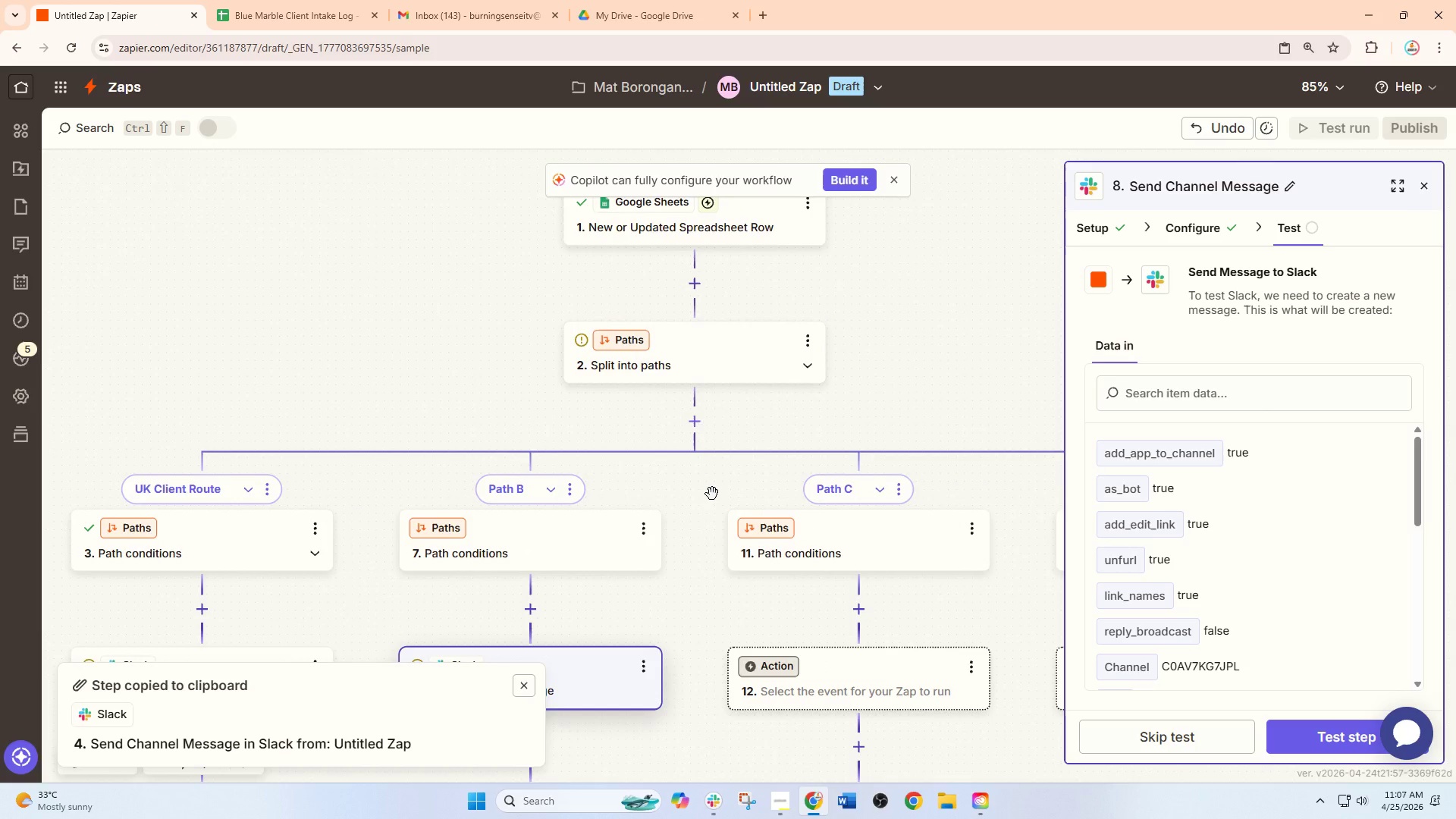 
left_click_drag(start_coordinate=[704, 488], to_coordinate=[575, 337])
 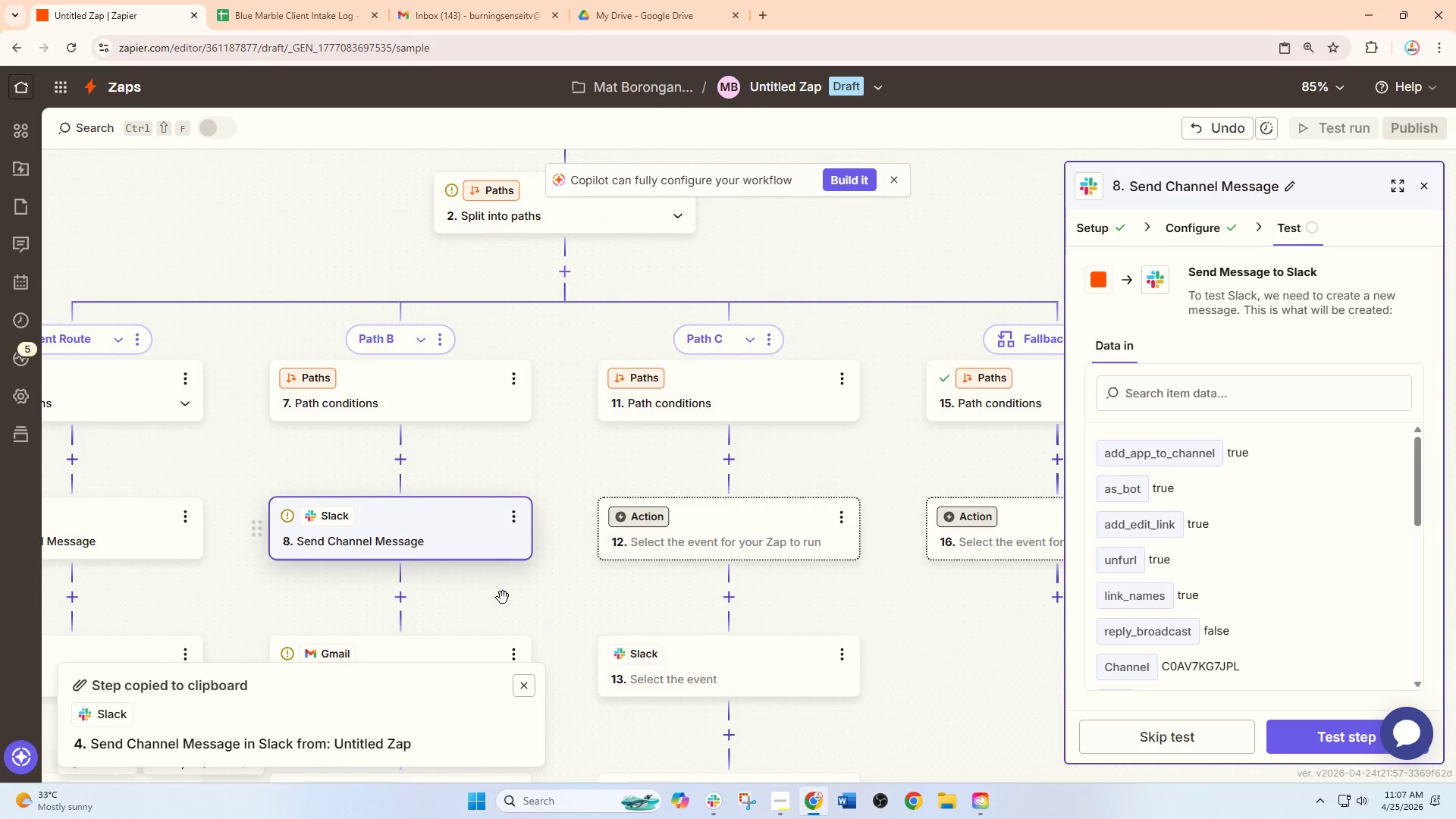 
left_click_drag(start_coordinate=[503, 598], to_coordinate=[819, 432])
 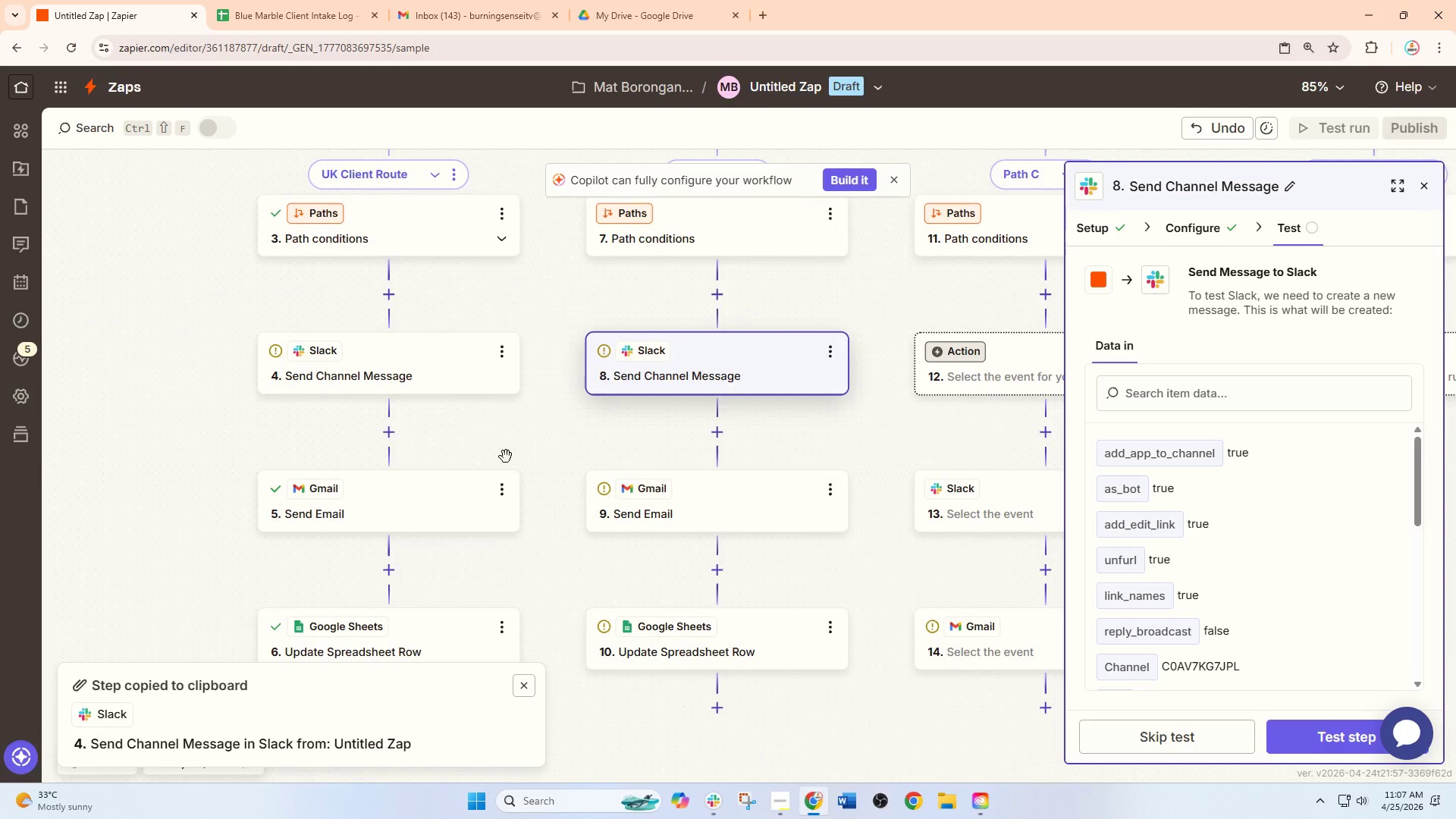 
left_click([642, 483])
 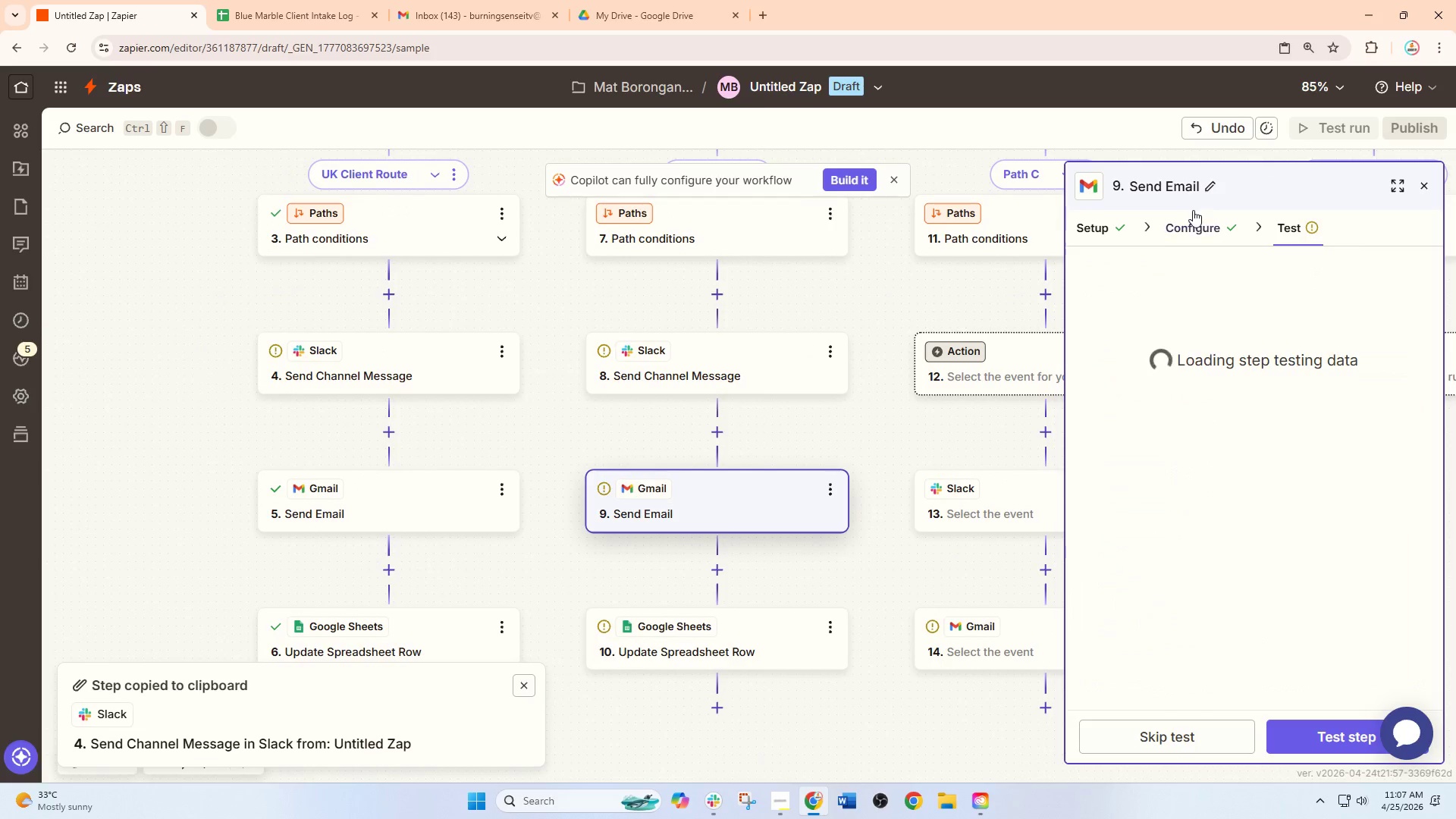 
left_click([1192, 224])
 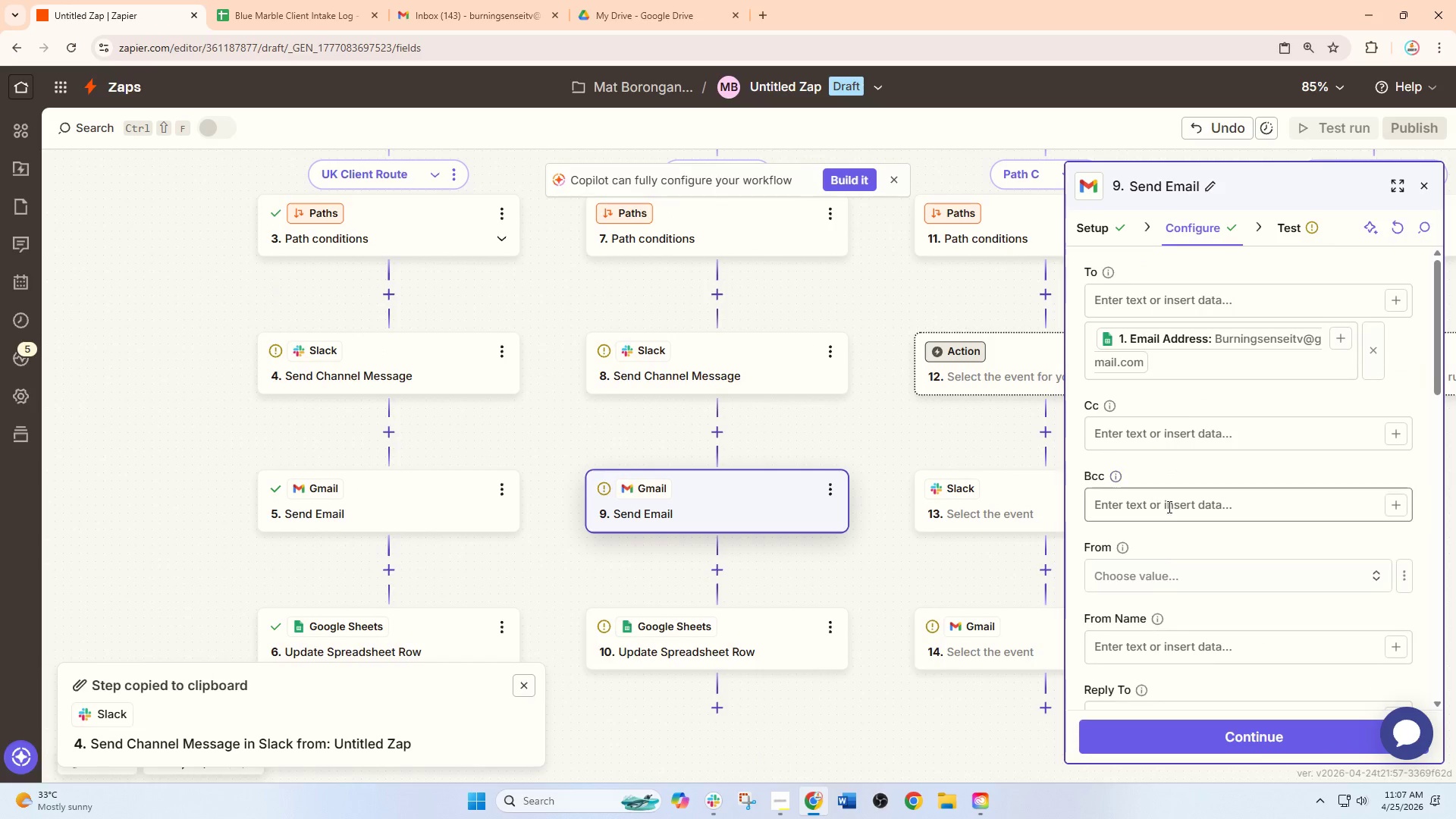 
scroll: coordinate [1140, 542], scroll_direction: down, amount: 4.0
 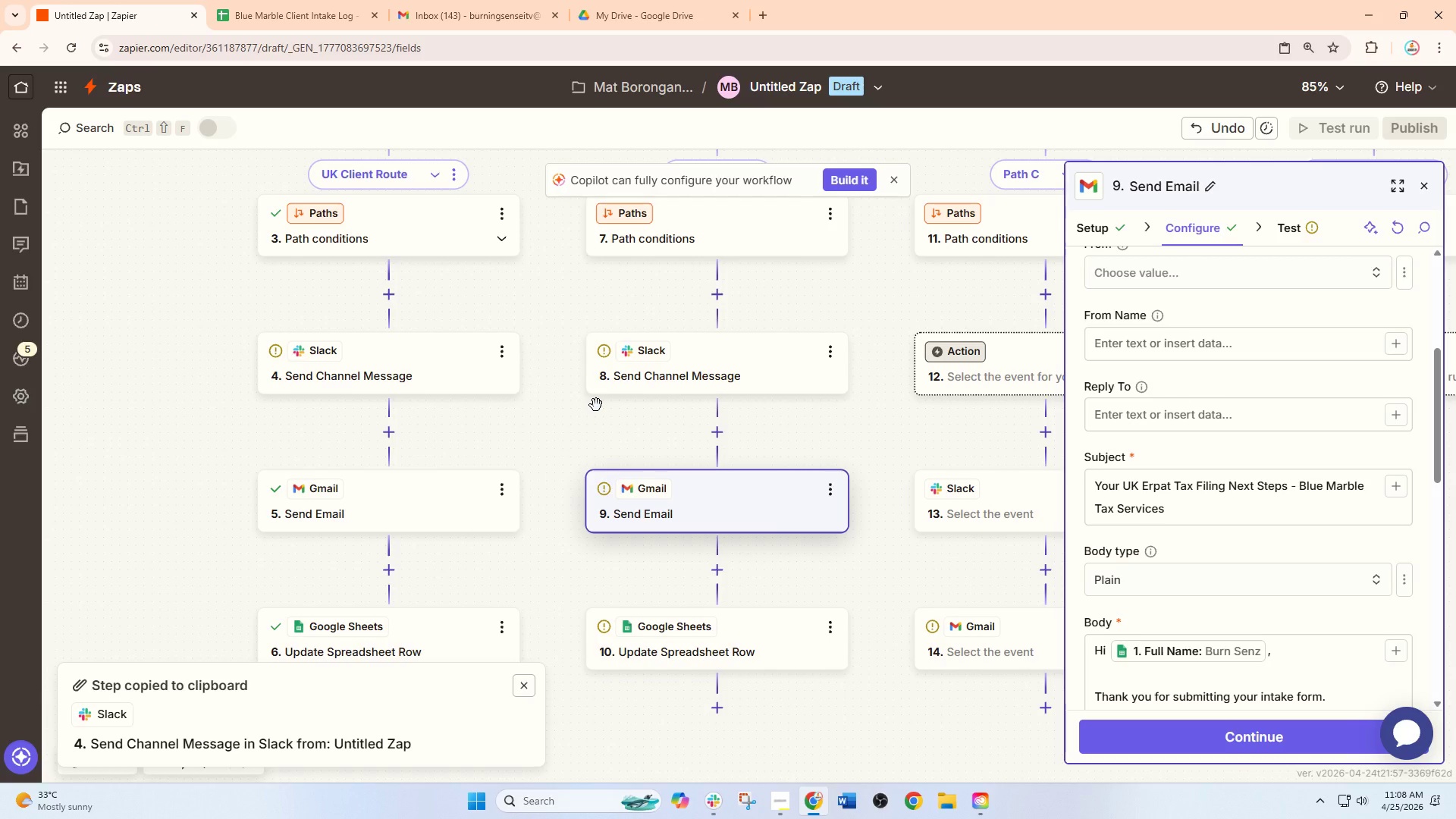 
wait(32.63)
 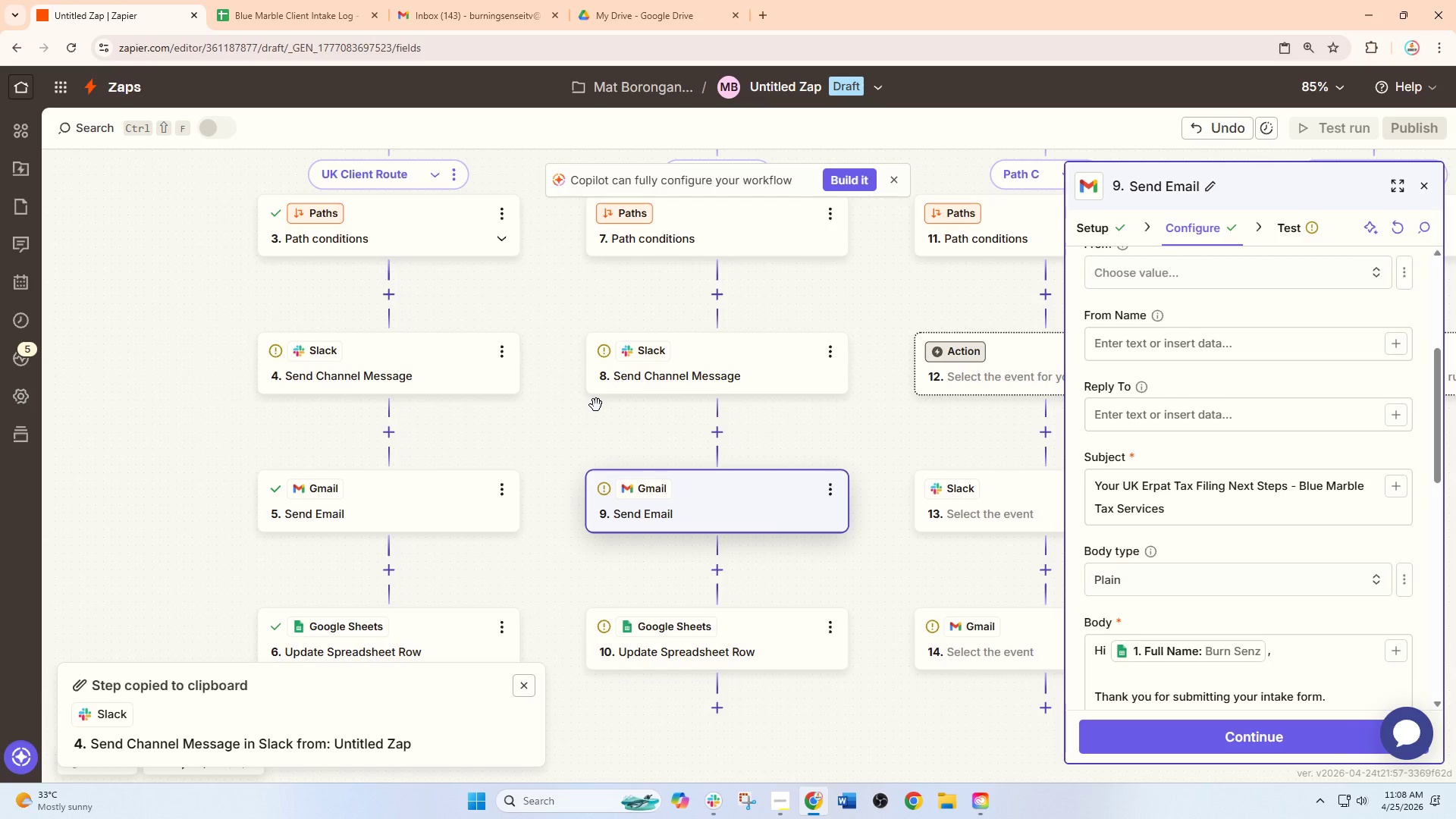 
left_click([752, 366])
 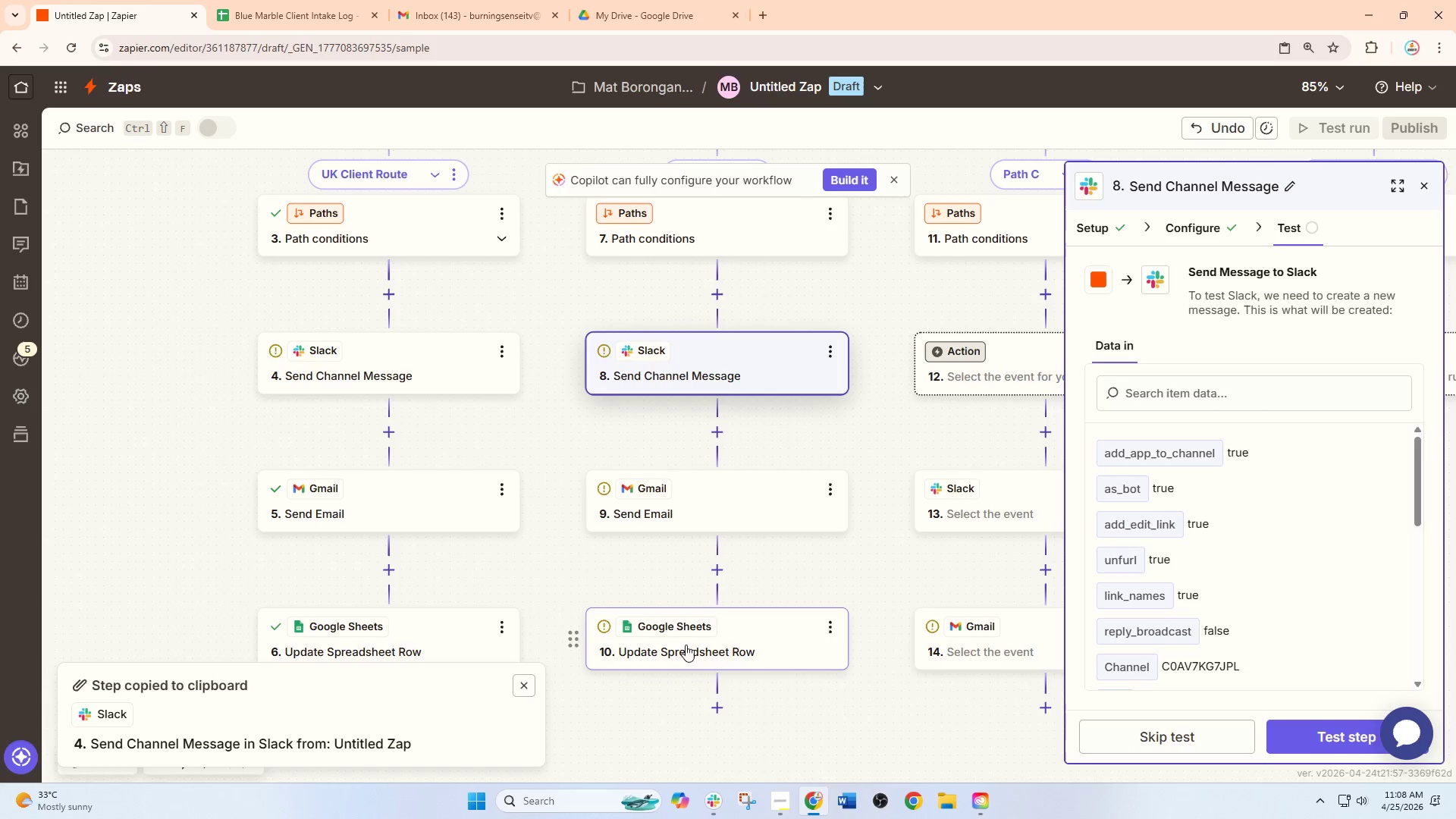 
wait(19.71)
 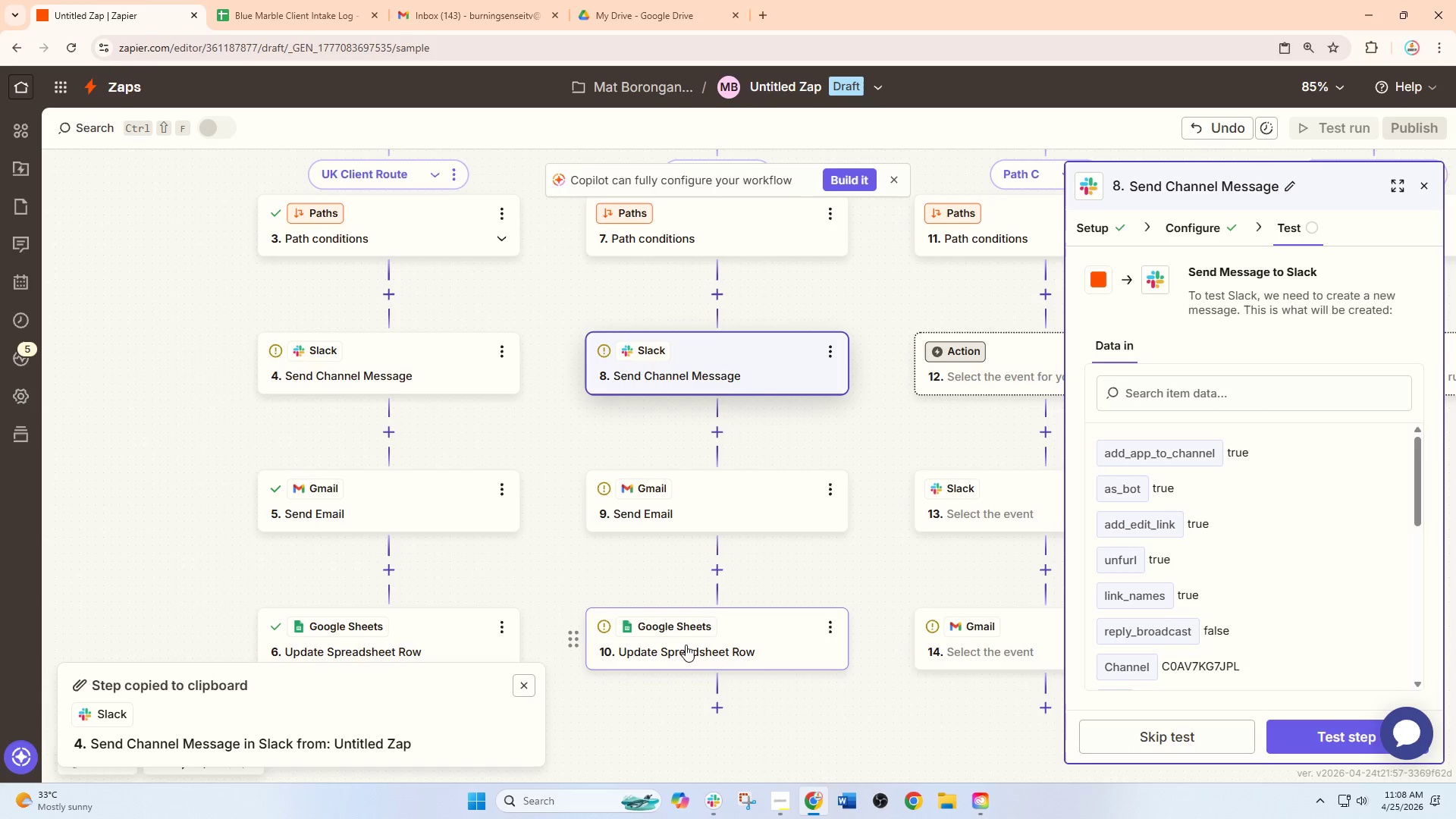 
mouse_move([728, 560])
 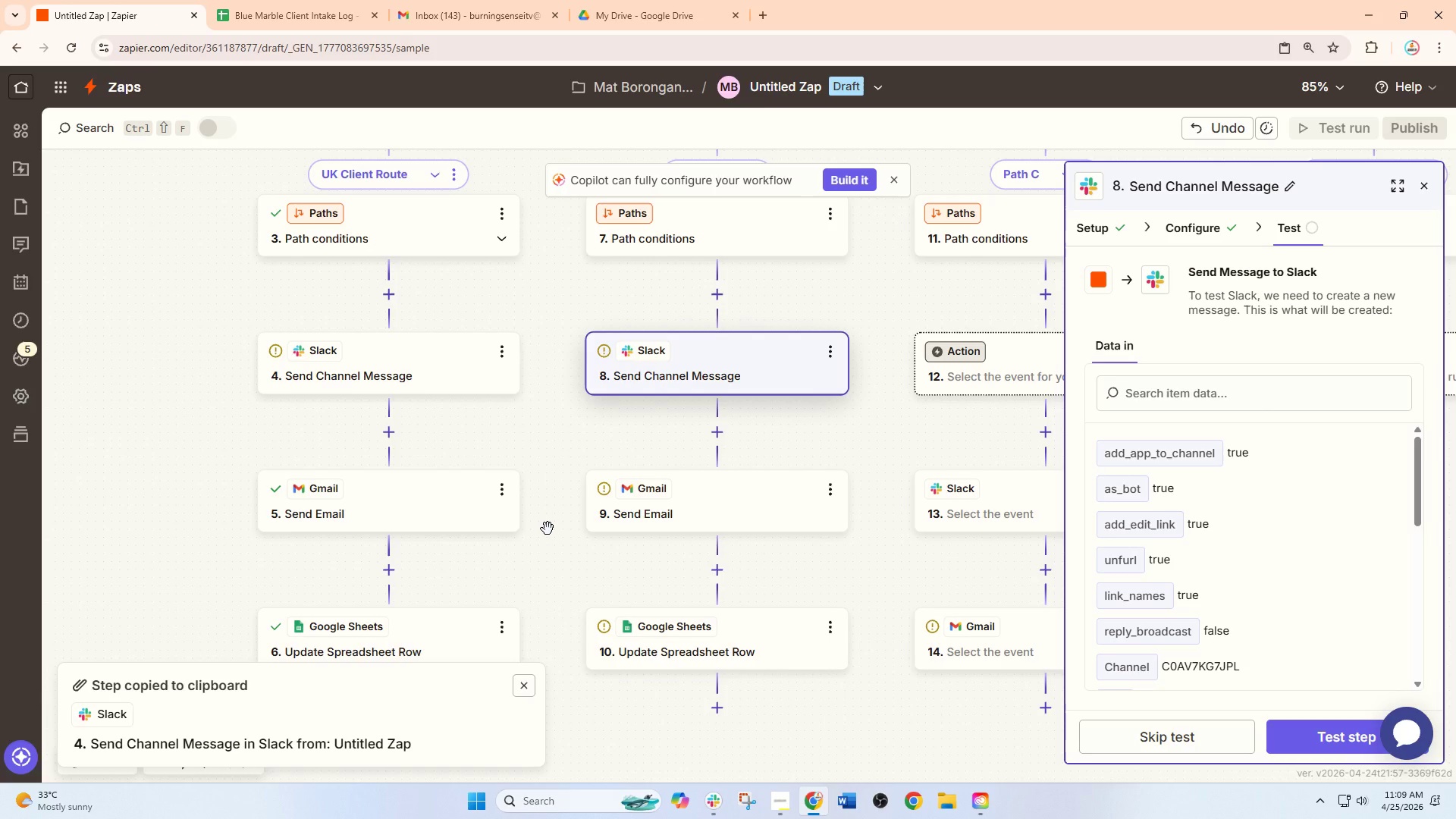 
wait(34.56)
 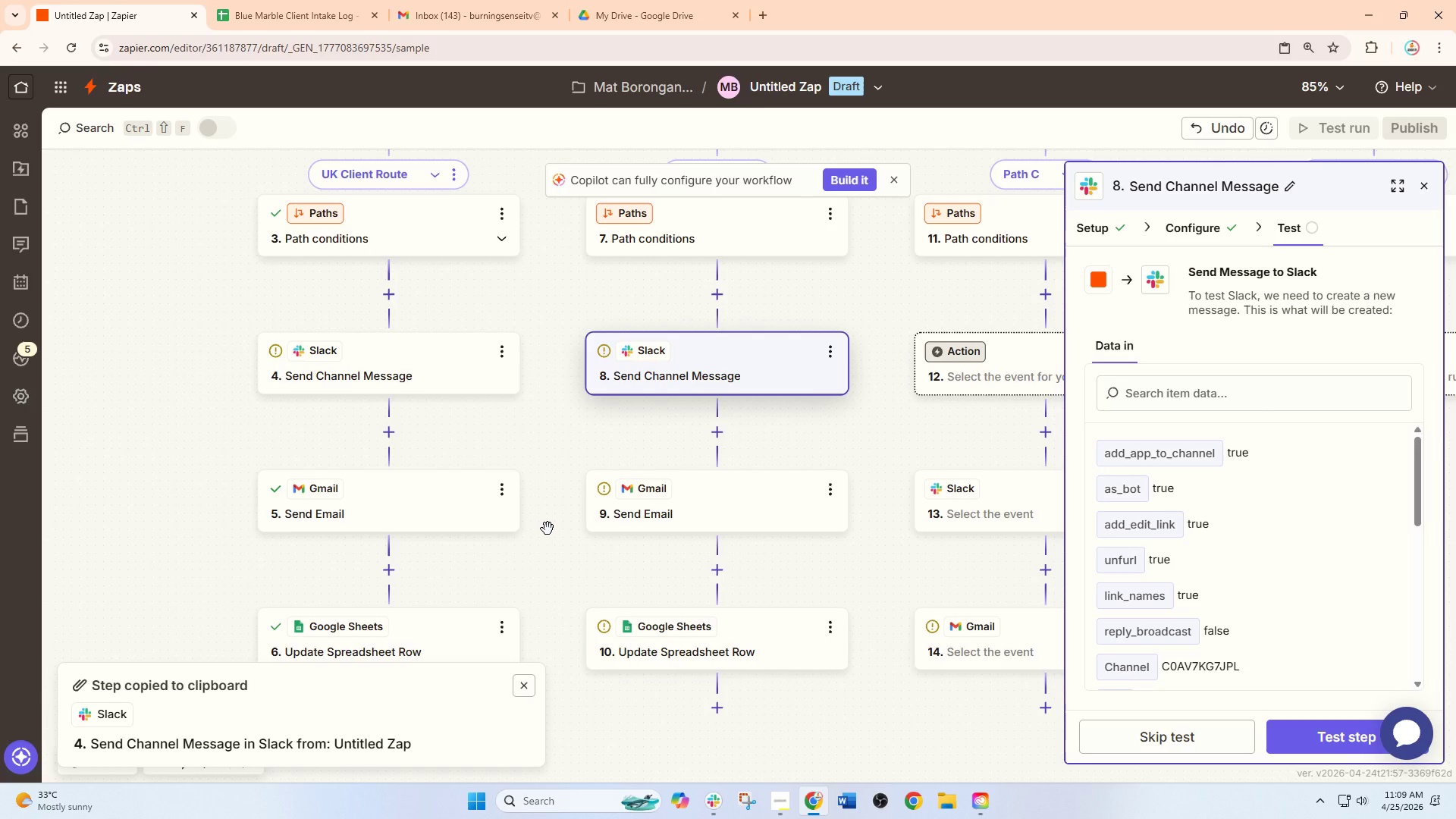 
left_click([1428, 194])
 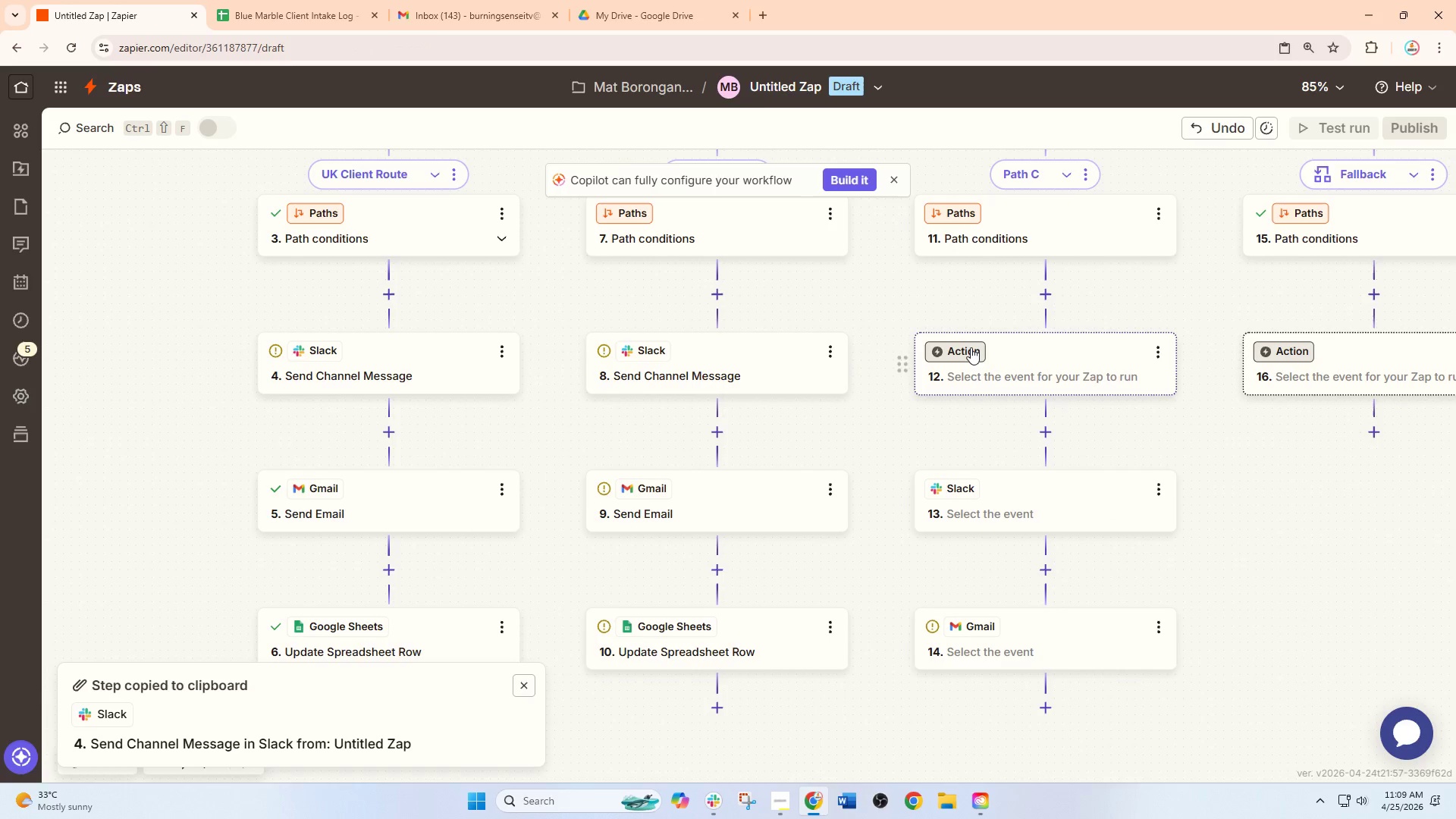 
left_click([974, 360])
 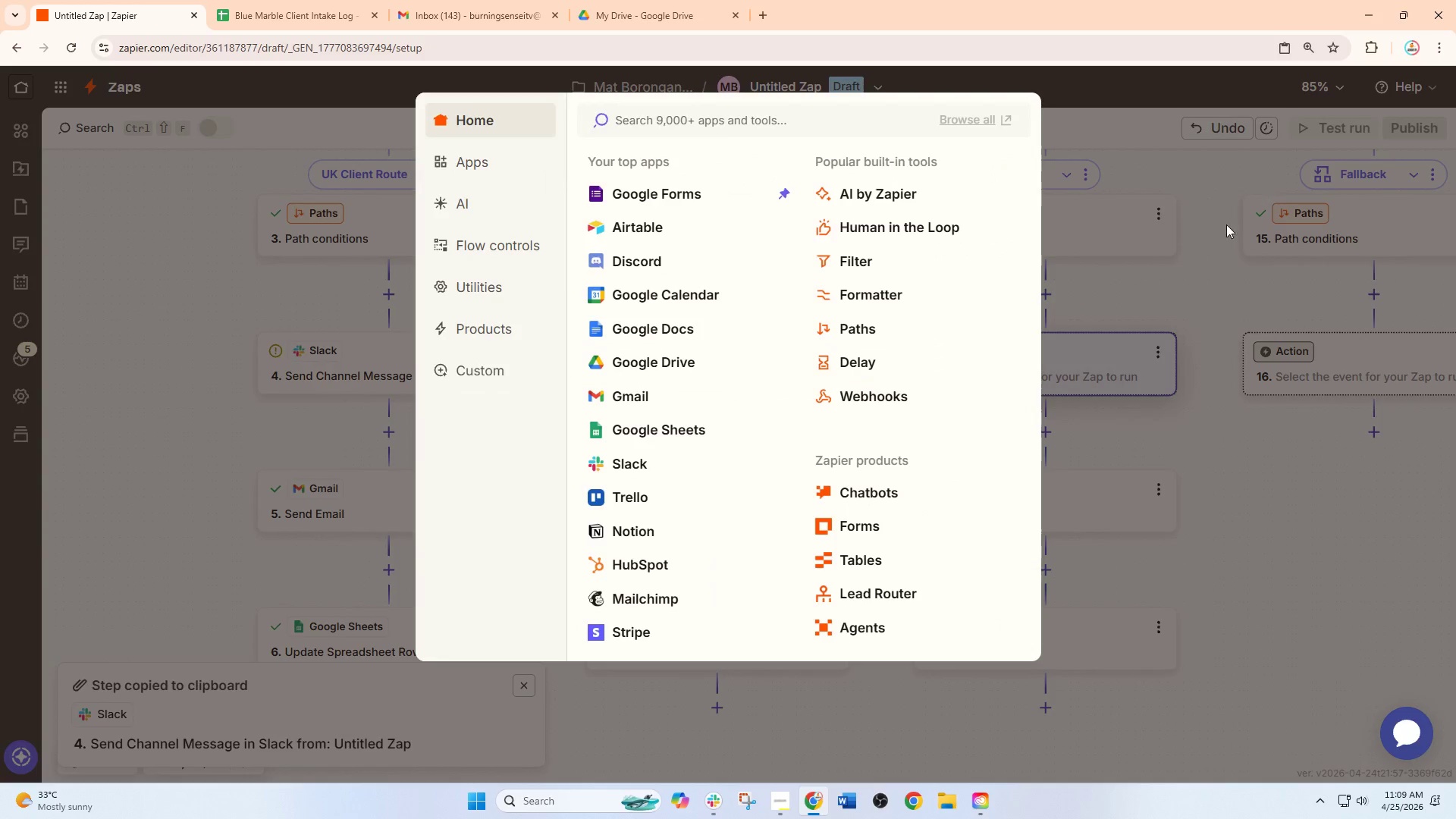 
left_click([1169, 254])
 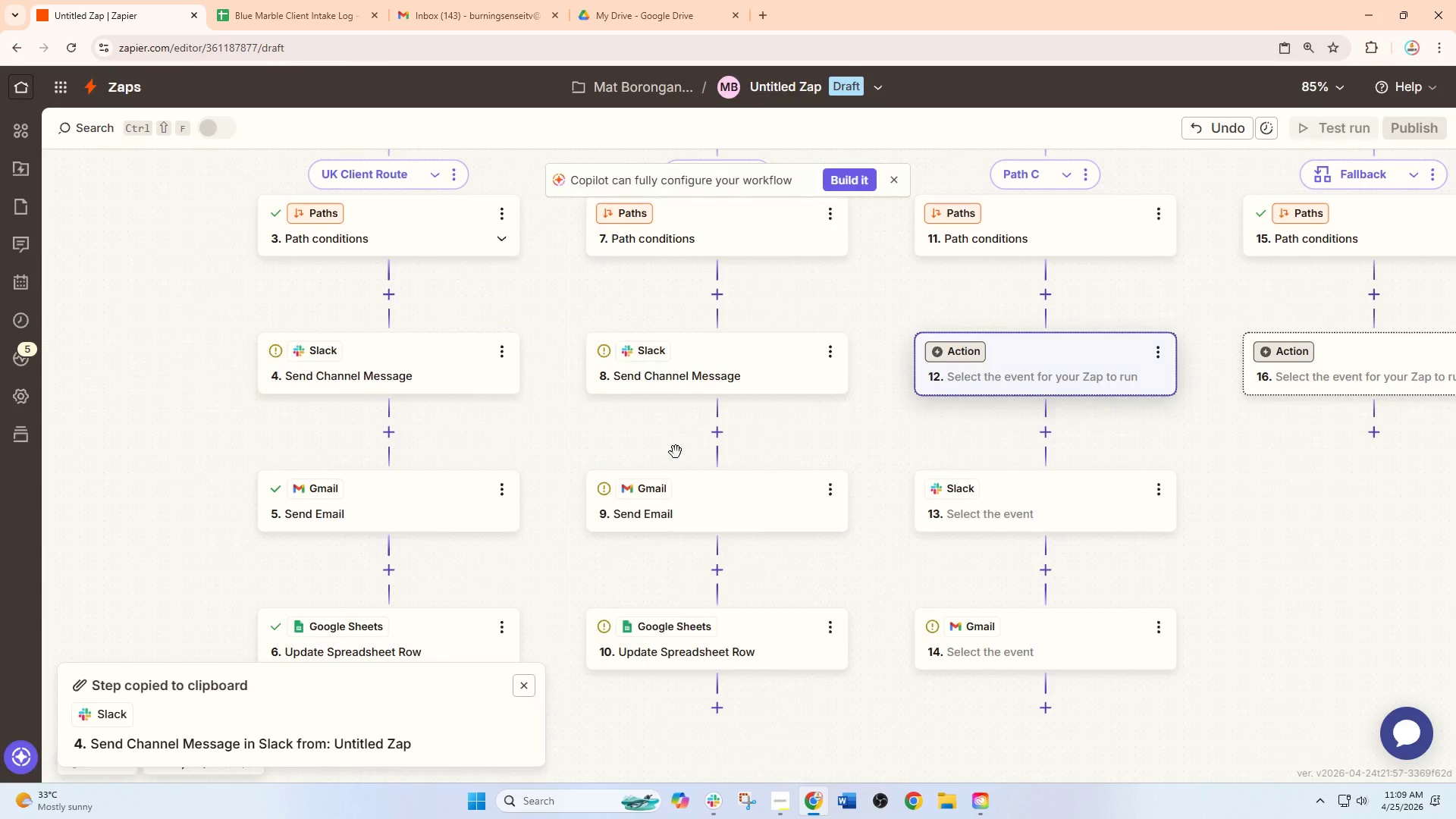 
scroll: coordinate [676, 452], scroll_direction: up, amount: 3.0
 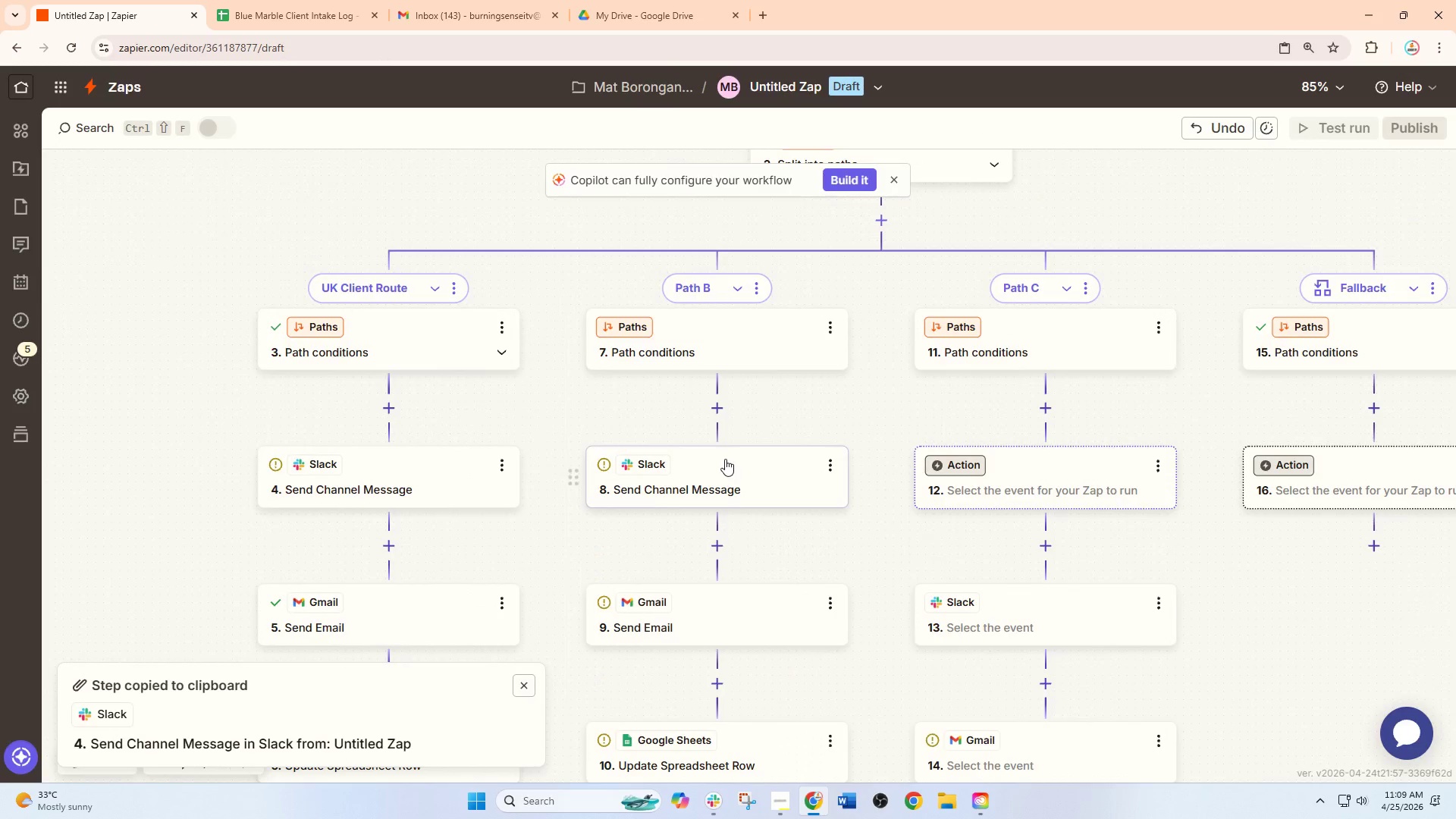 
left_click([729, 482])
 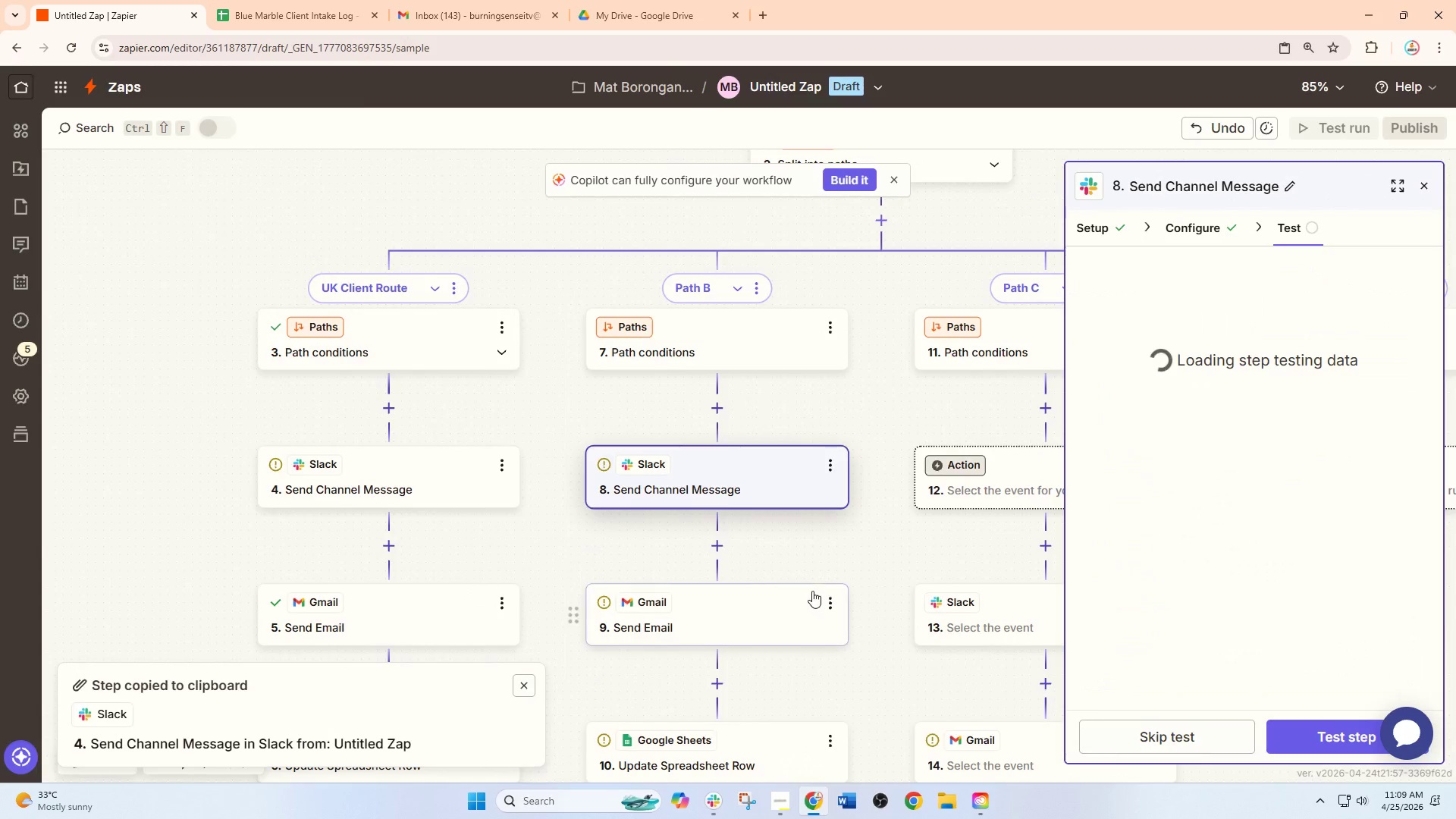 
left_click([726, 632])
 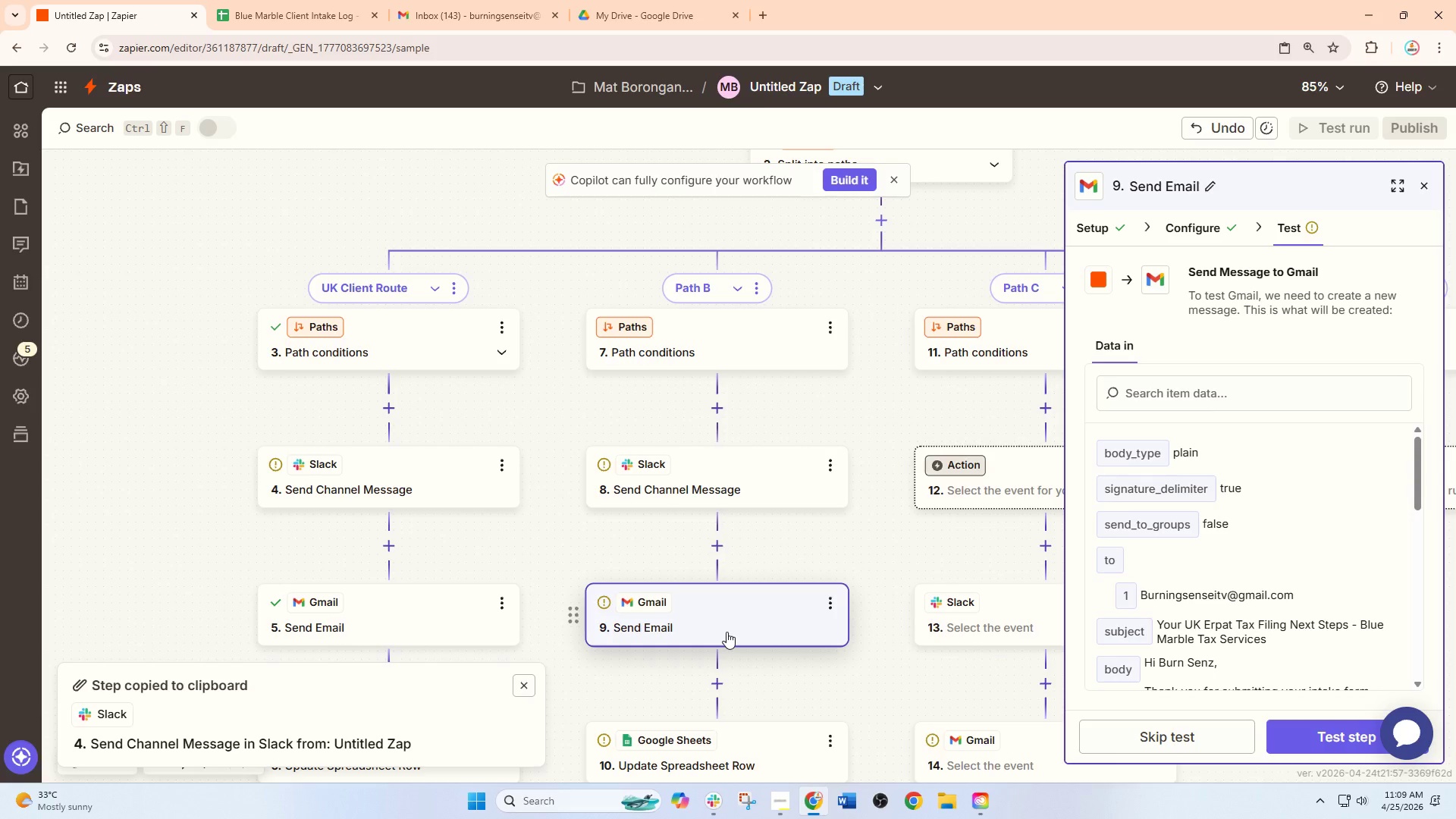 
wait(10.61)
 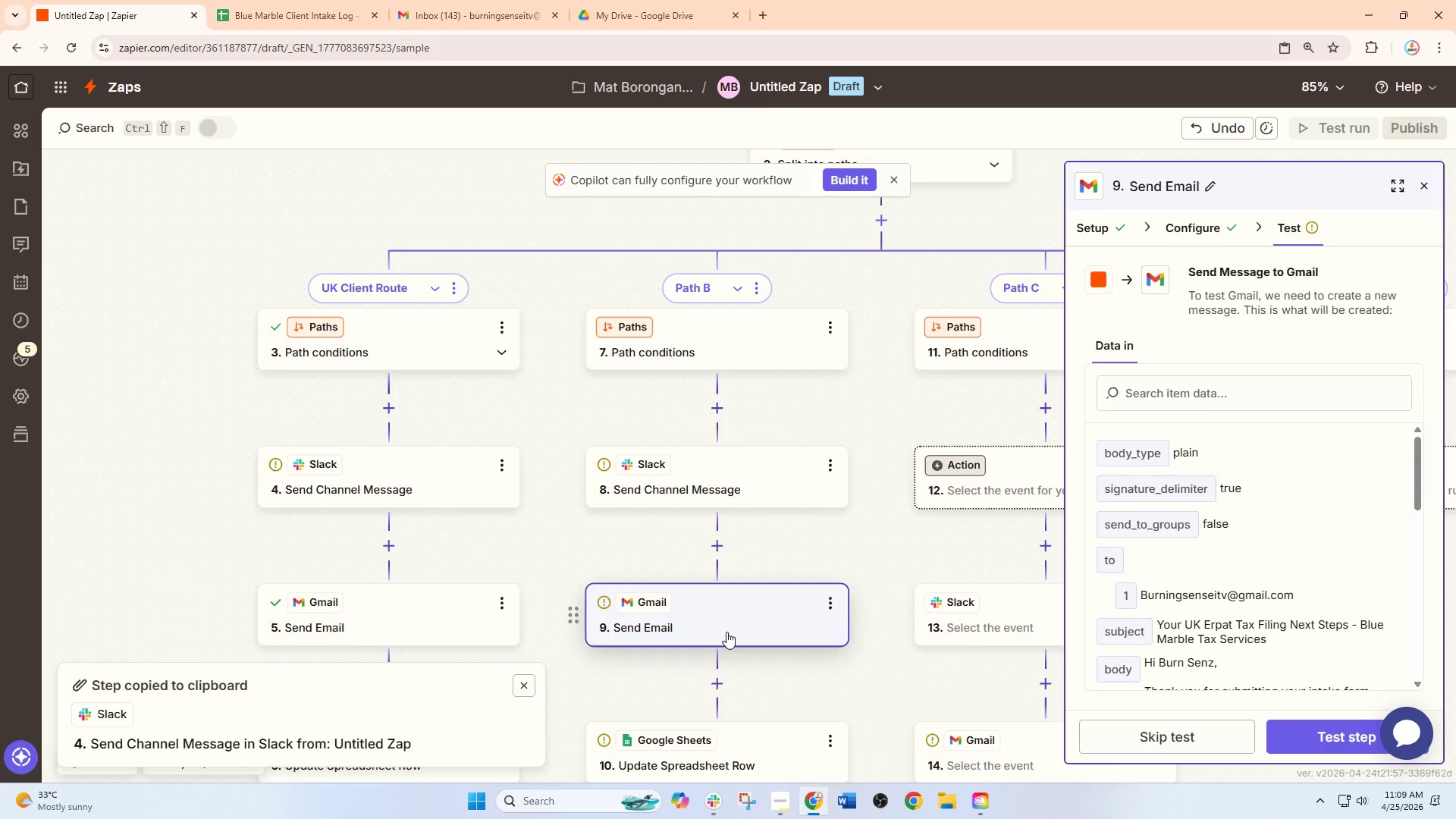 
scroll: coordinate [729, 438], scroll_direction: up, amount: 4.0
 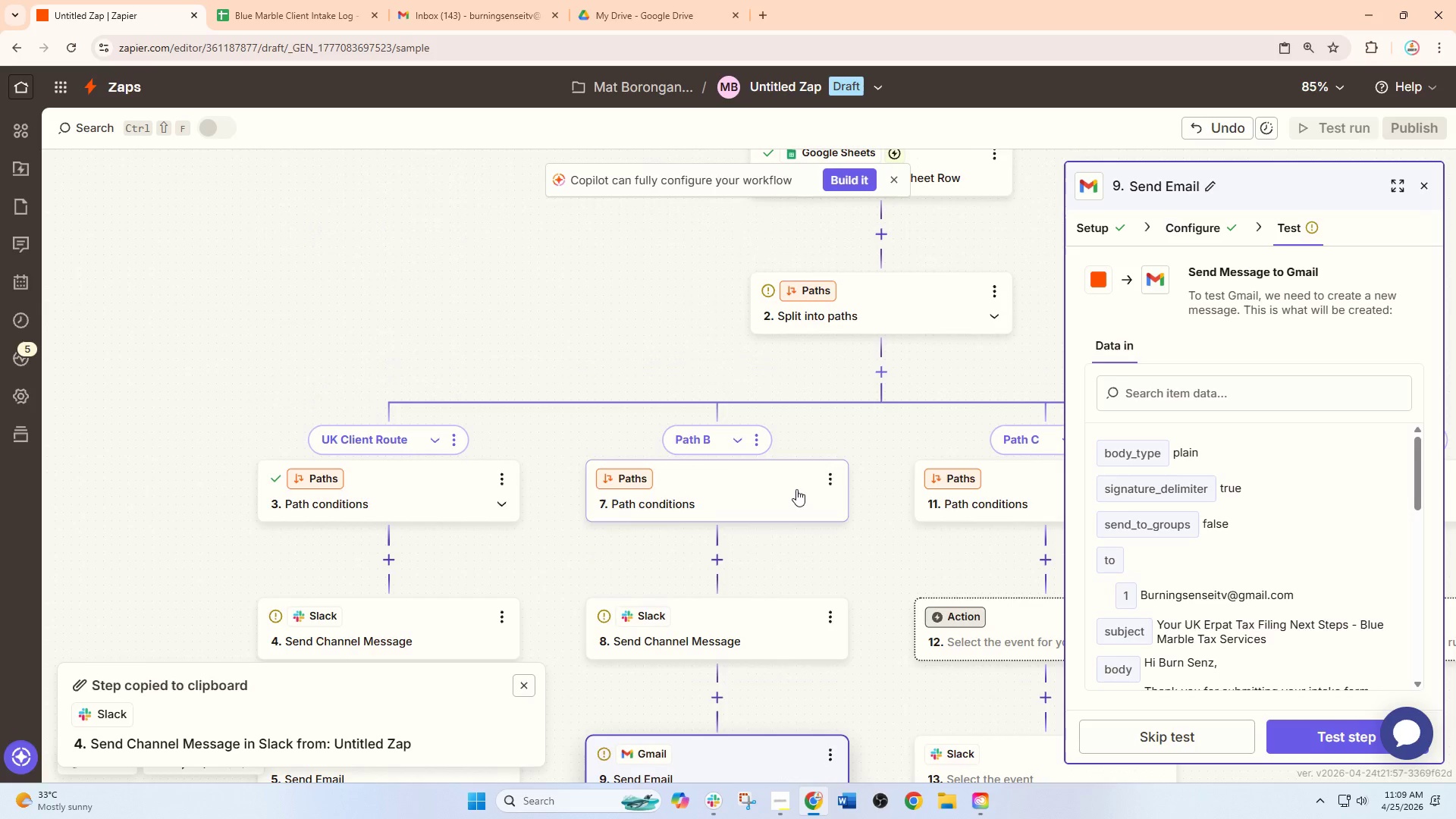 
left_click([796, 489])
 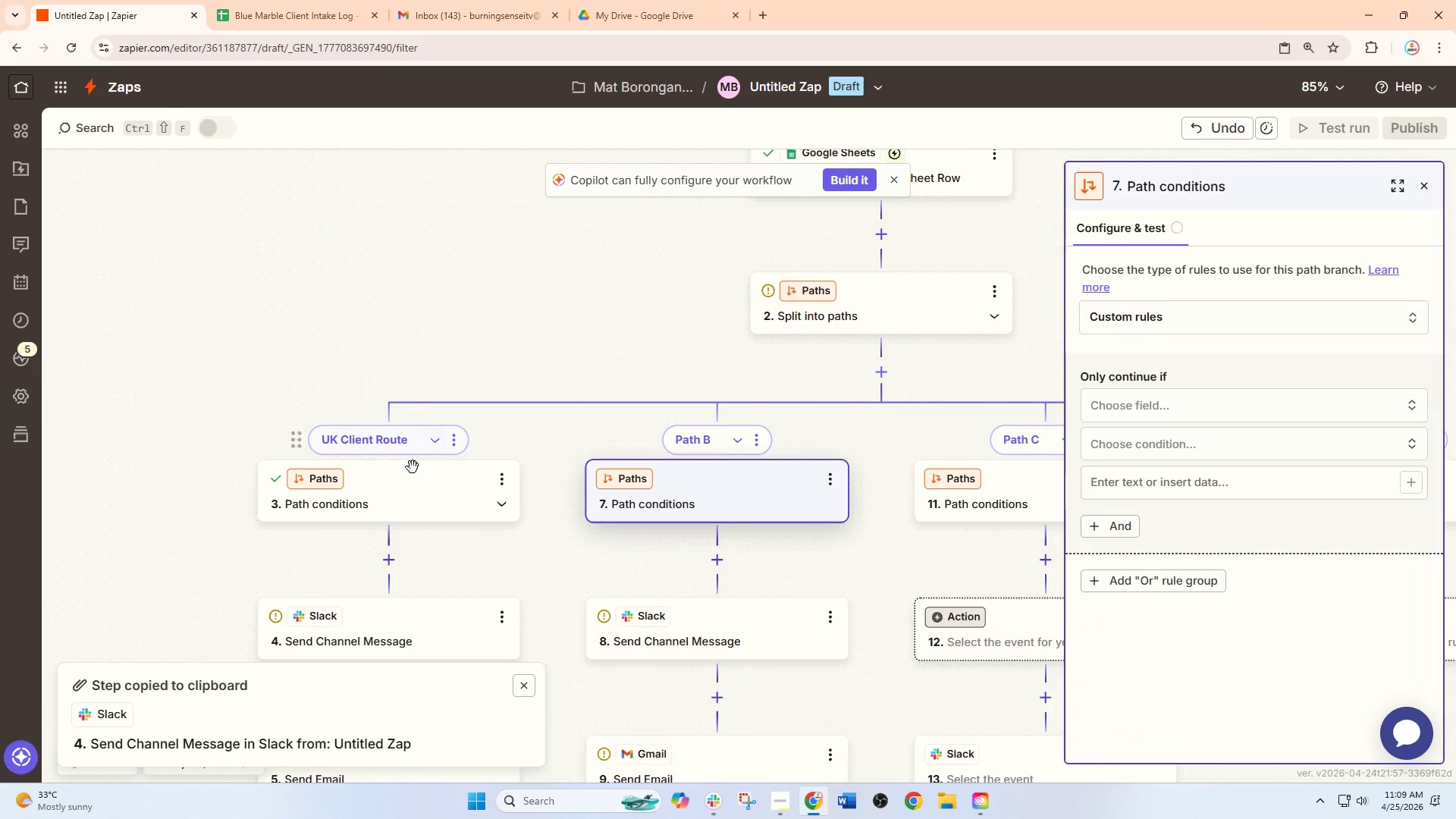 
left_click([413, 482])
 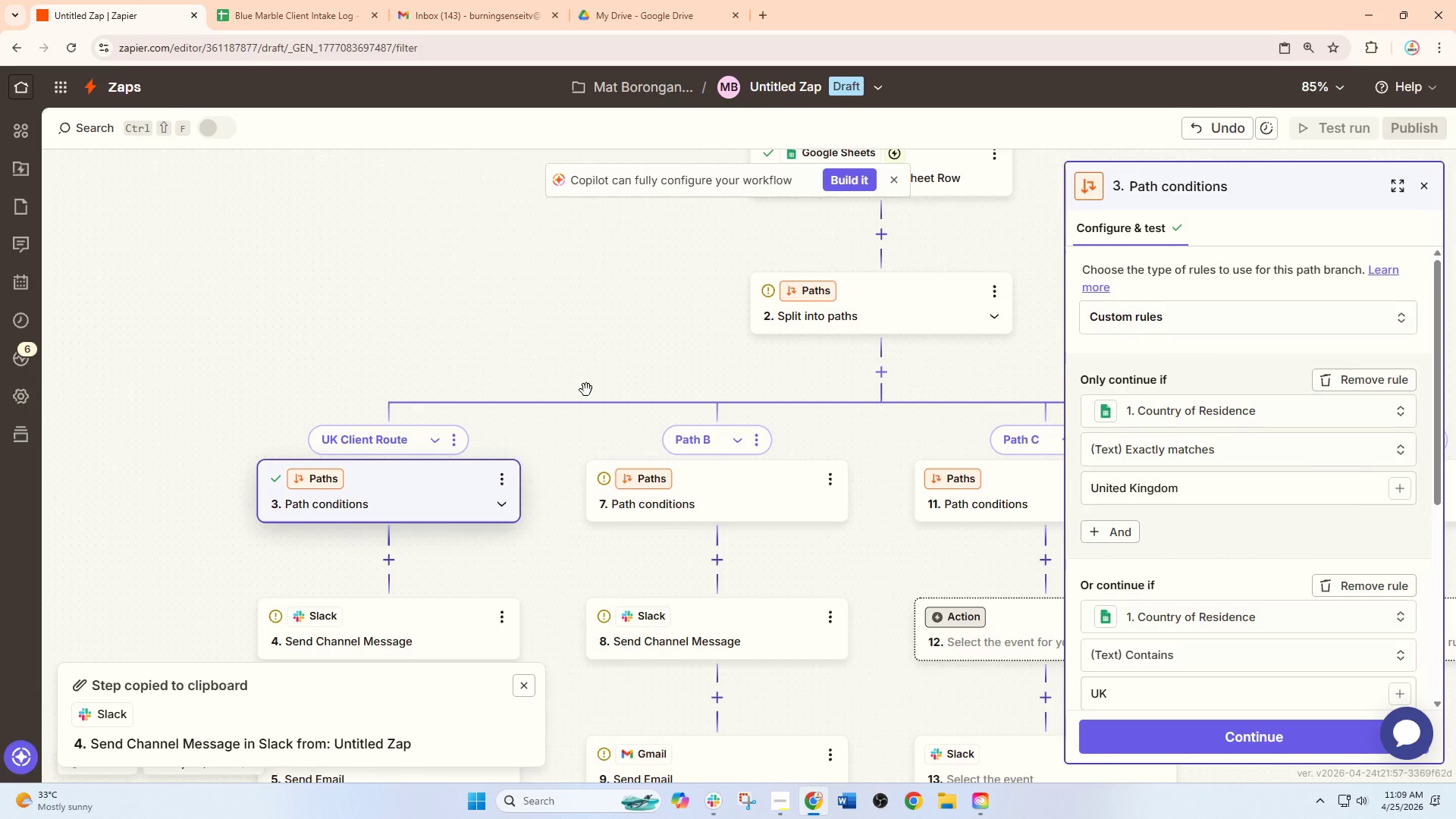 
left_click_drag(start_coordinate=[629, 307], to_coordinate=[482, 383])
 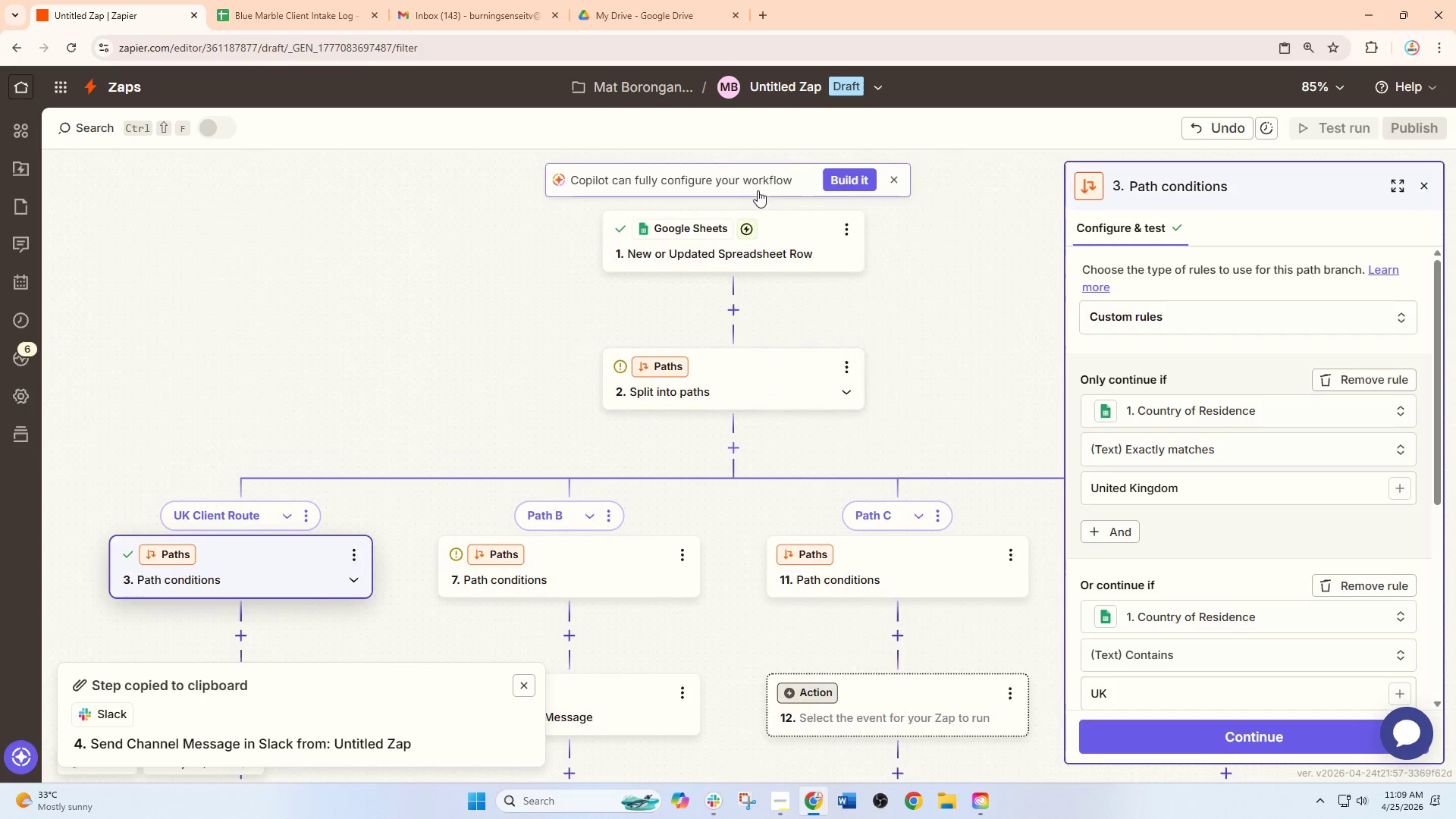 
left_click([995, 302])
 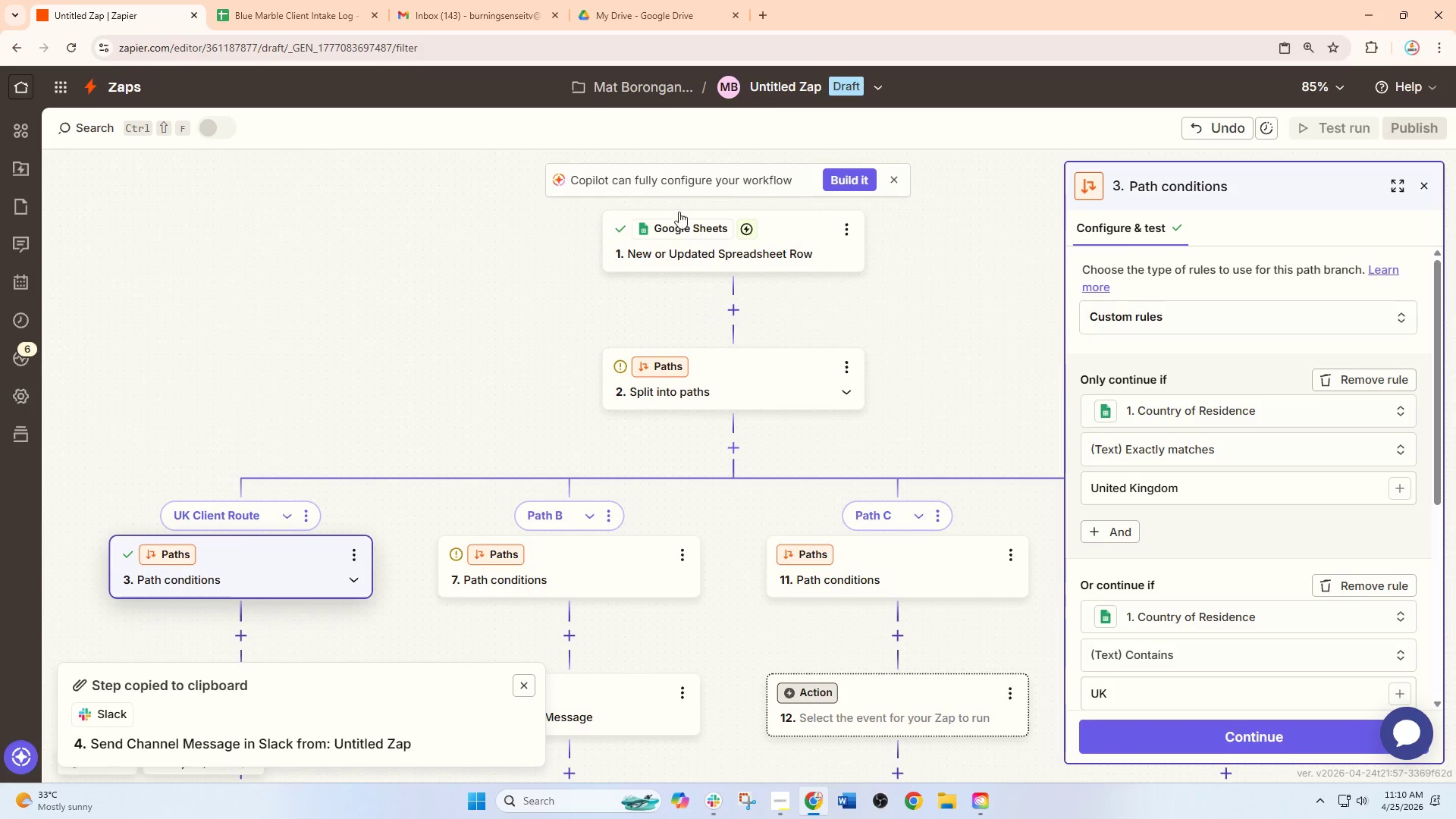 
wait(8.61)
 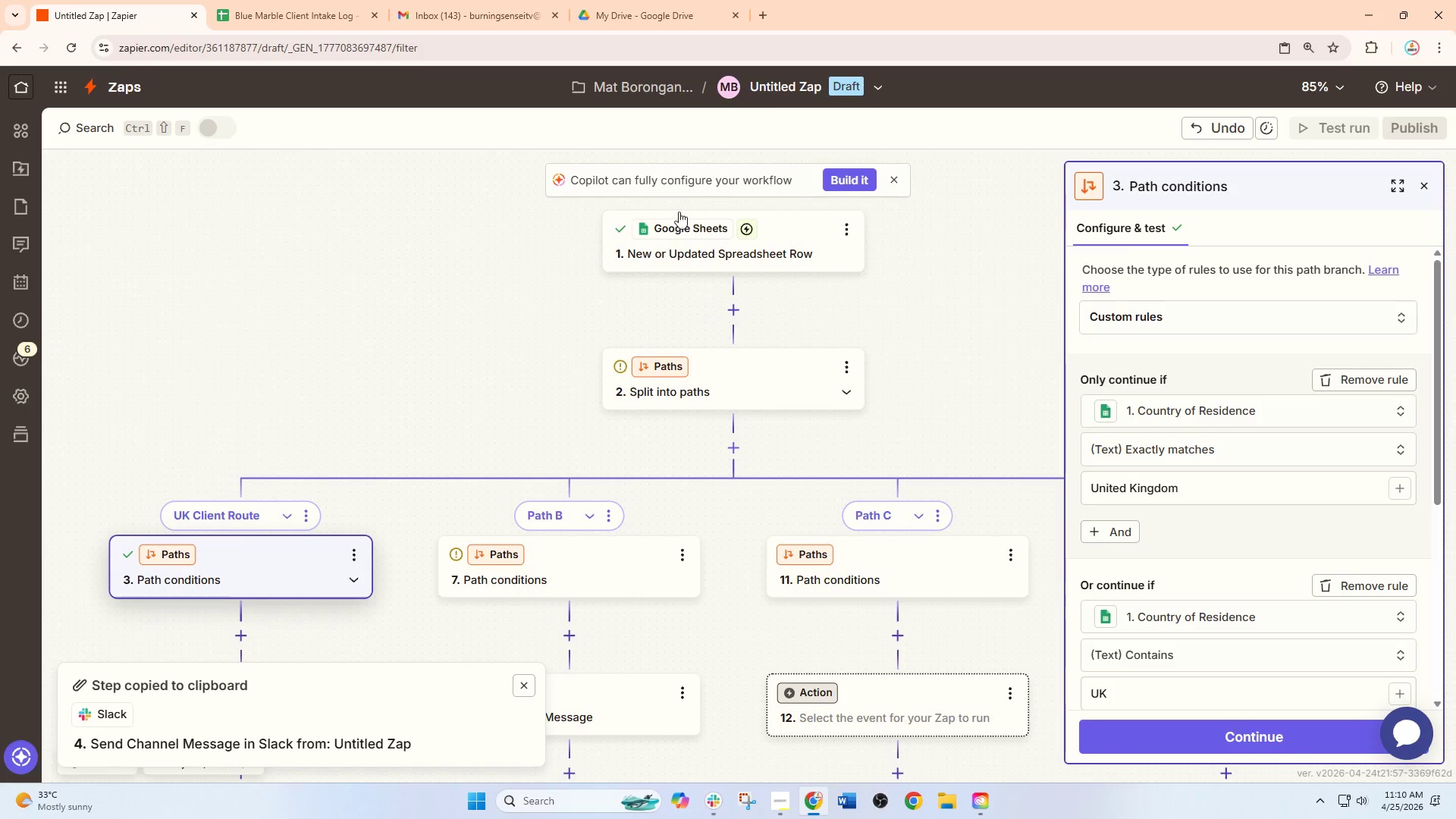 
scroll: coordinate [980, 701], scroll_direction: down, amount: 10.0
 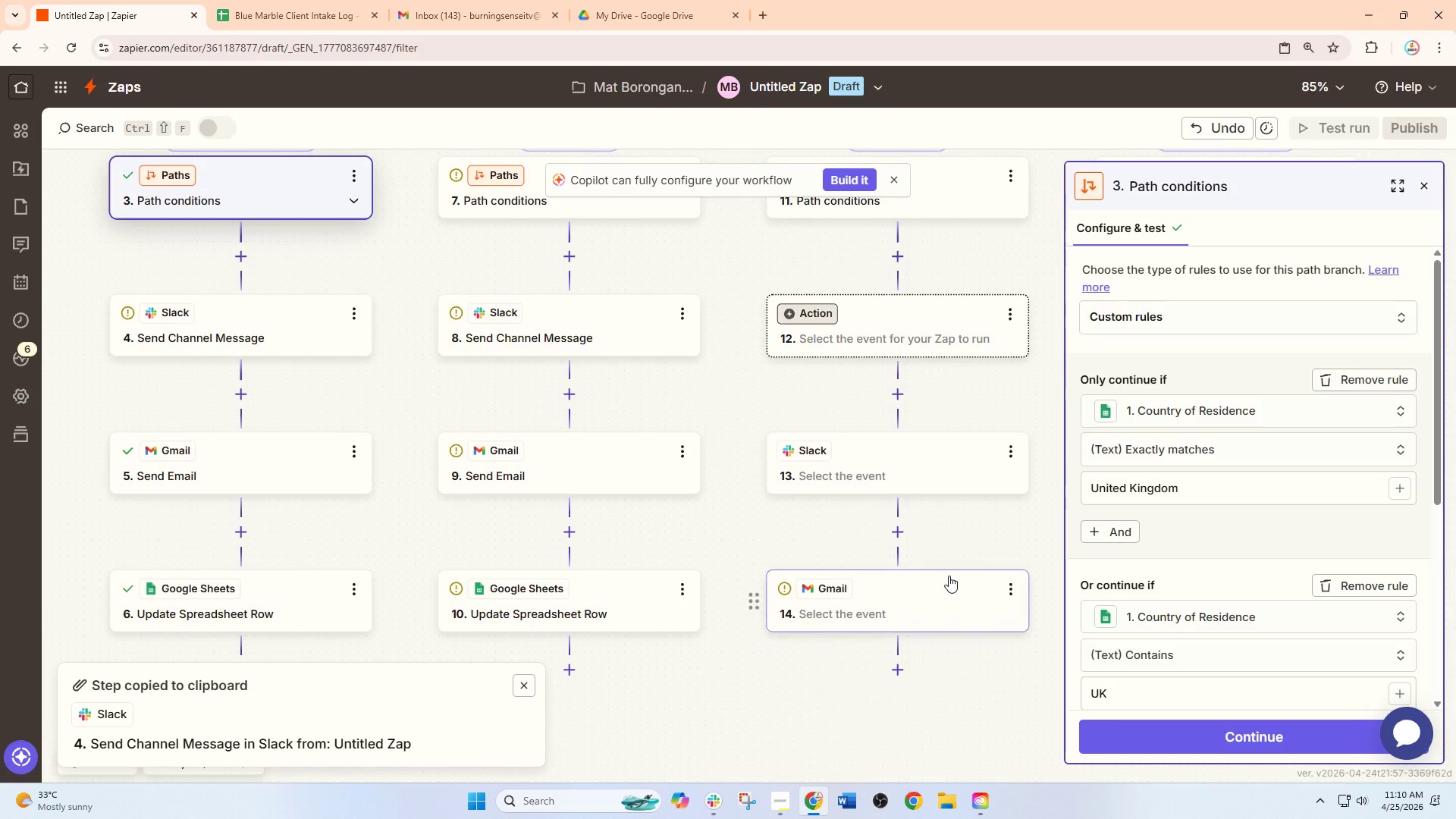 
left_click([949, 576])
 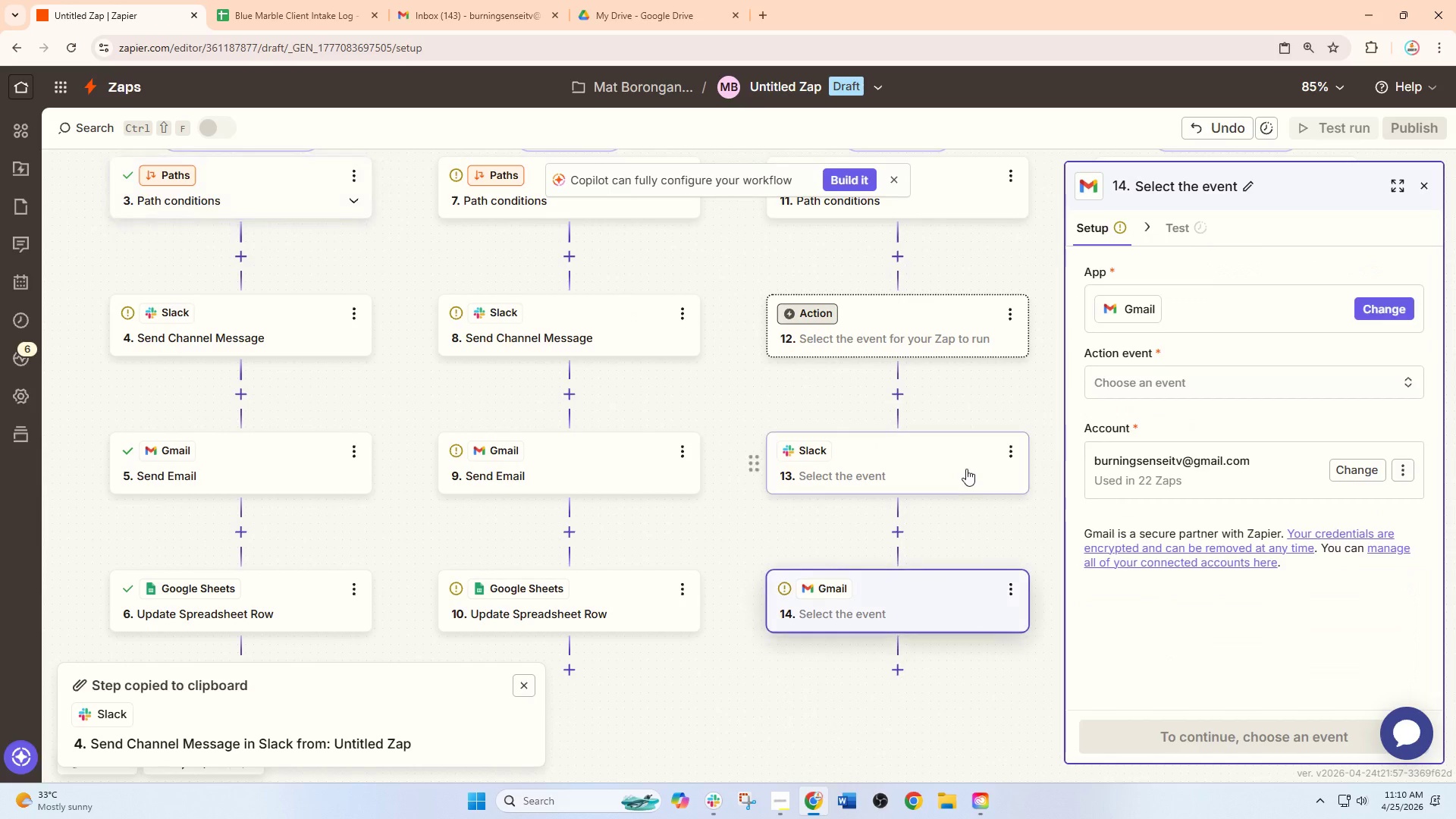 
scroll: coordinate [966, 469], scroll_direction: up, amount: 2.0
 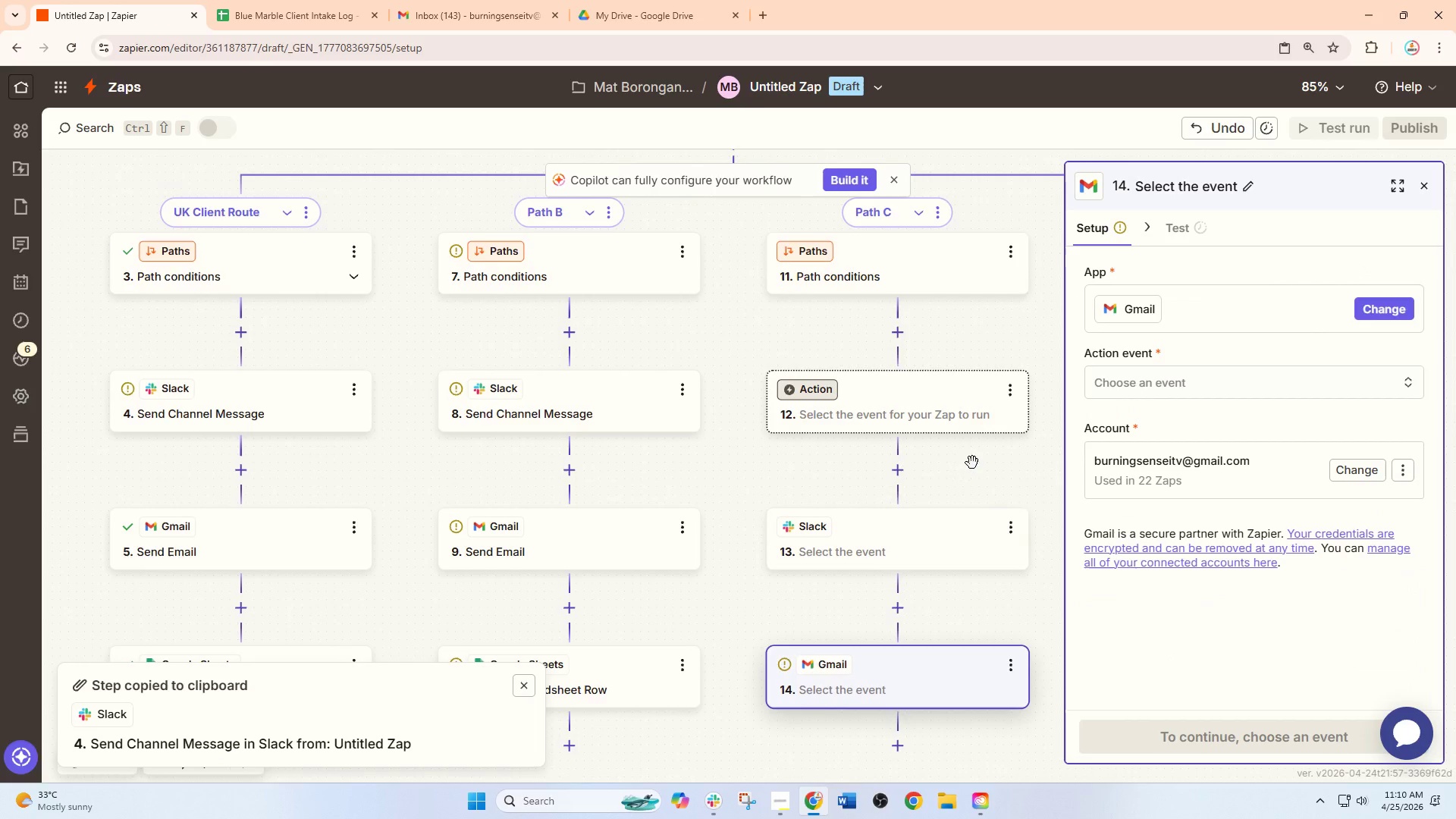 
left_click_drag(start_coordinate=[984, 450], to_coordinate=[963, 742])
 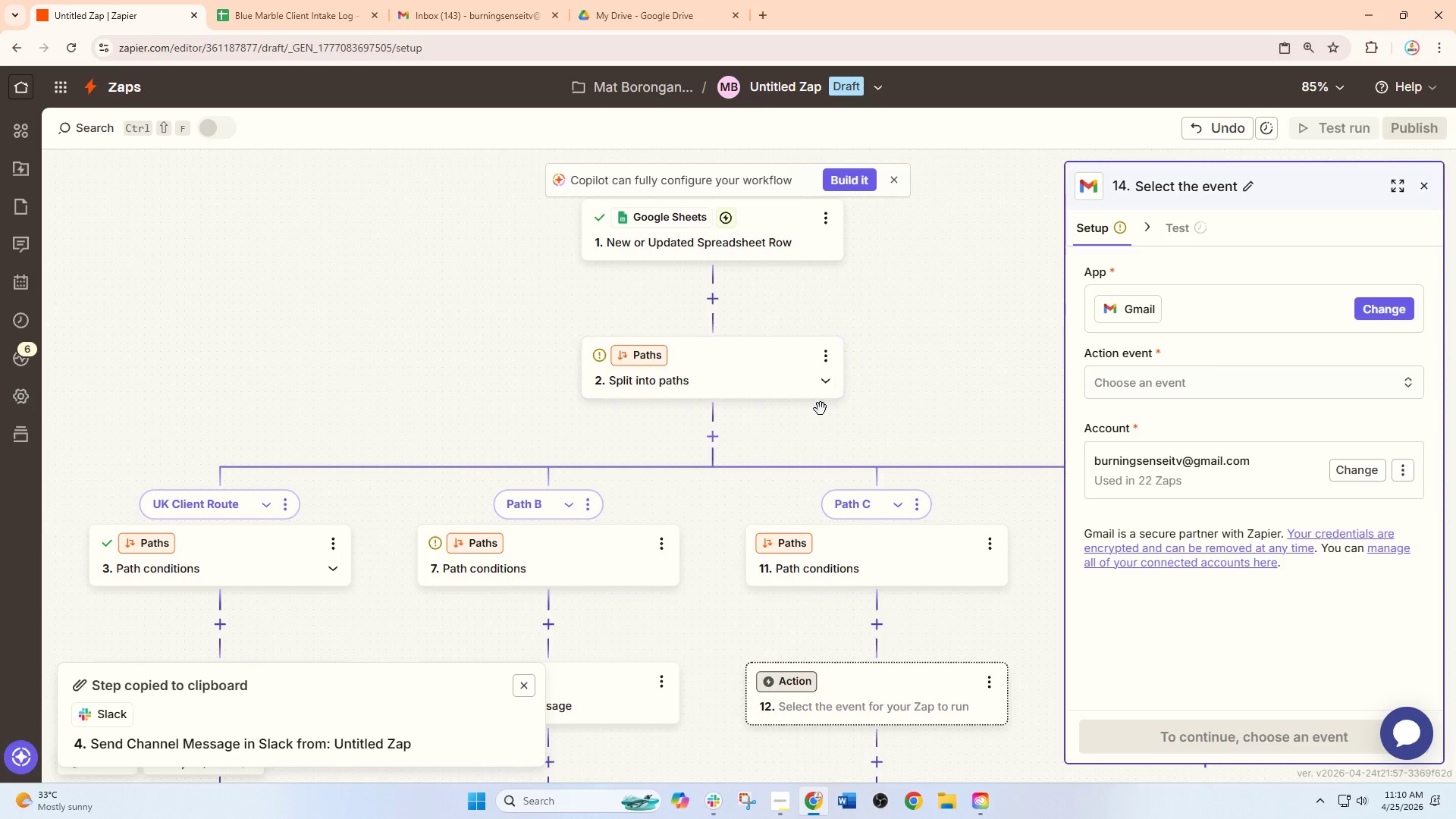 
wait(15.89)
 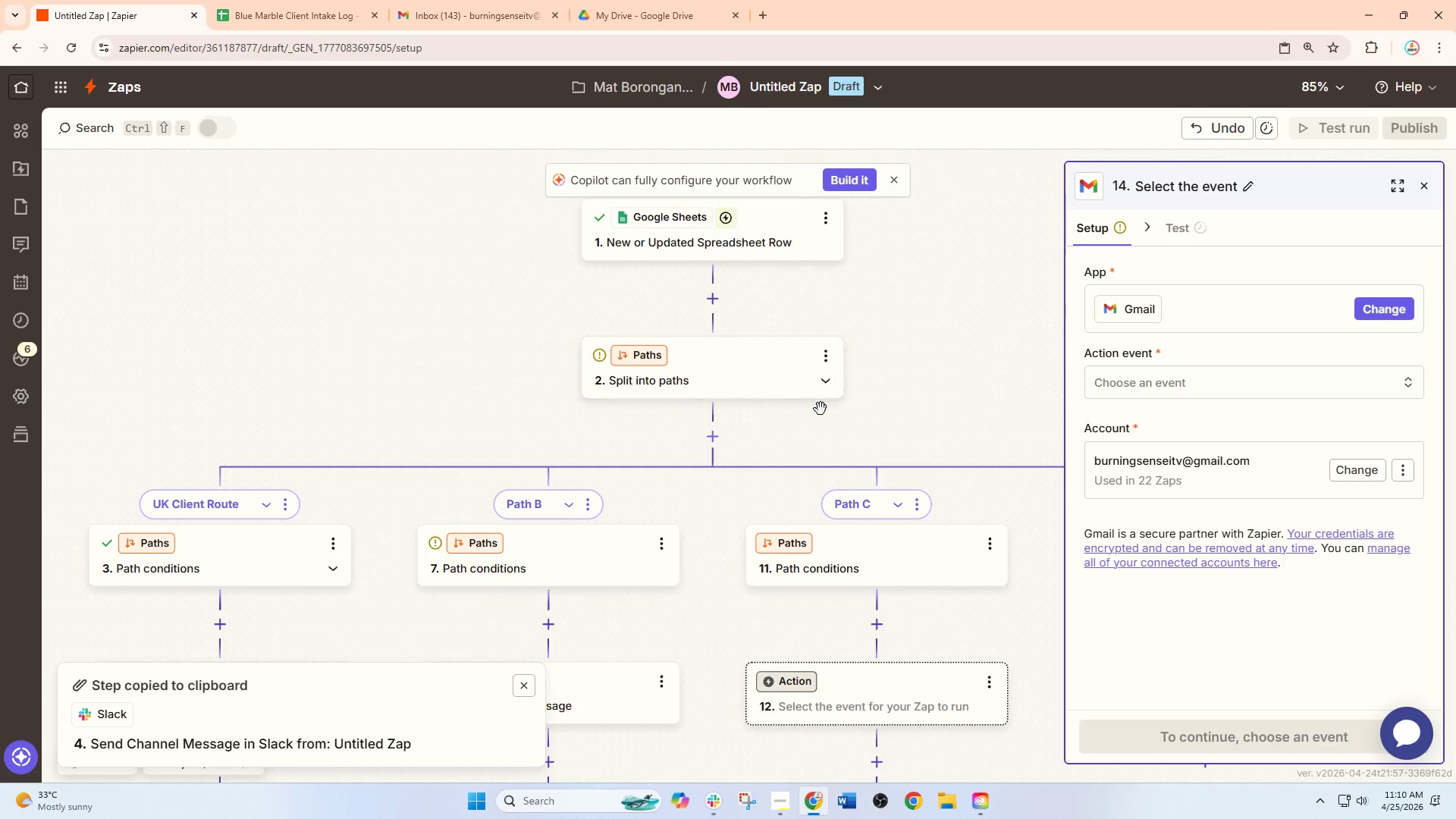 
left_click_drag(start_coordinate=[911, 377], to_coordinate=[943, 391])
 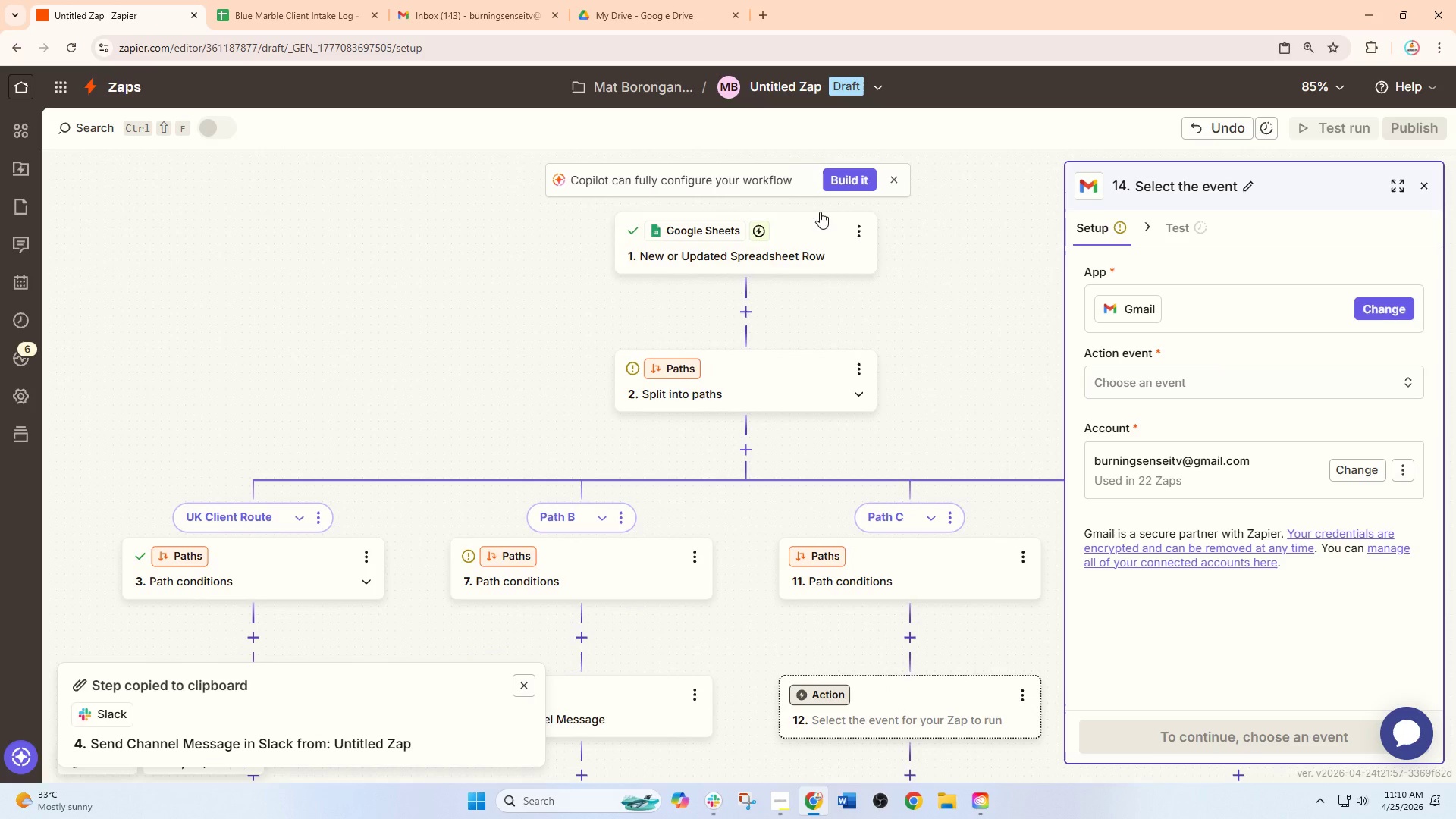 
left_click([810, 239])
 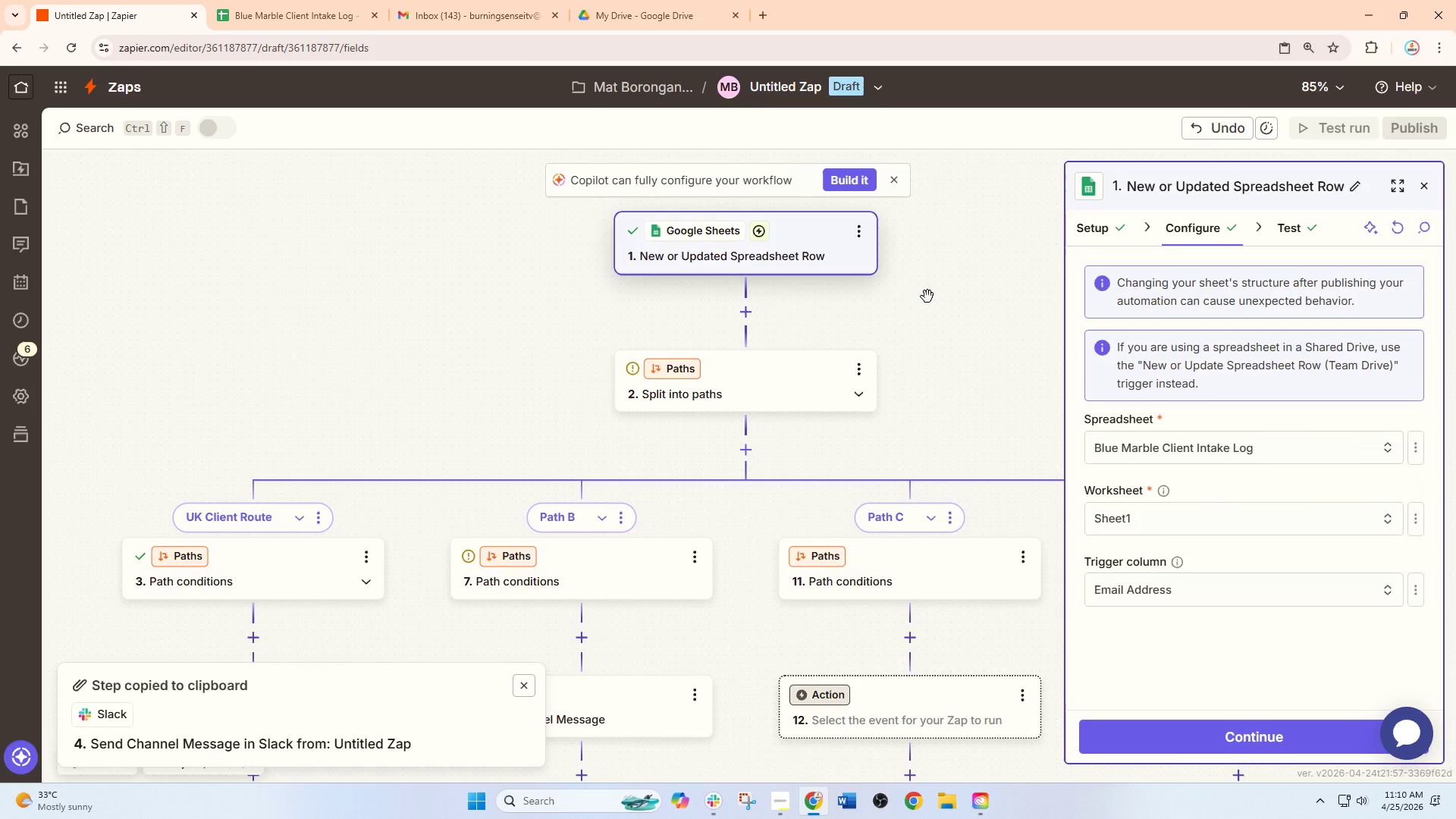 
left_click_drag(start_coordinate=[943, 279], to_coordinate=[916, 0])
 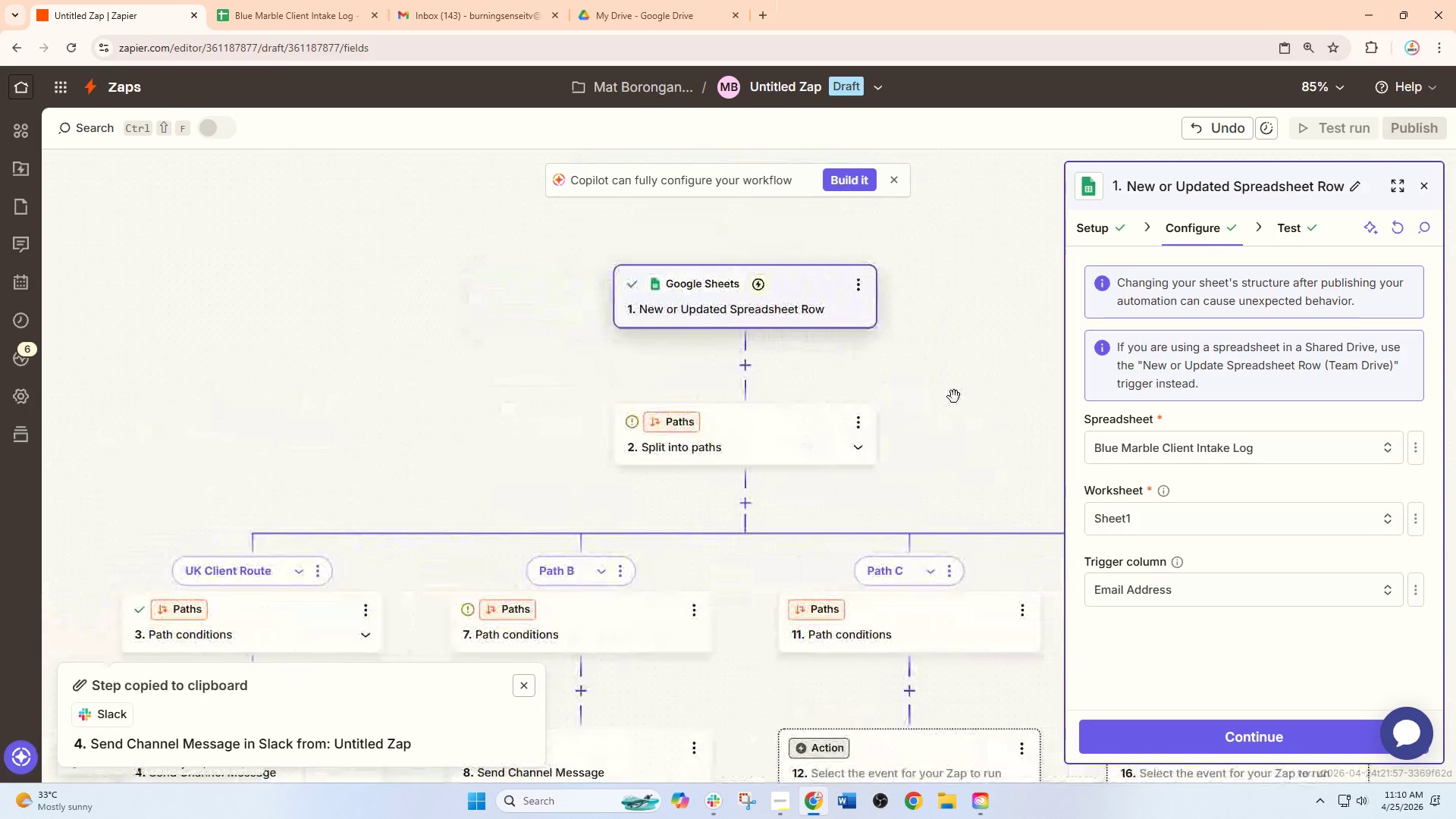 
left_click_drag(start_coordinate=[955, 412], to_coordinate=[924, 214])
 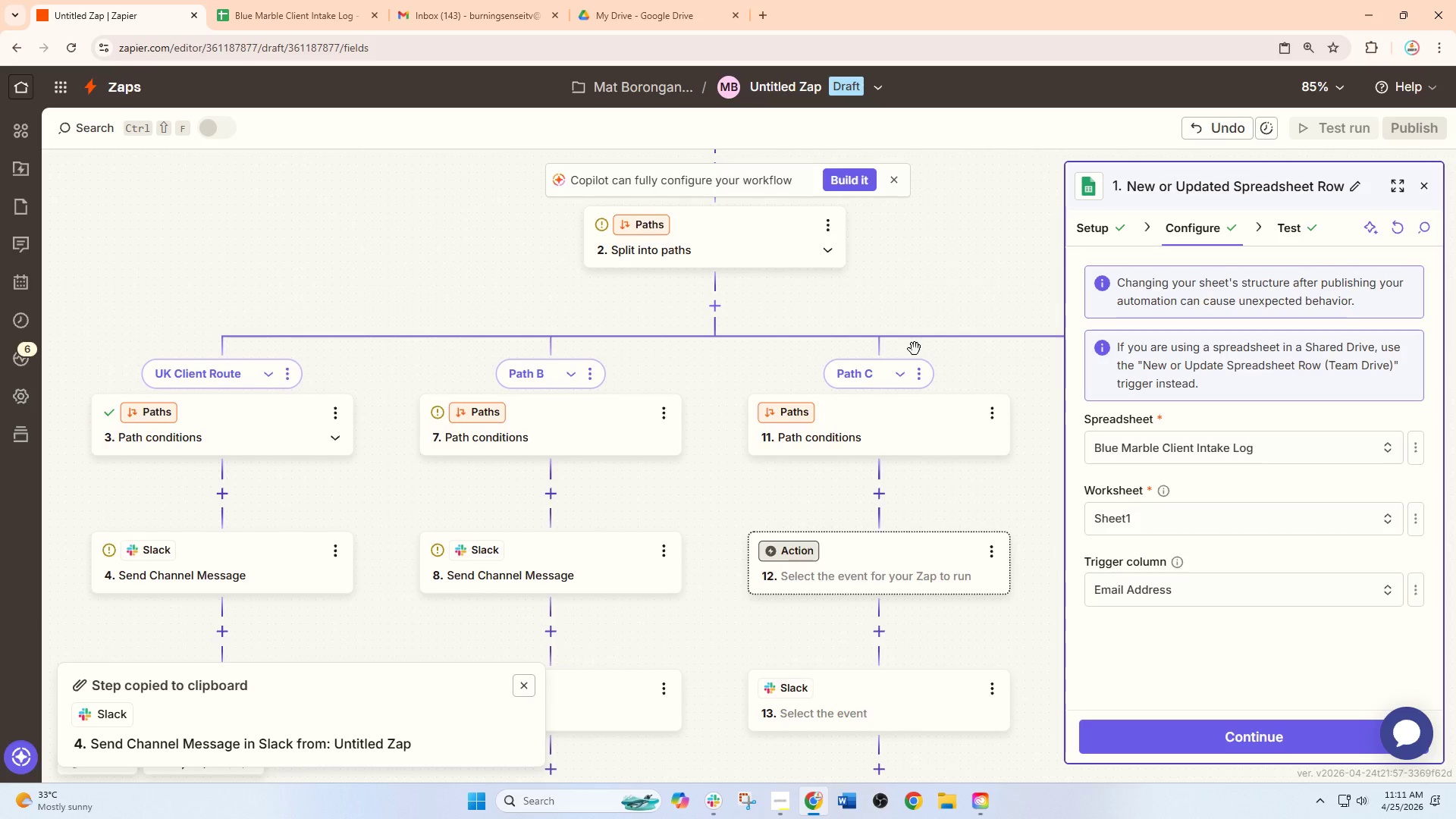 
wait(38.58)
 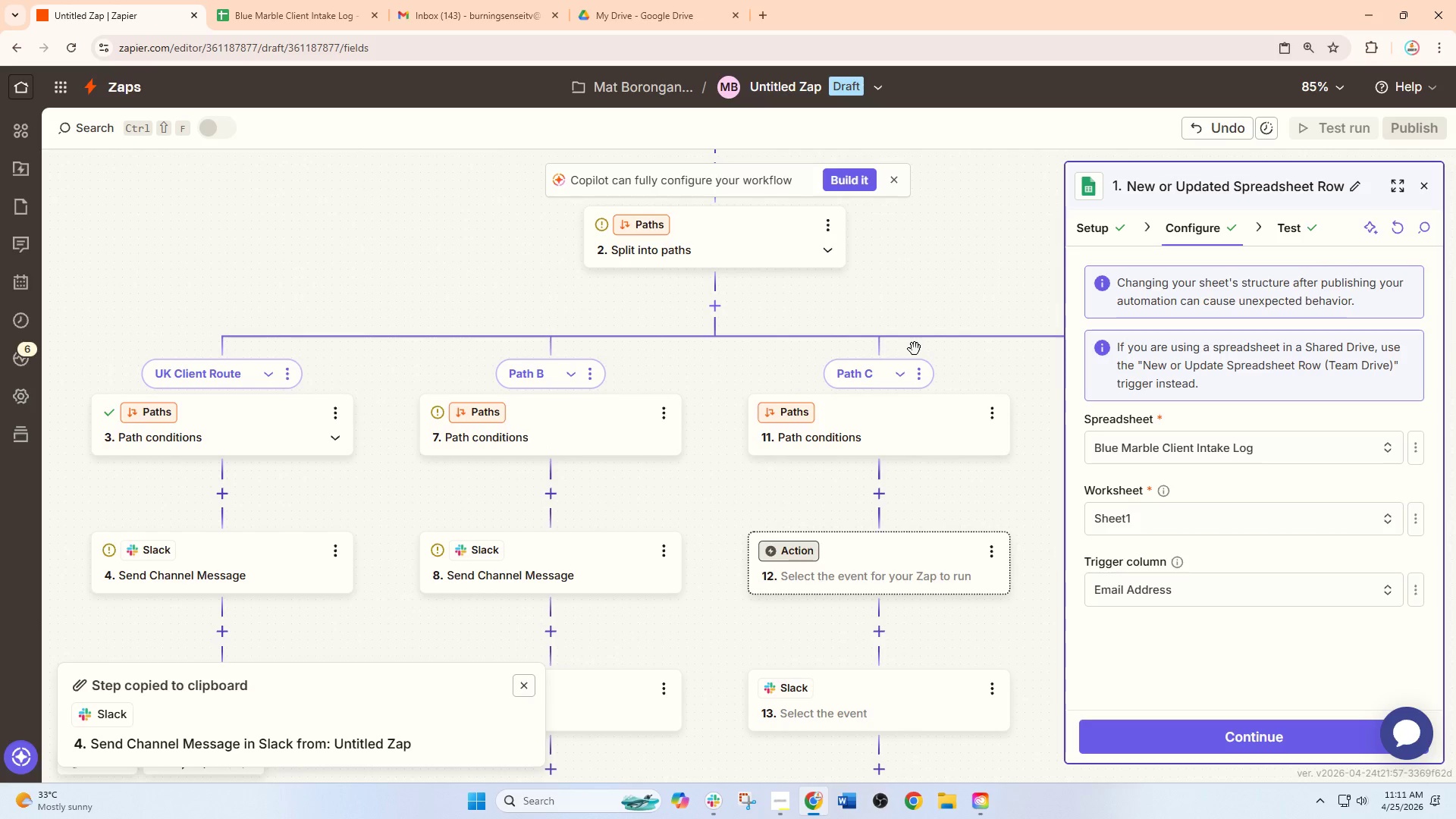 
mouse_move([715, 302])
 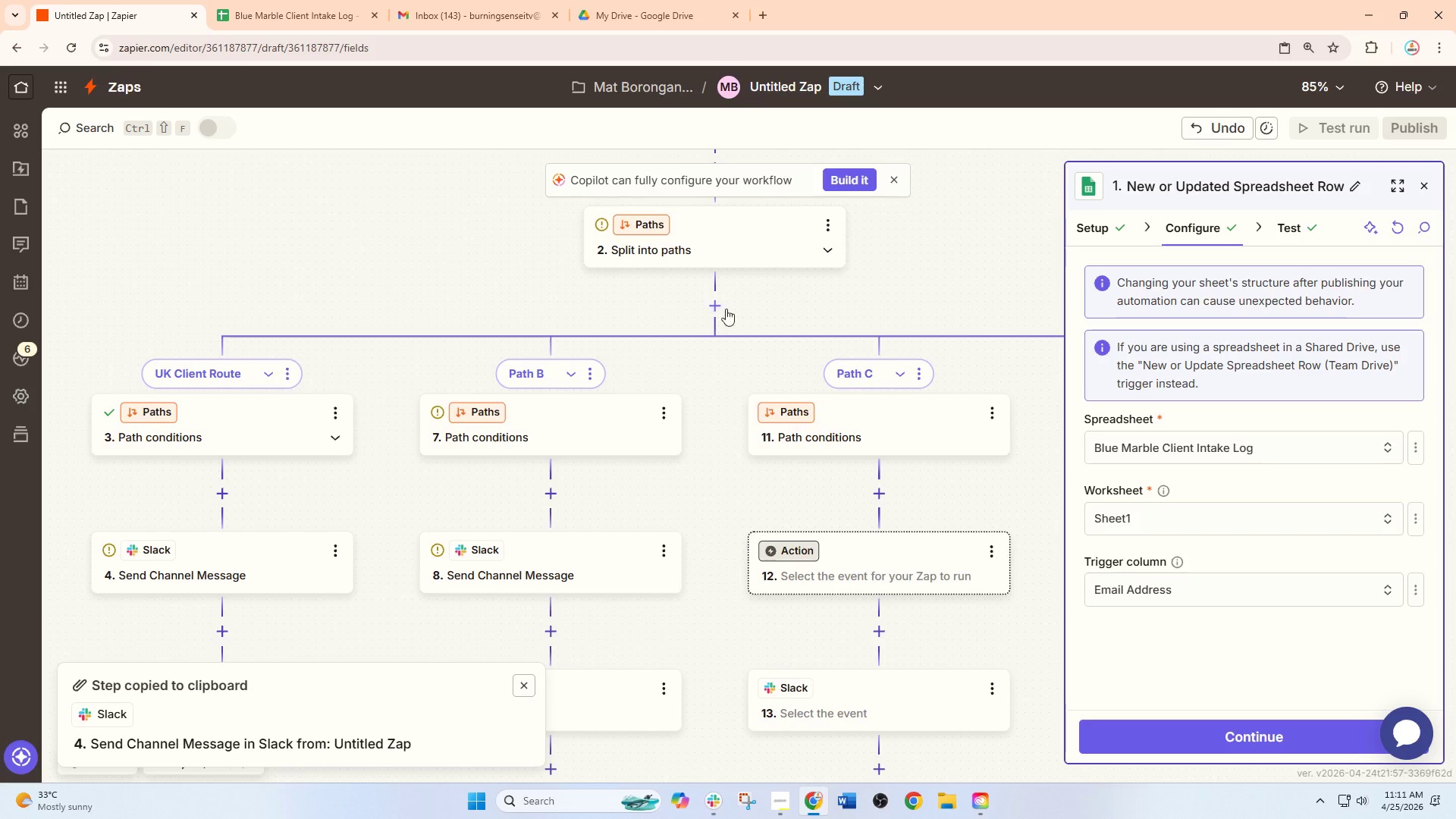 
mouse_move([723, 292])
 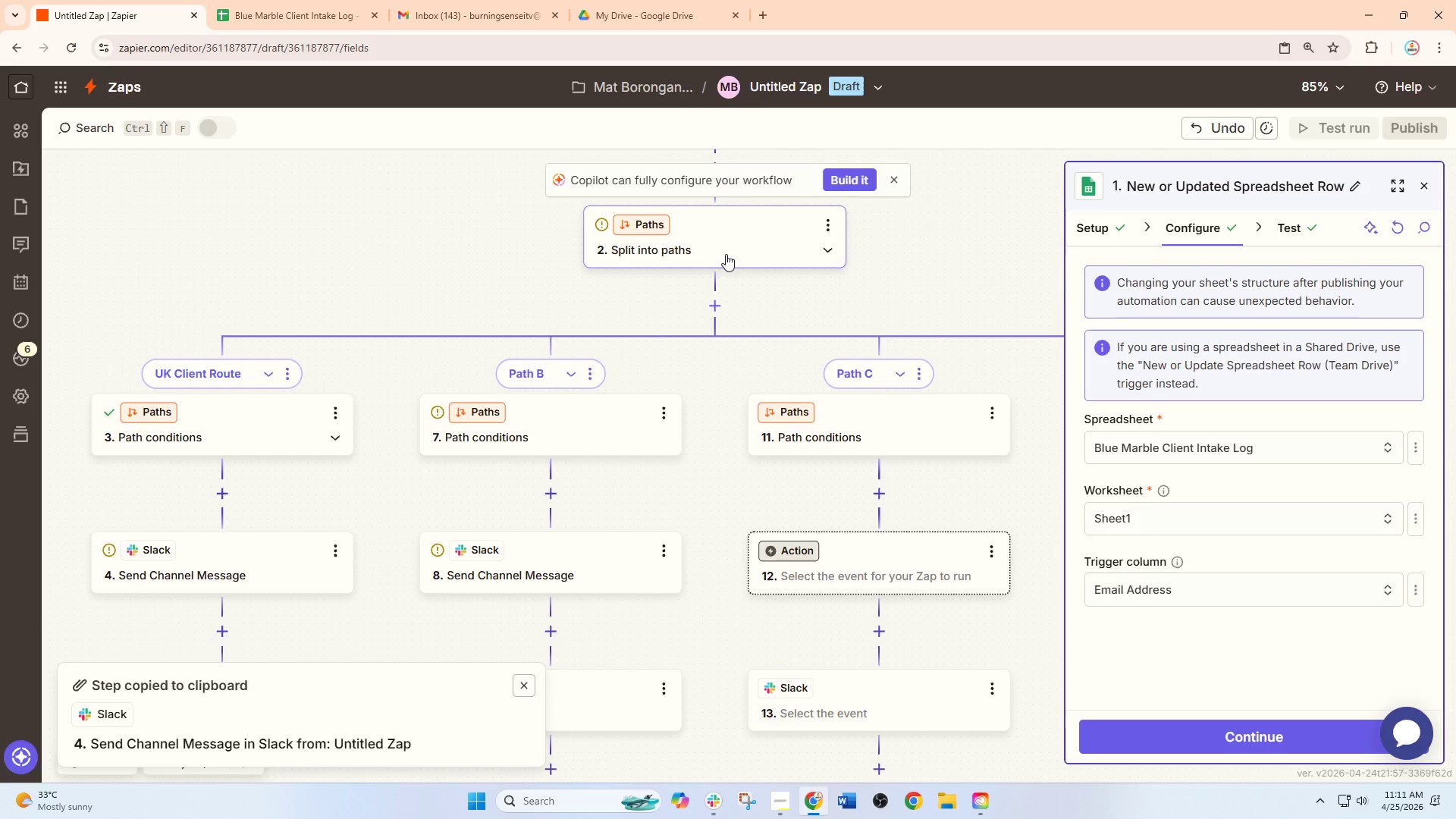 
left_click([726, 234])
 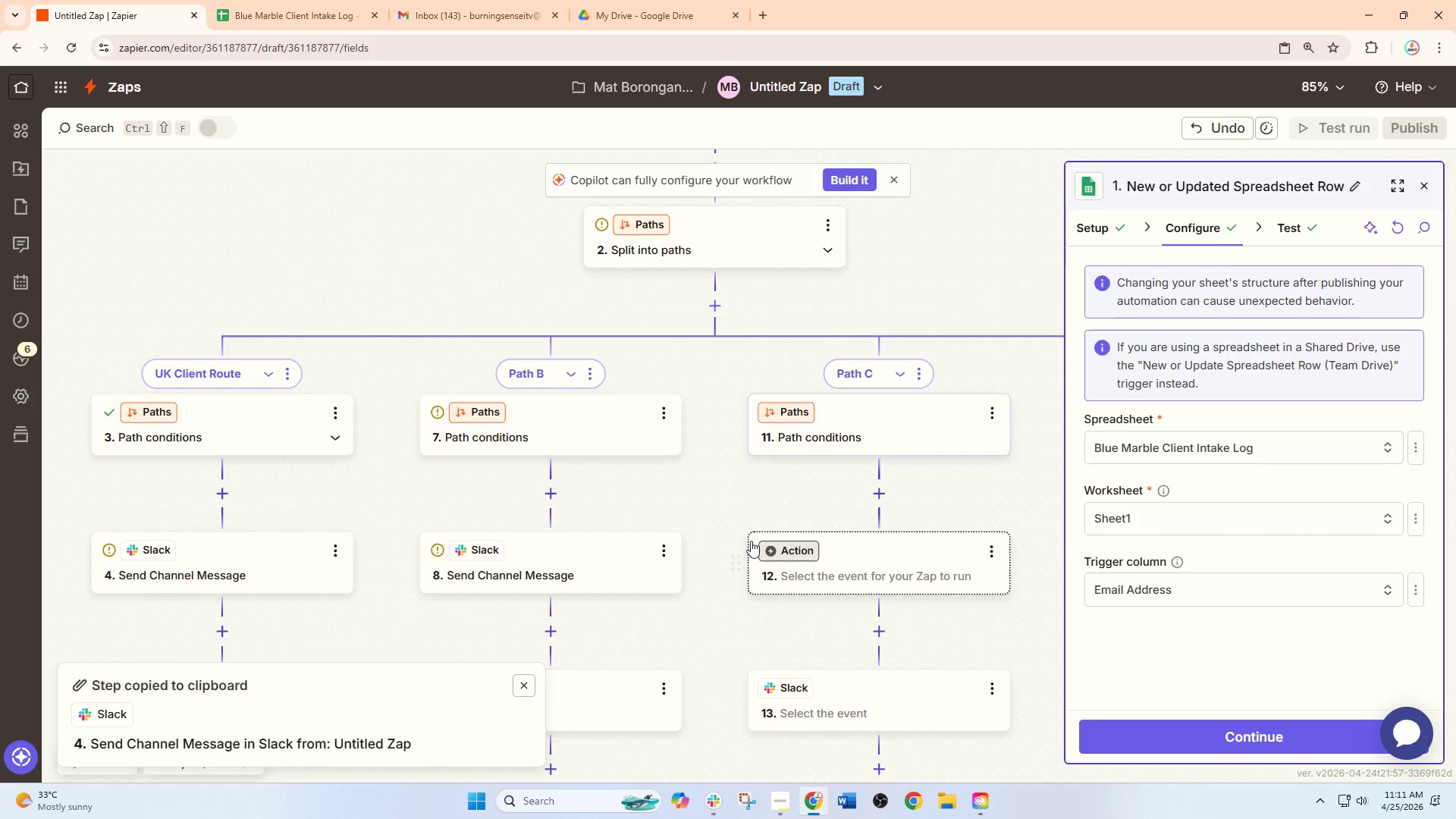 
left_click_drag(start_coordinate=[934, 418], to_coordinate=[927, 425])
 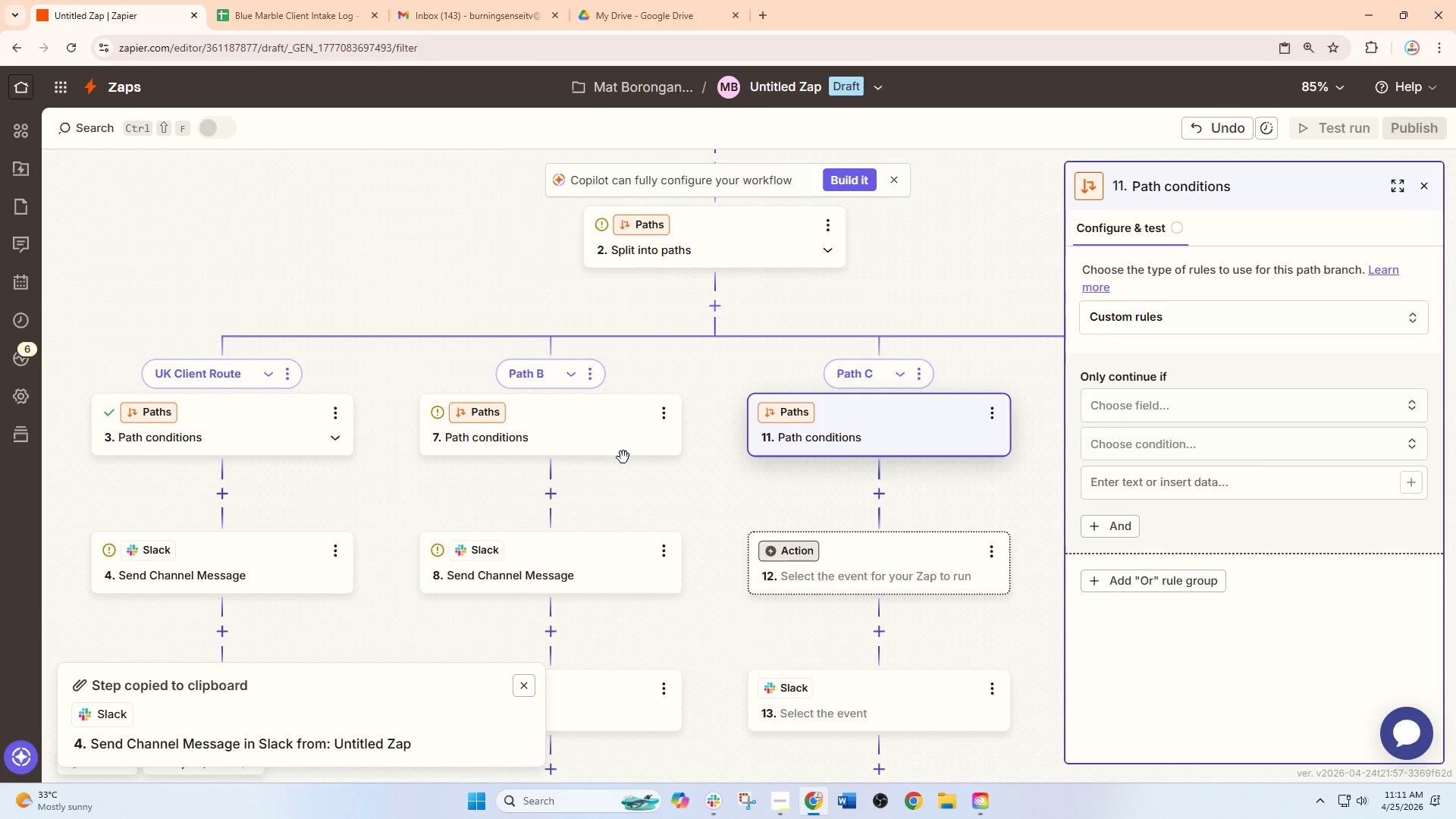 
left_click([626, 441])
 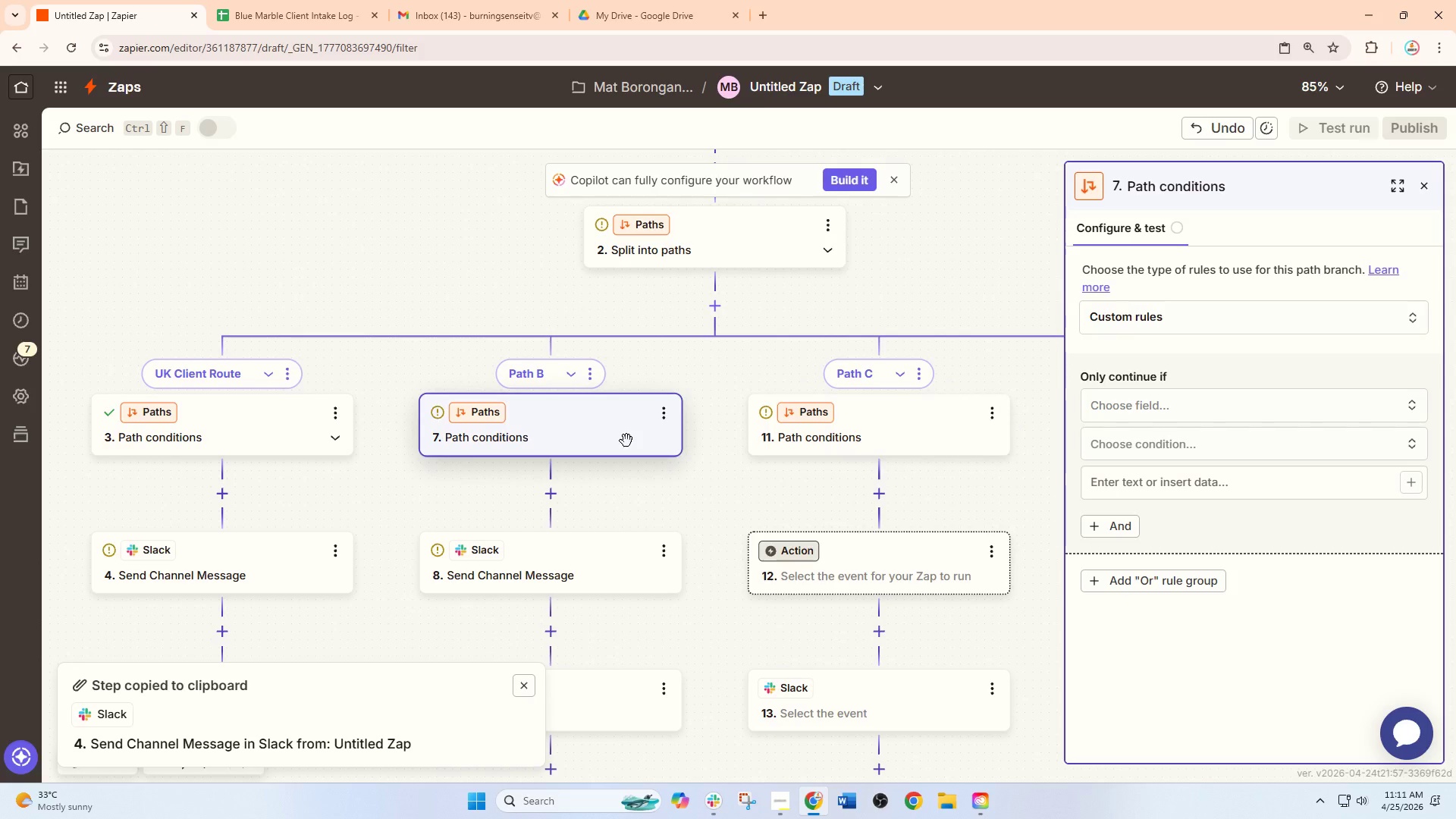 
wait(13.66)
 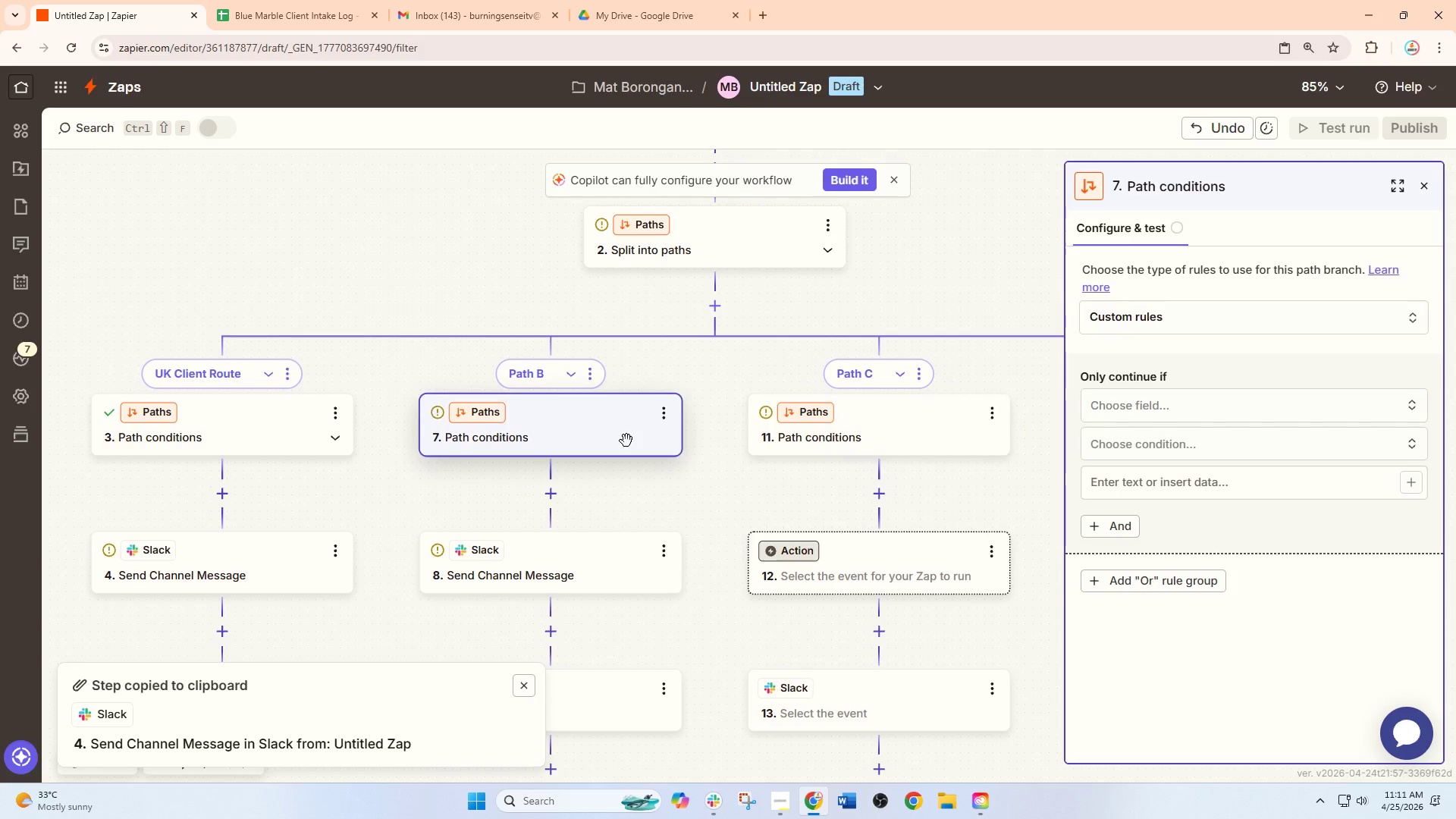 
scroll: coordinate [620, 508], scroll_direction: down, amount: 4.0
 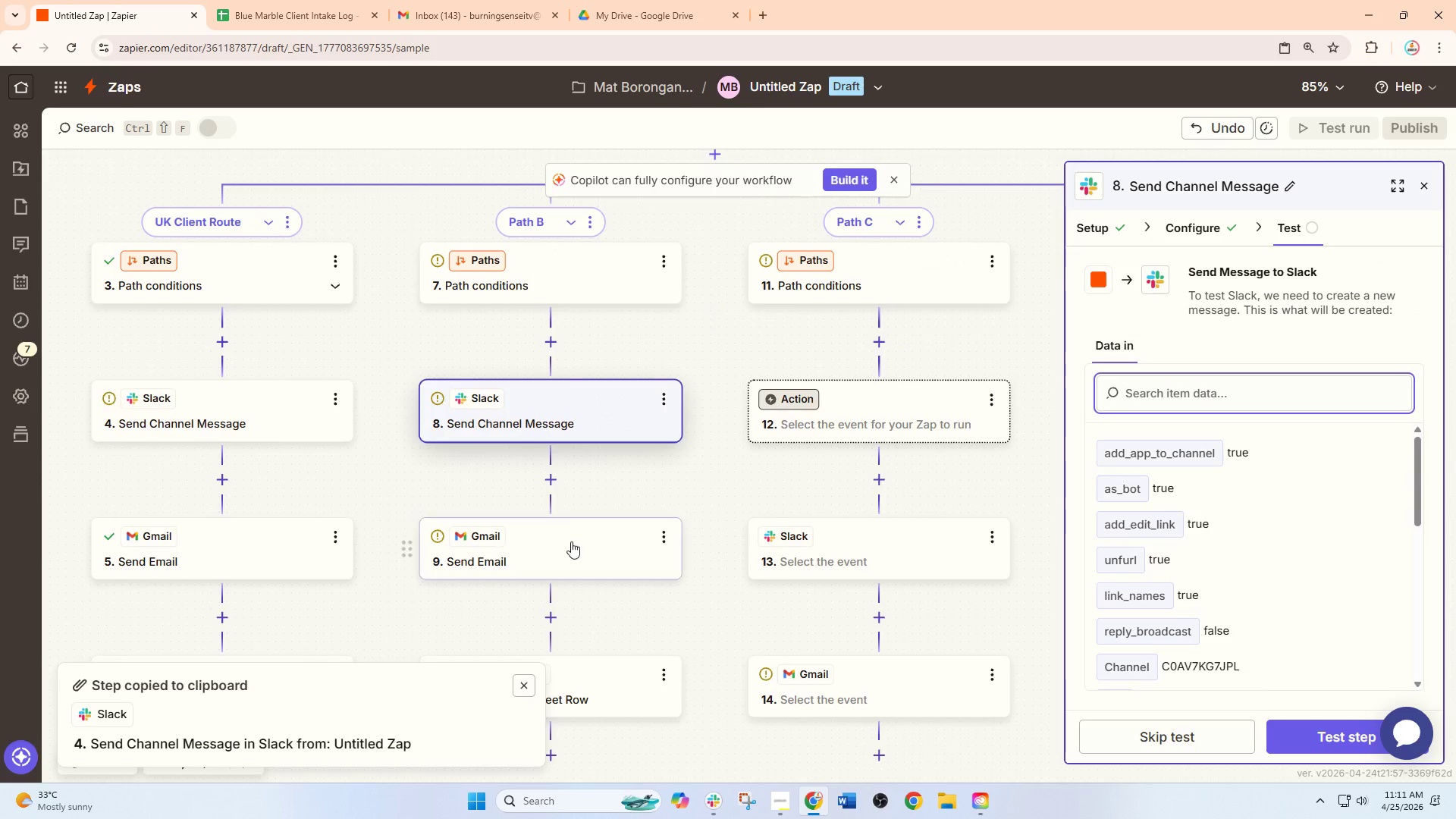 
left_click([571, 541])
 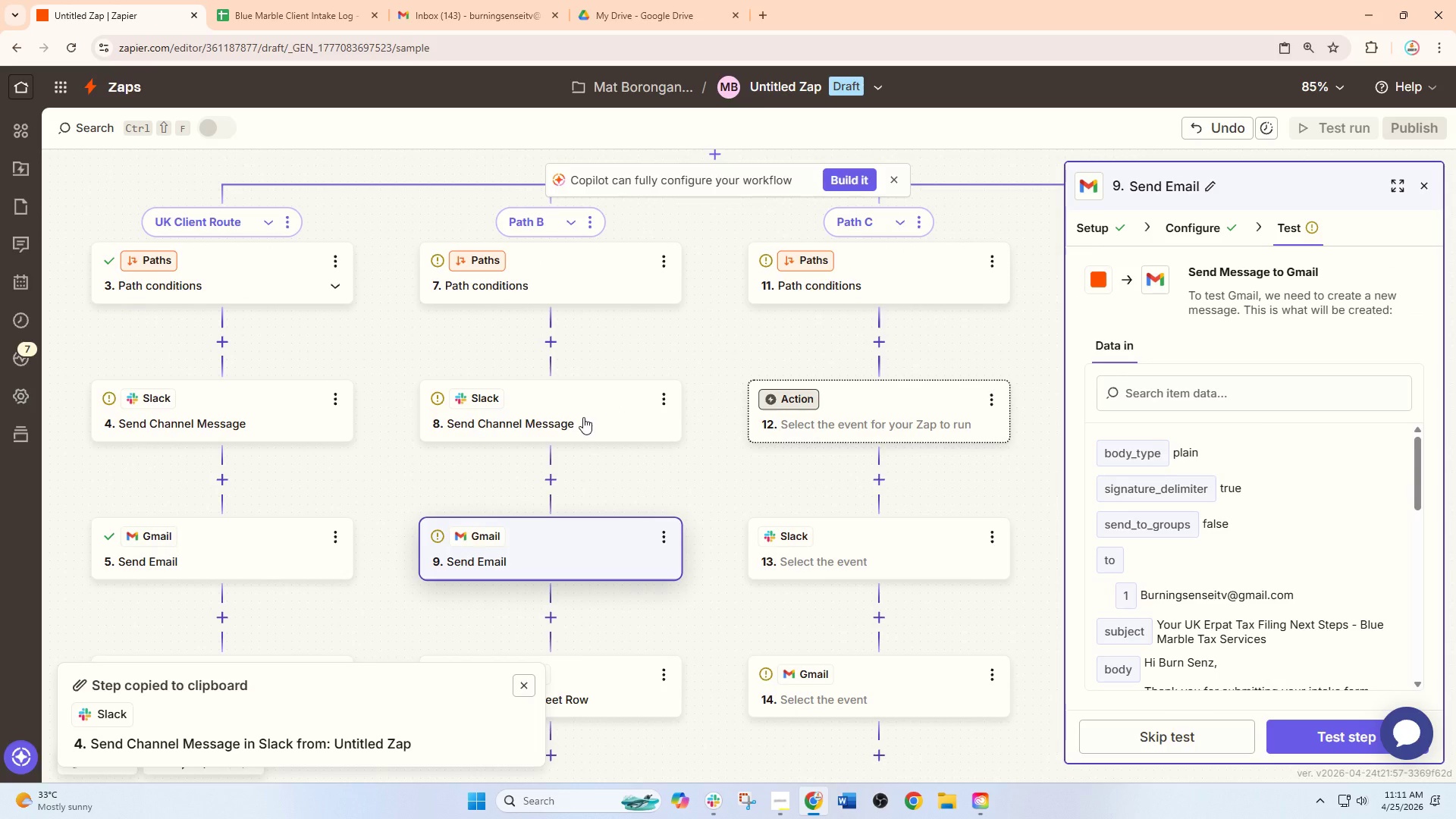 
wait(8.77)
 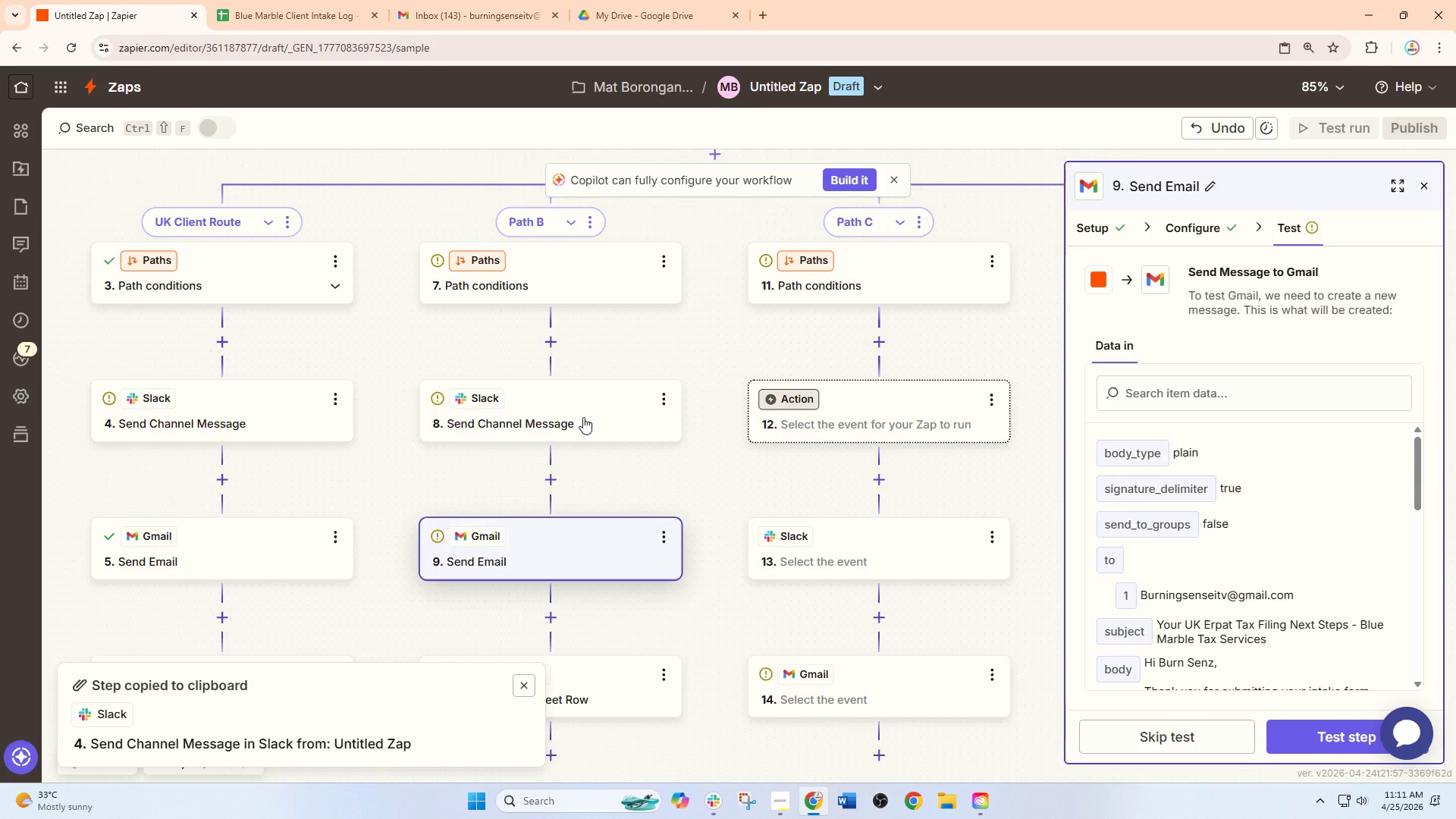 
left_click_drag(start_coordinate=[641, 495], to_coordinate=[679, 443])
 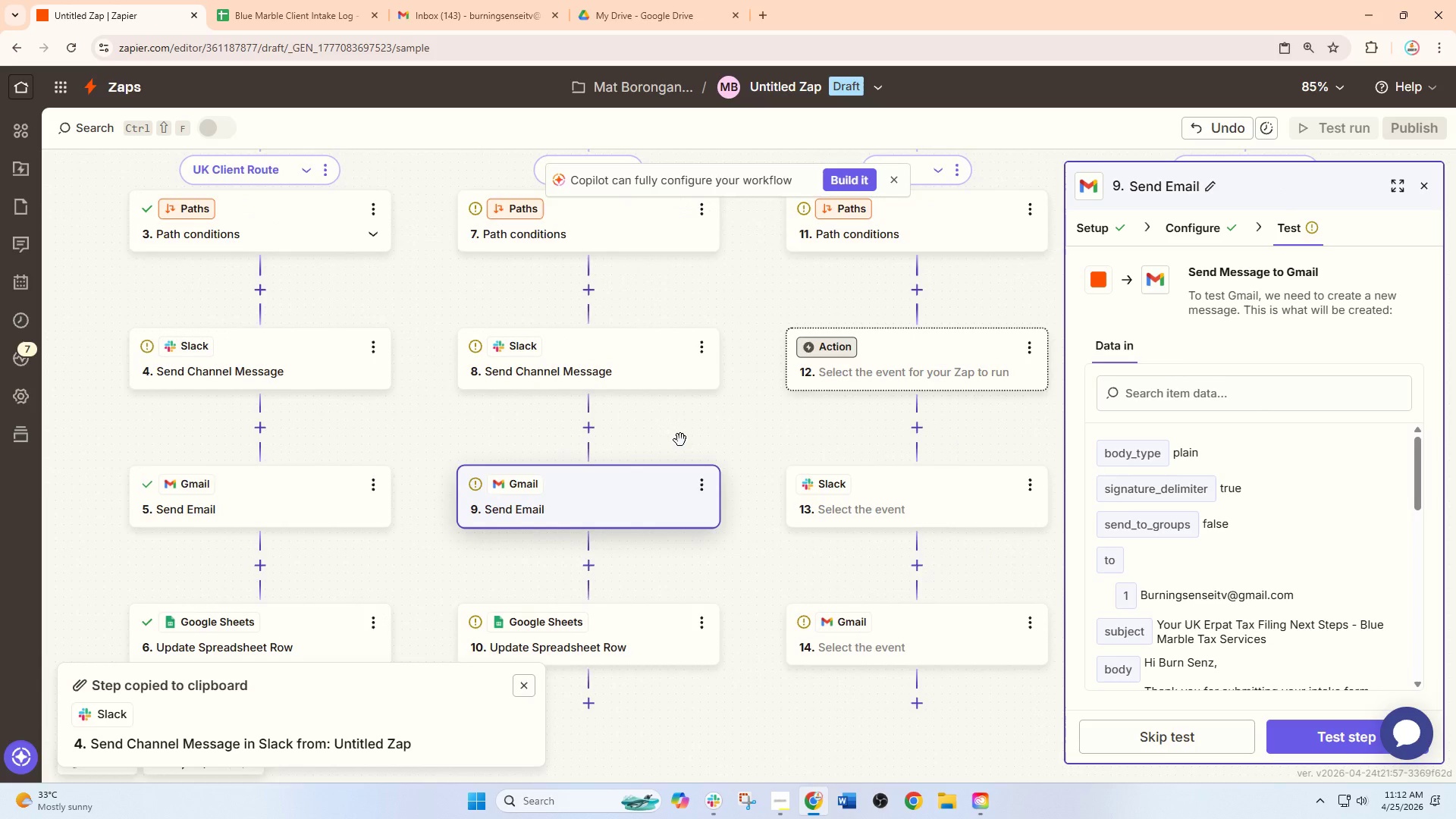 
wait(5.44)
 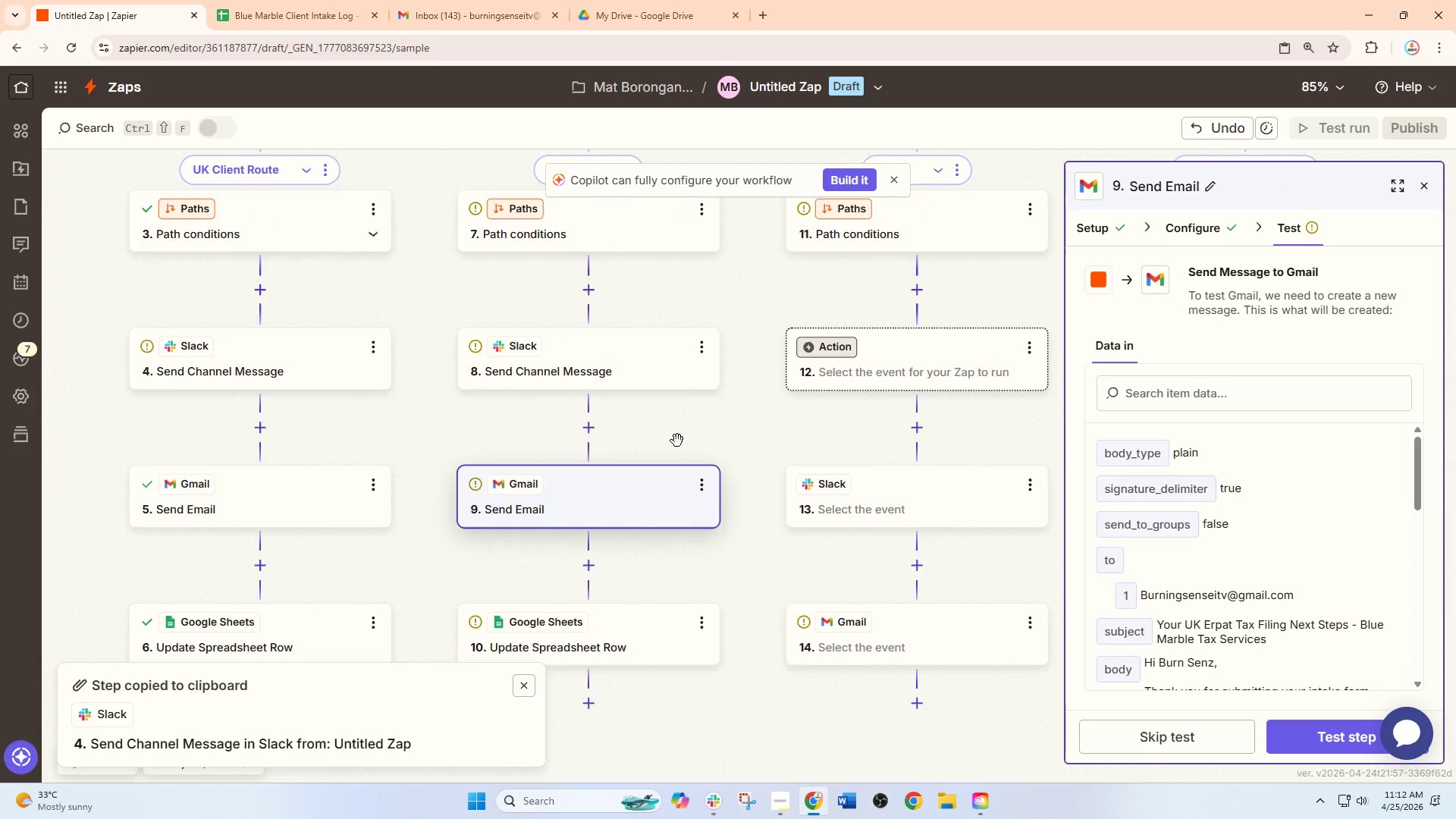 
scroll: coordinate [639, 460], scroll_direction: down, amount: 1.0
 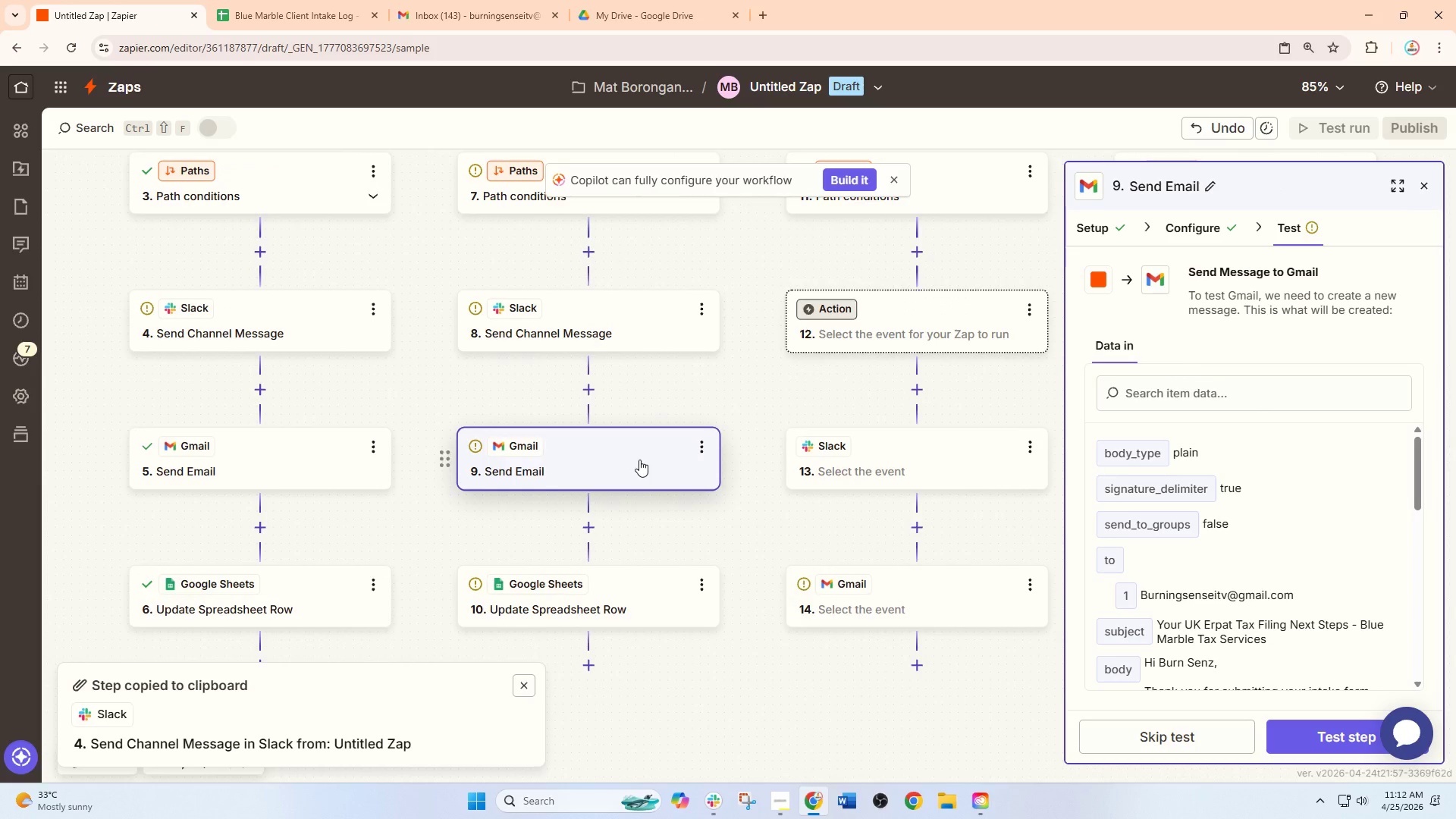 
wait(10.26)
 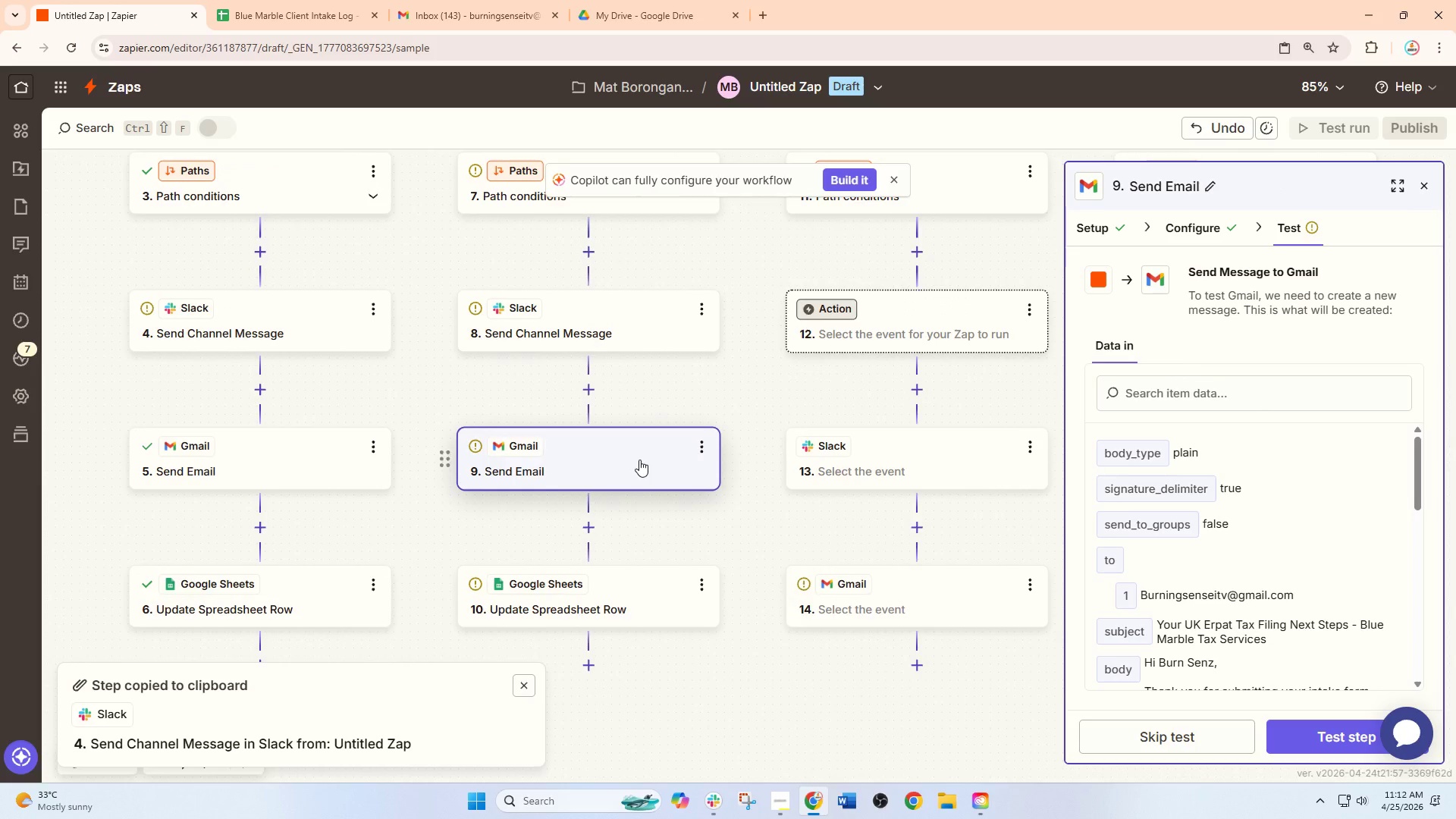 
scroll: coordinate [613, 420], scroll_direction: down, amount: 1.0
 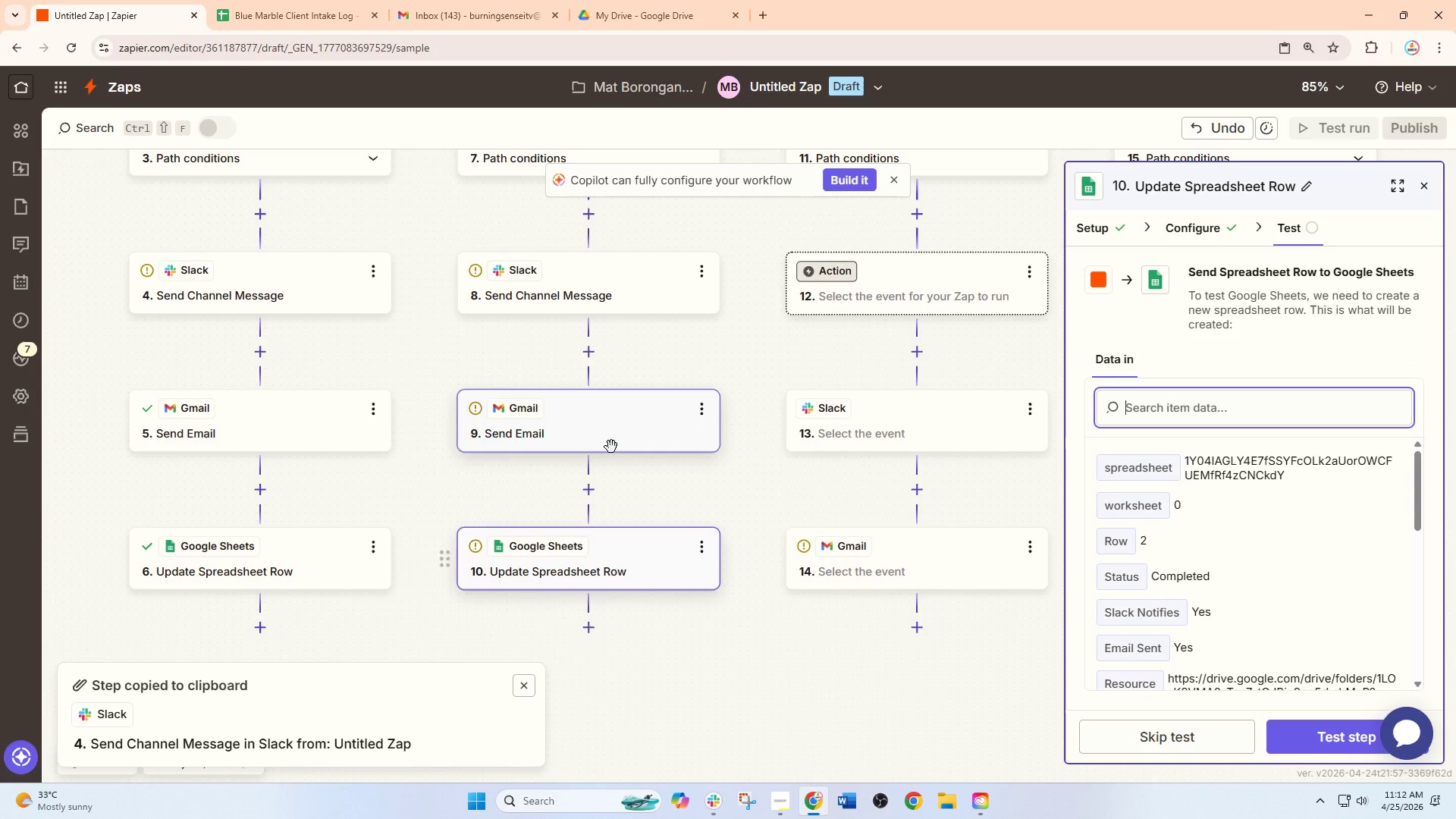 
double_click([611, 441])
 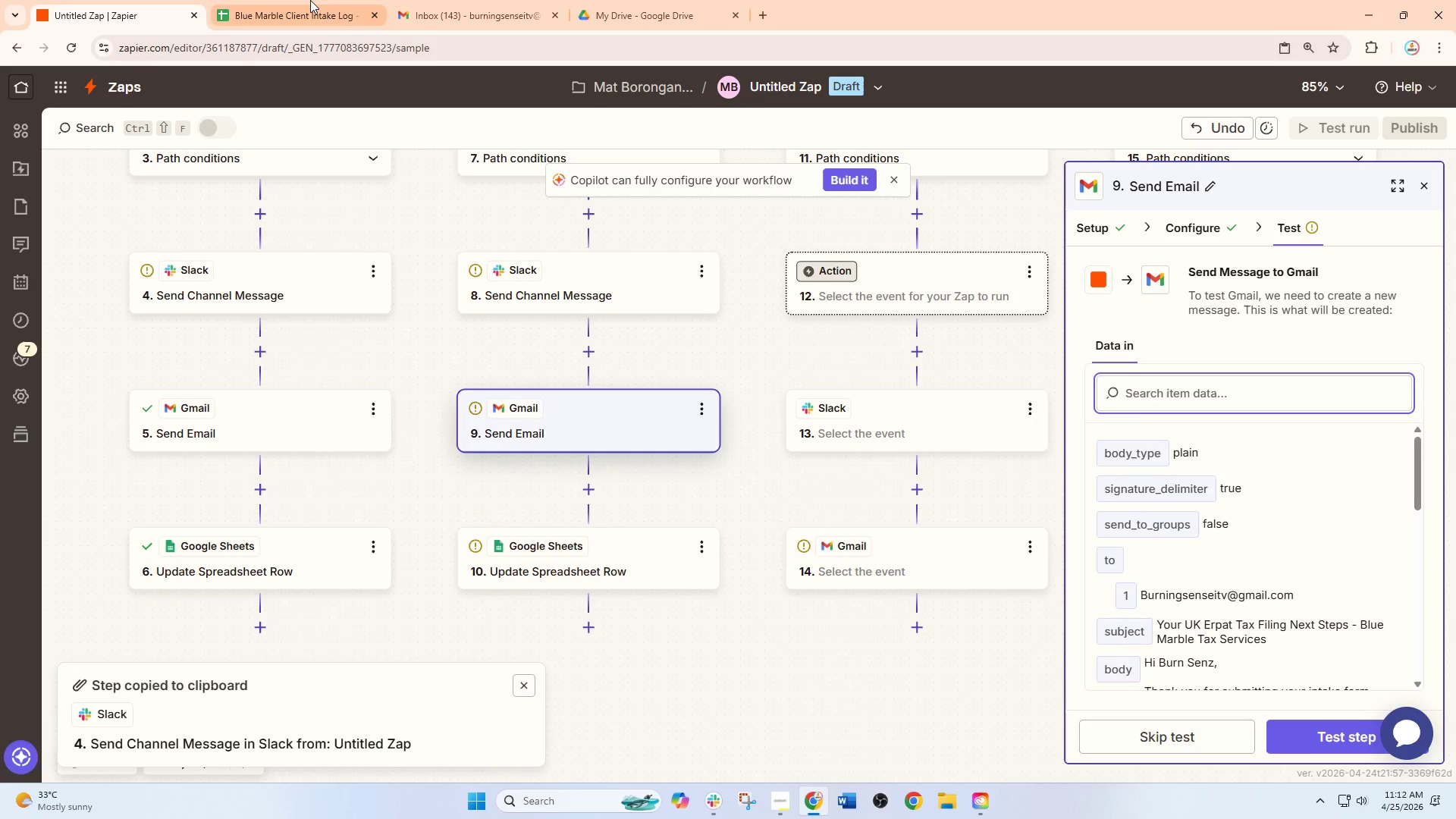 
left_click([310, 0])
 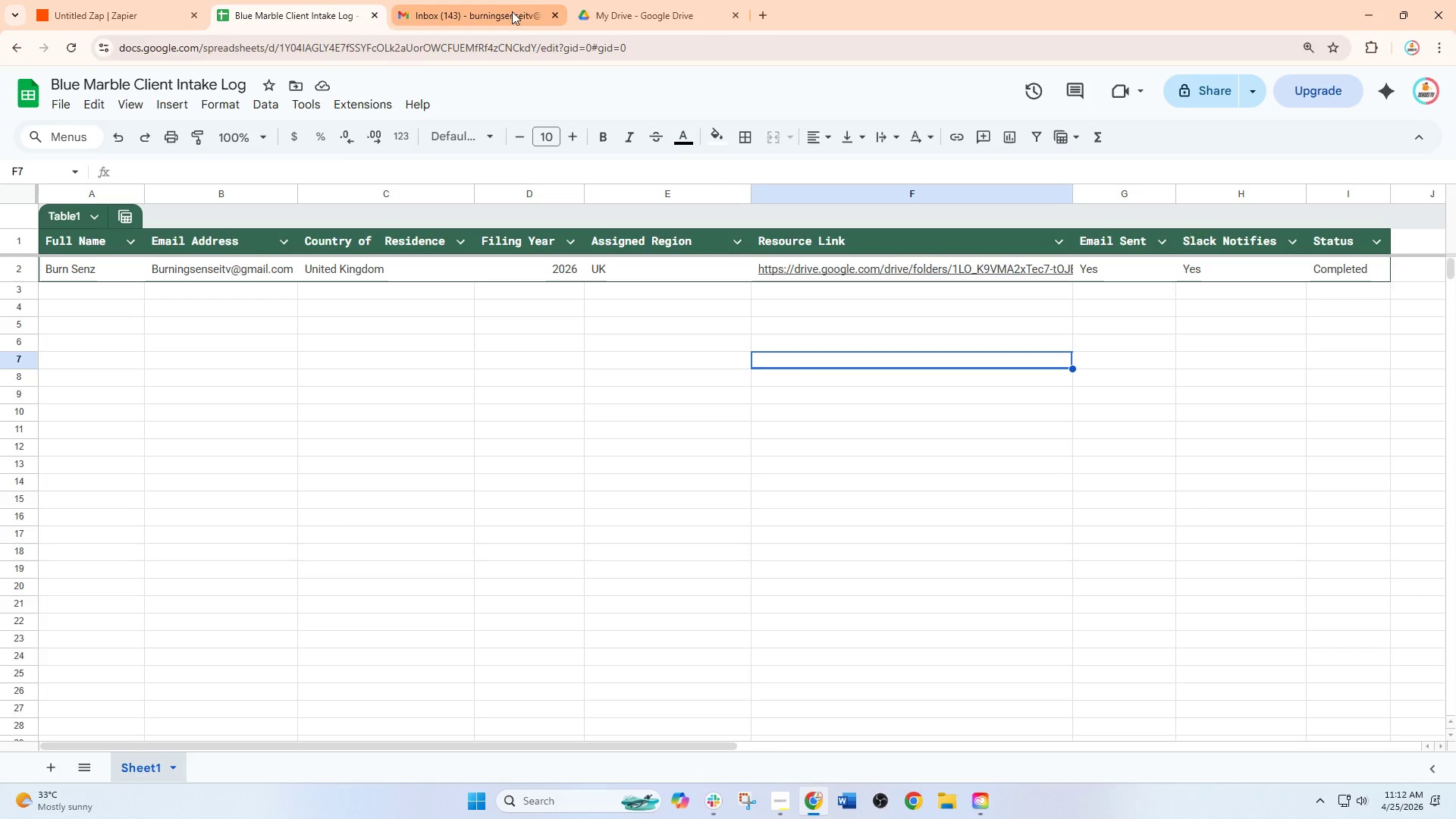 
left_click([652, 0])
 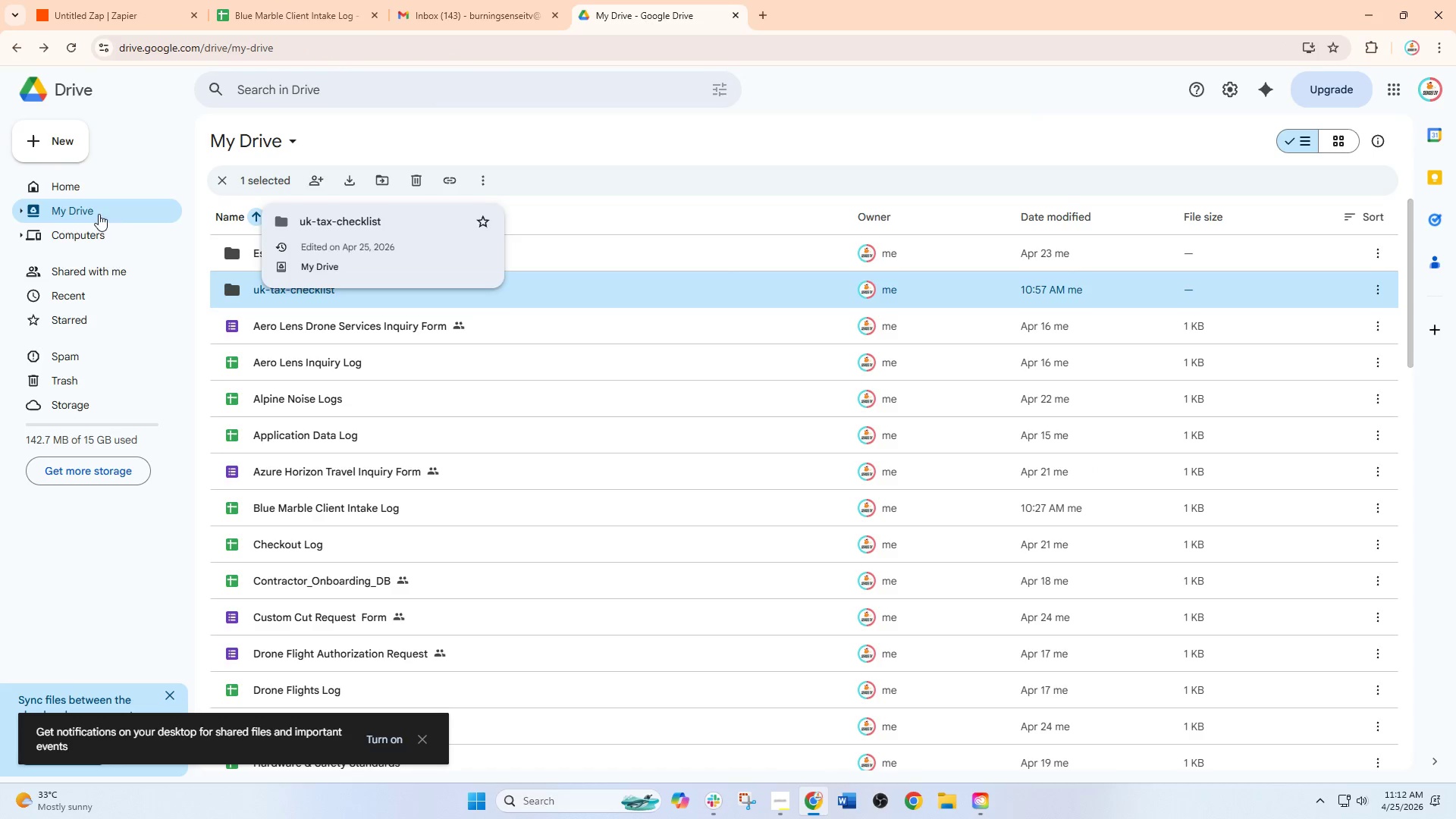 
left_click([64, 137])
 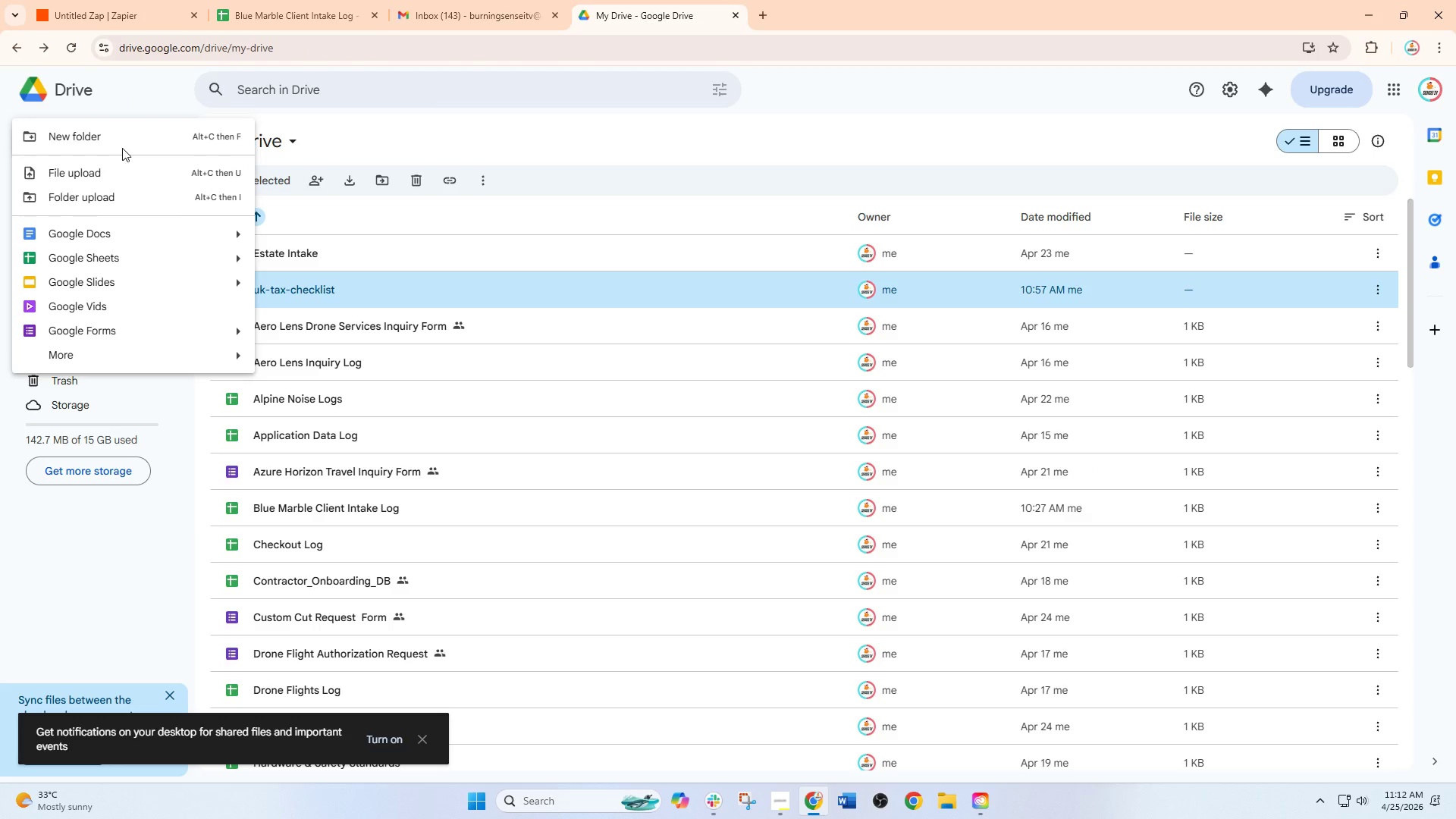 
left_click([123, 139])
 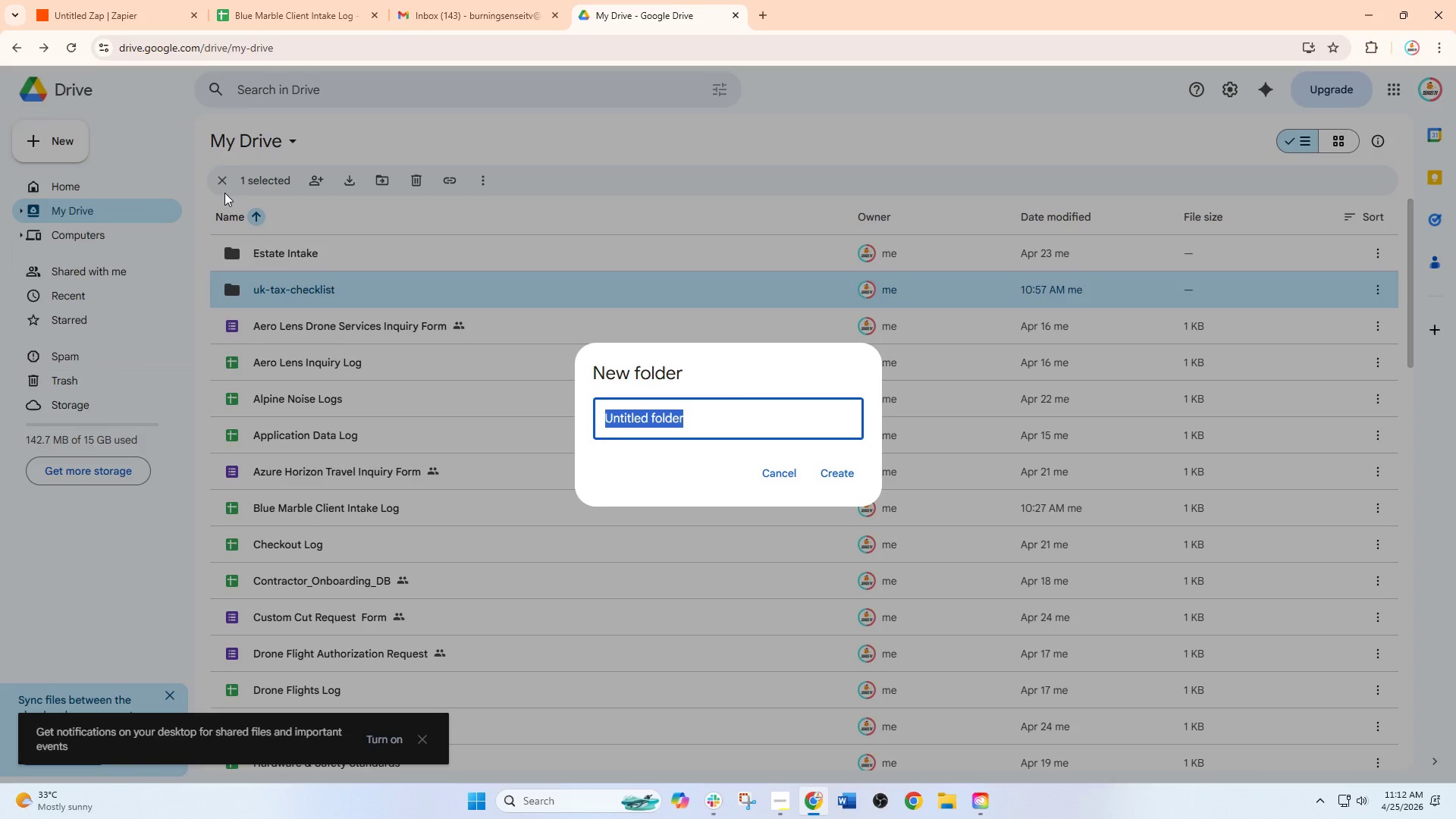 
type(eu-tac)
key(Backspace)
type(x-checklist)
 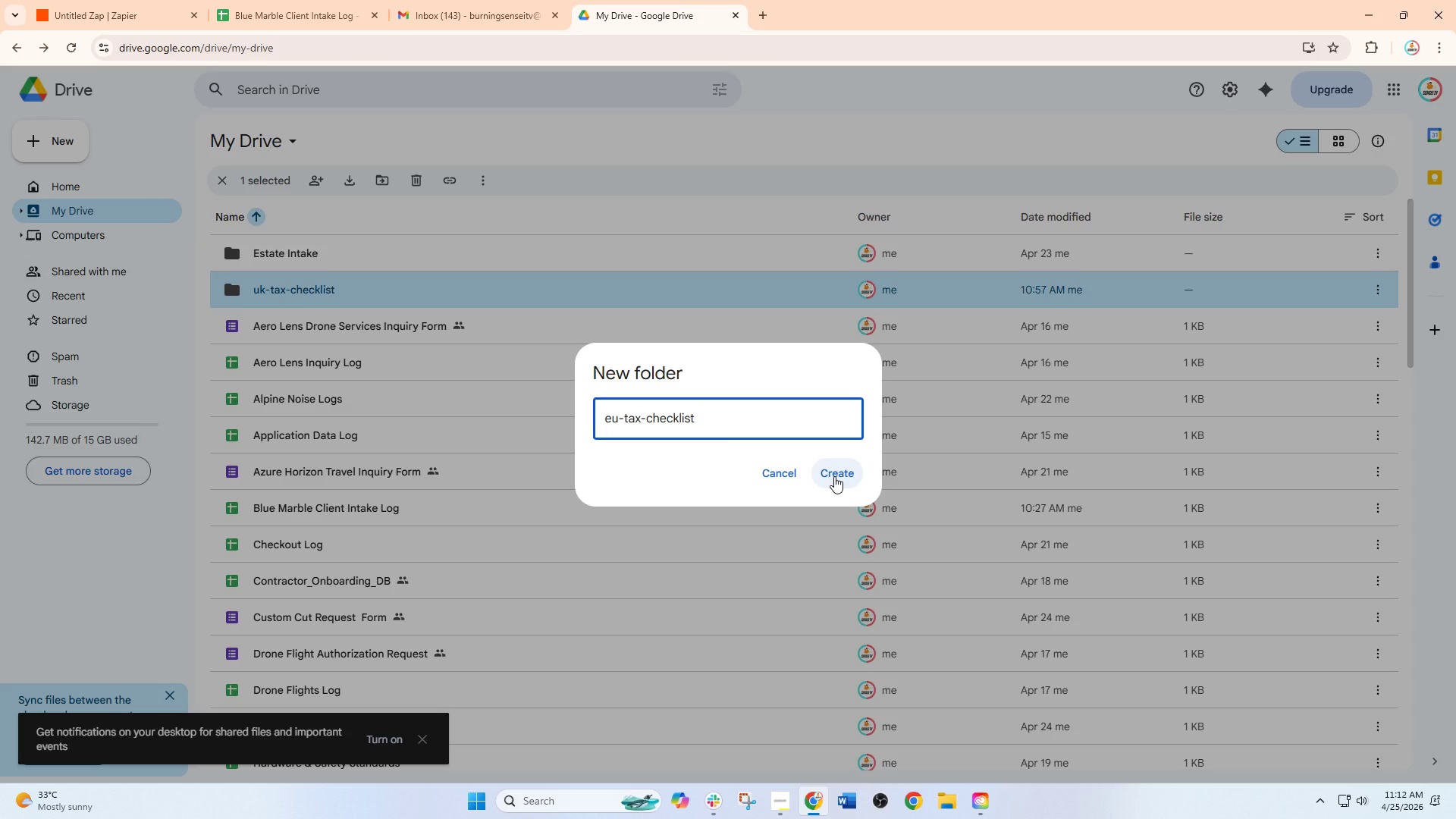 
left_click([834, 476])
 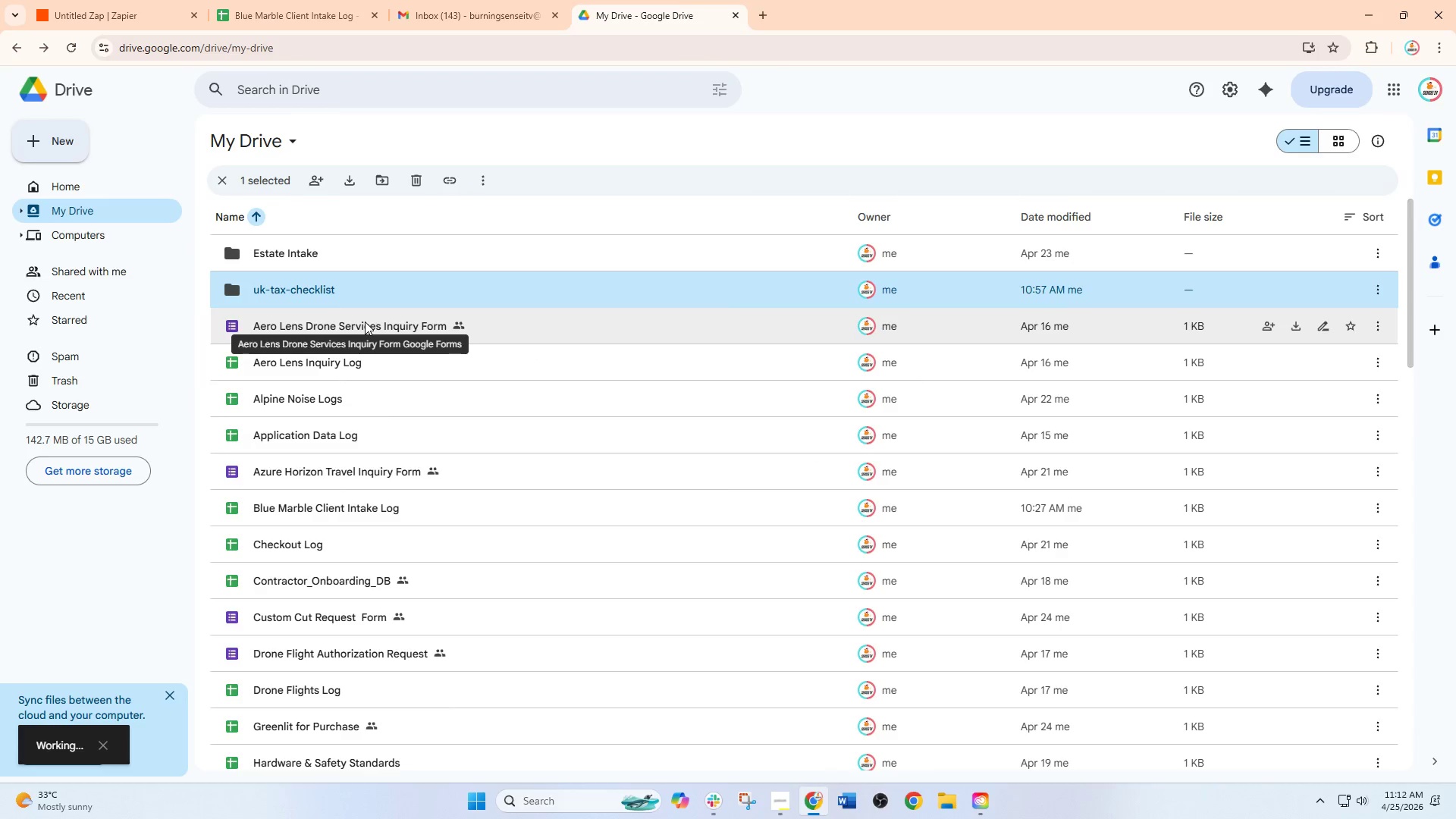 
left_click([79, 214])
 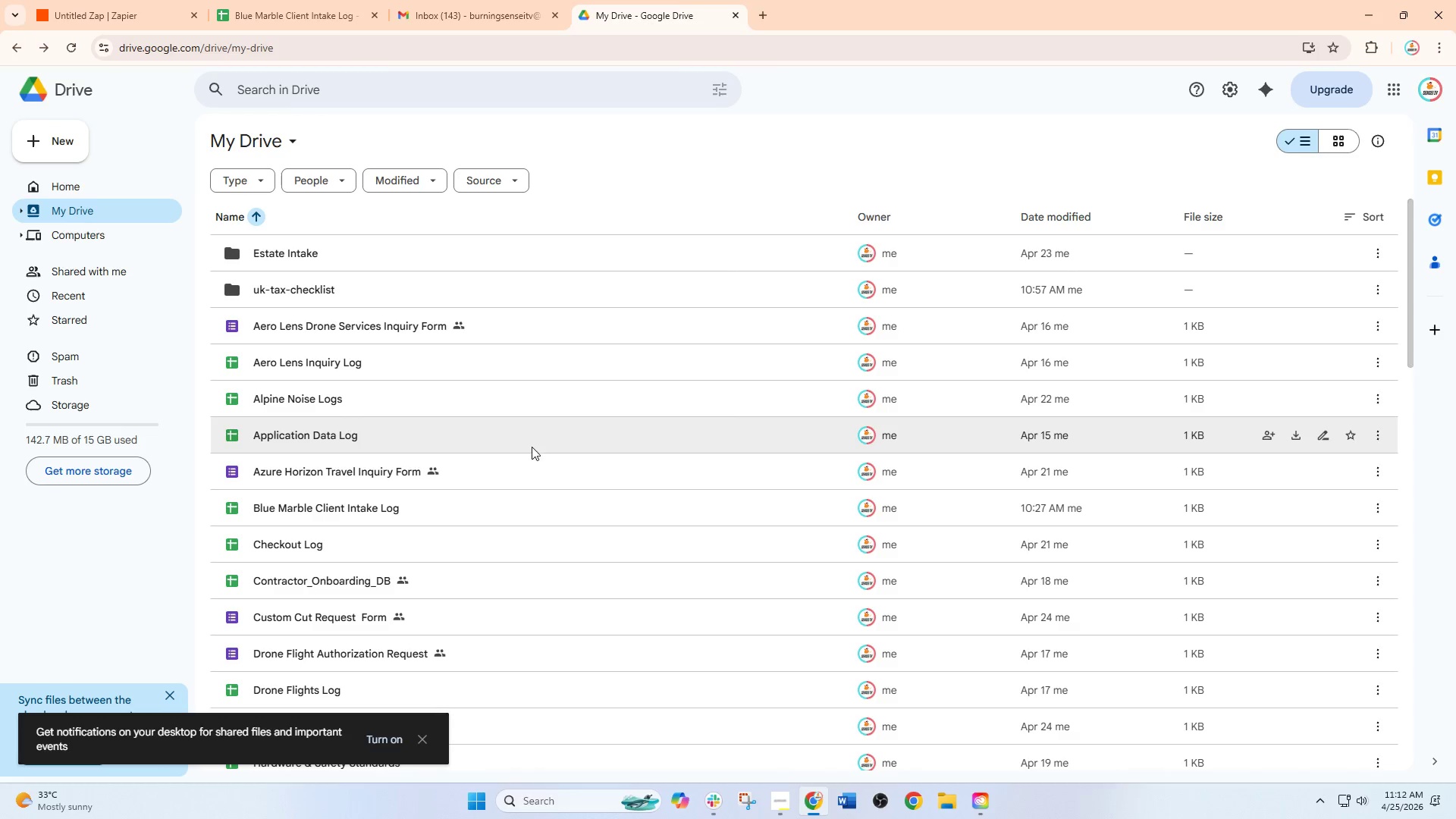 
scroll: coordinate [435, 477], scroll_direction: up, amount: 1.0
 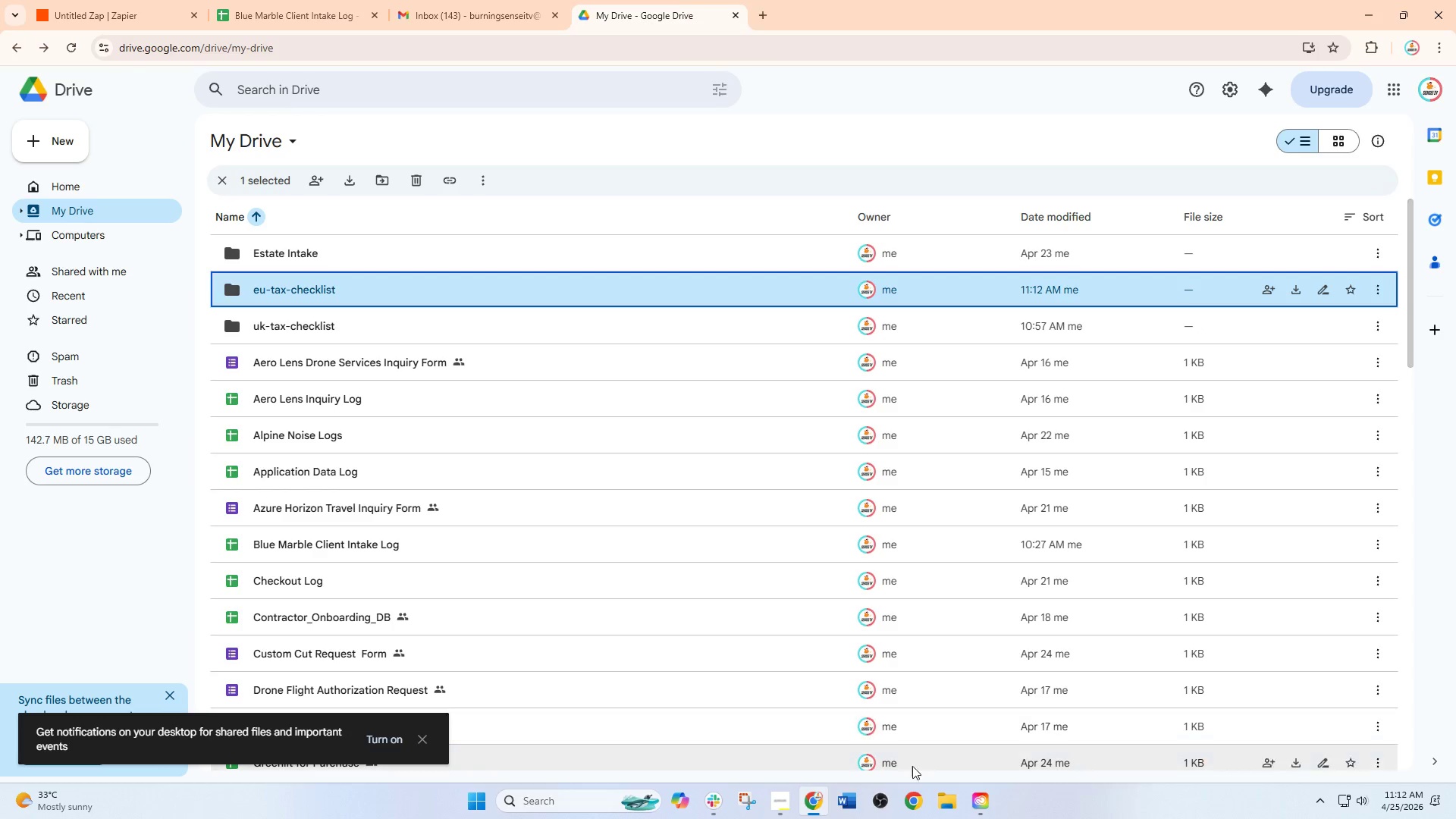 
mouse_move([800, 803])
 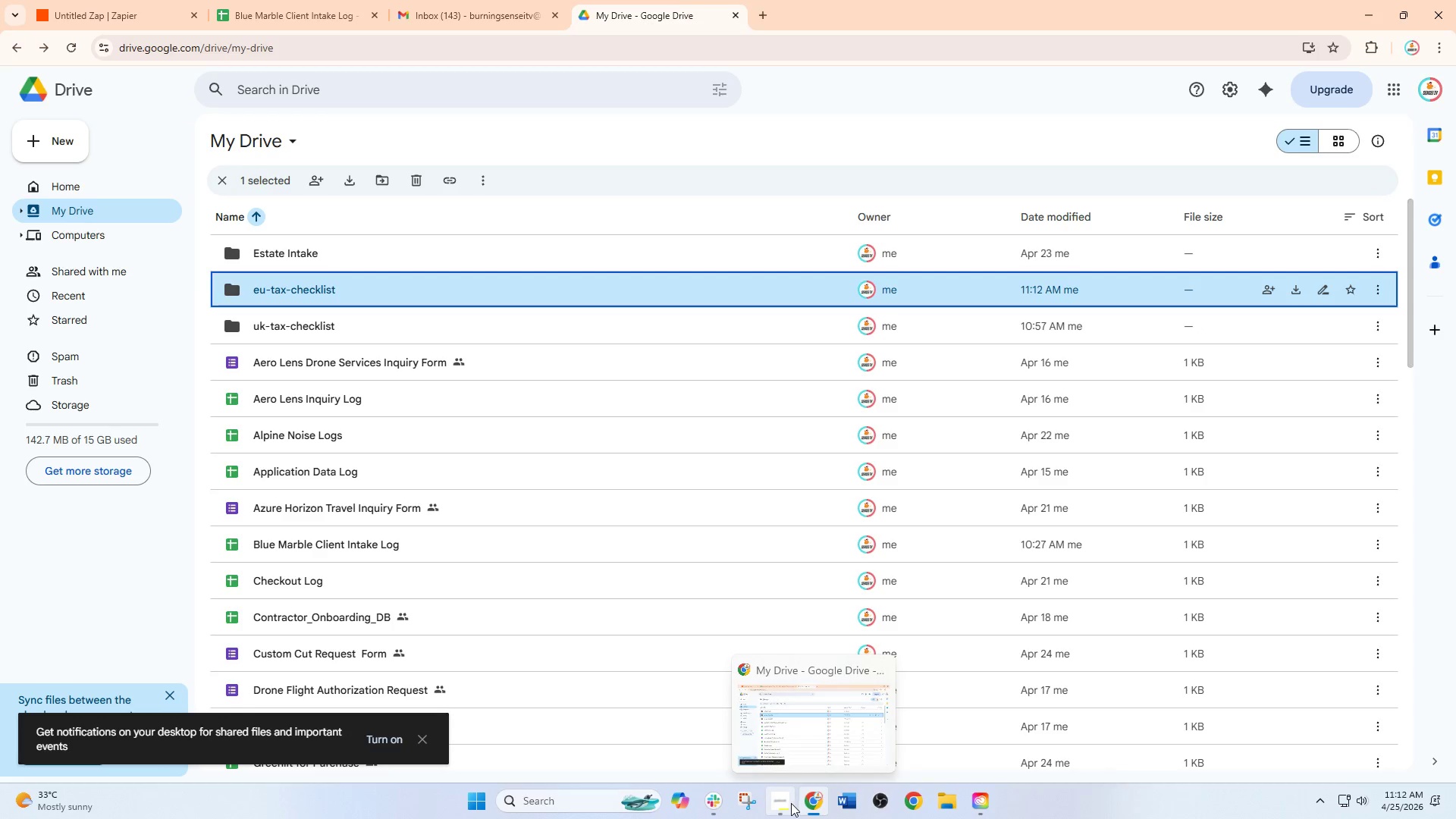 
left_click([791, 803])
 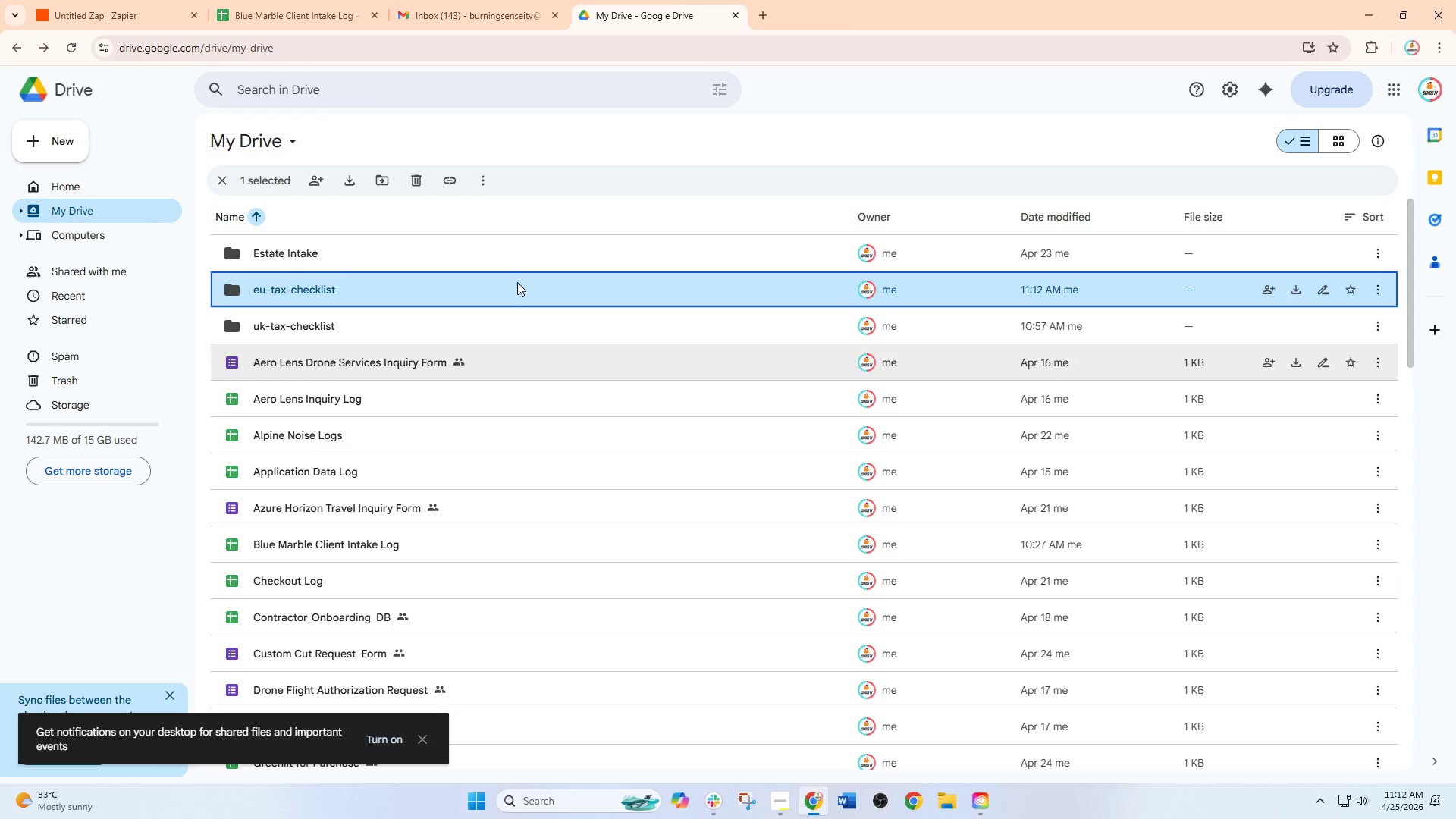 
left_click([108, 0])
 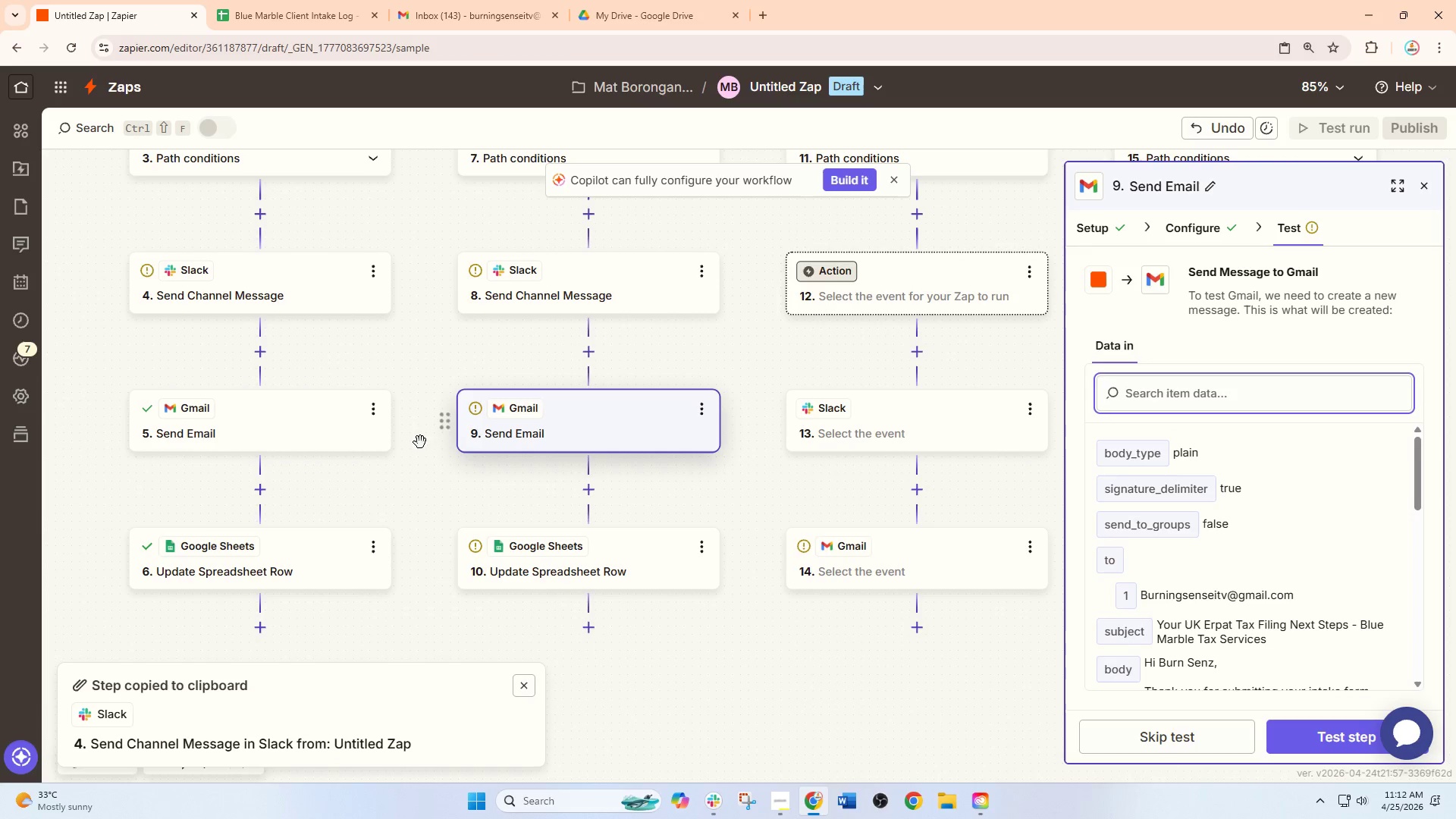 
left_click([337, 424])
 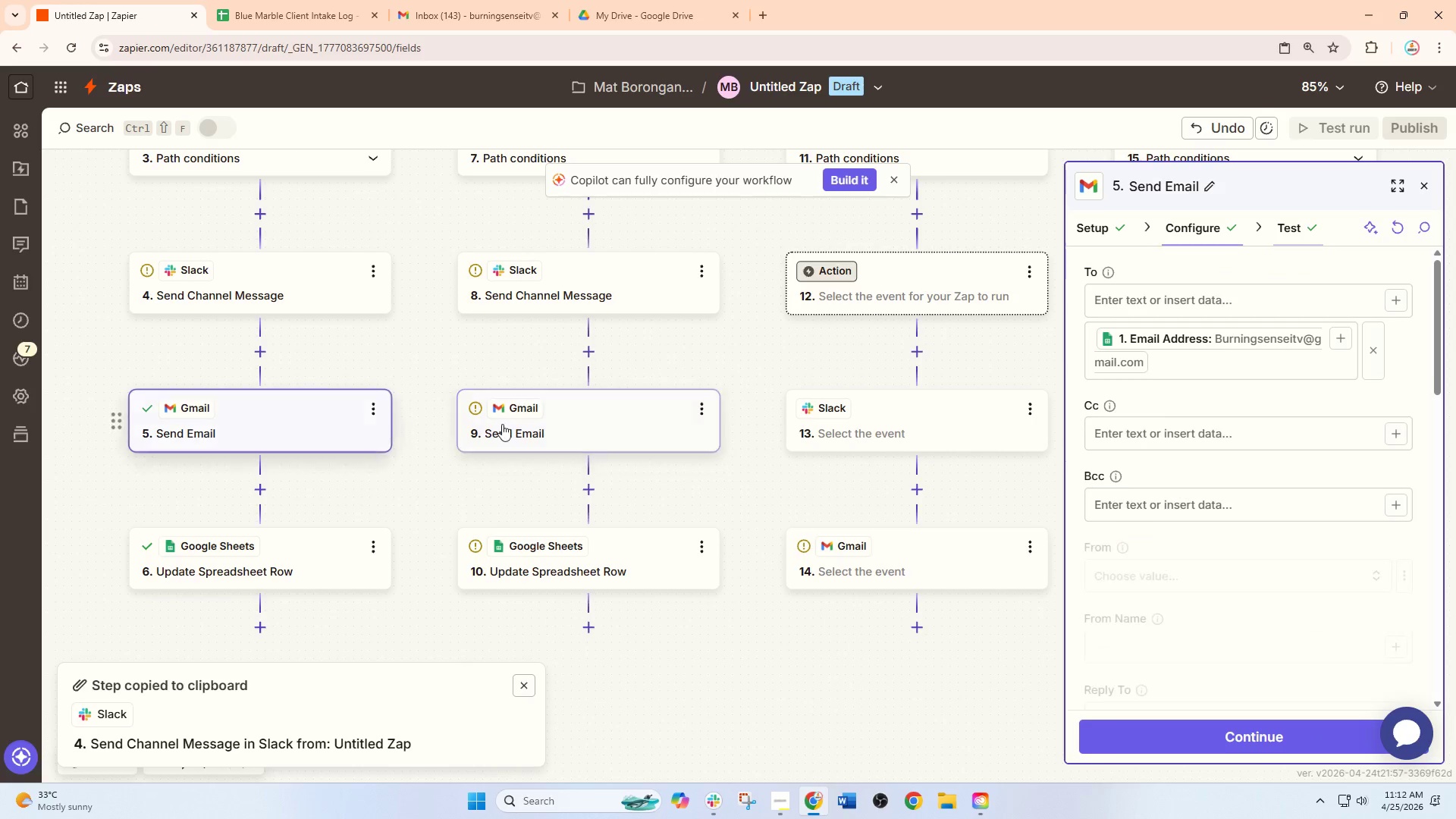 
left_click([587, 424])
 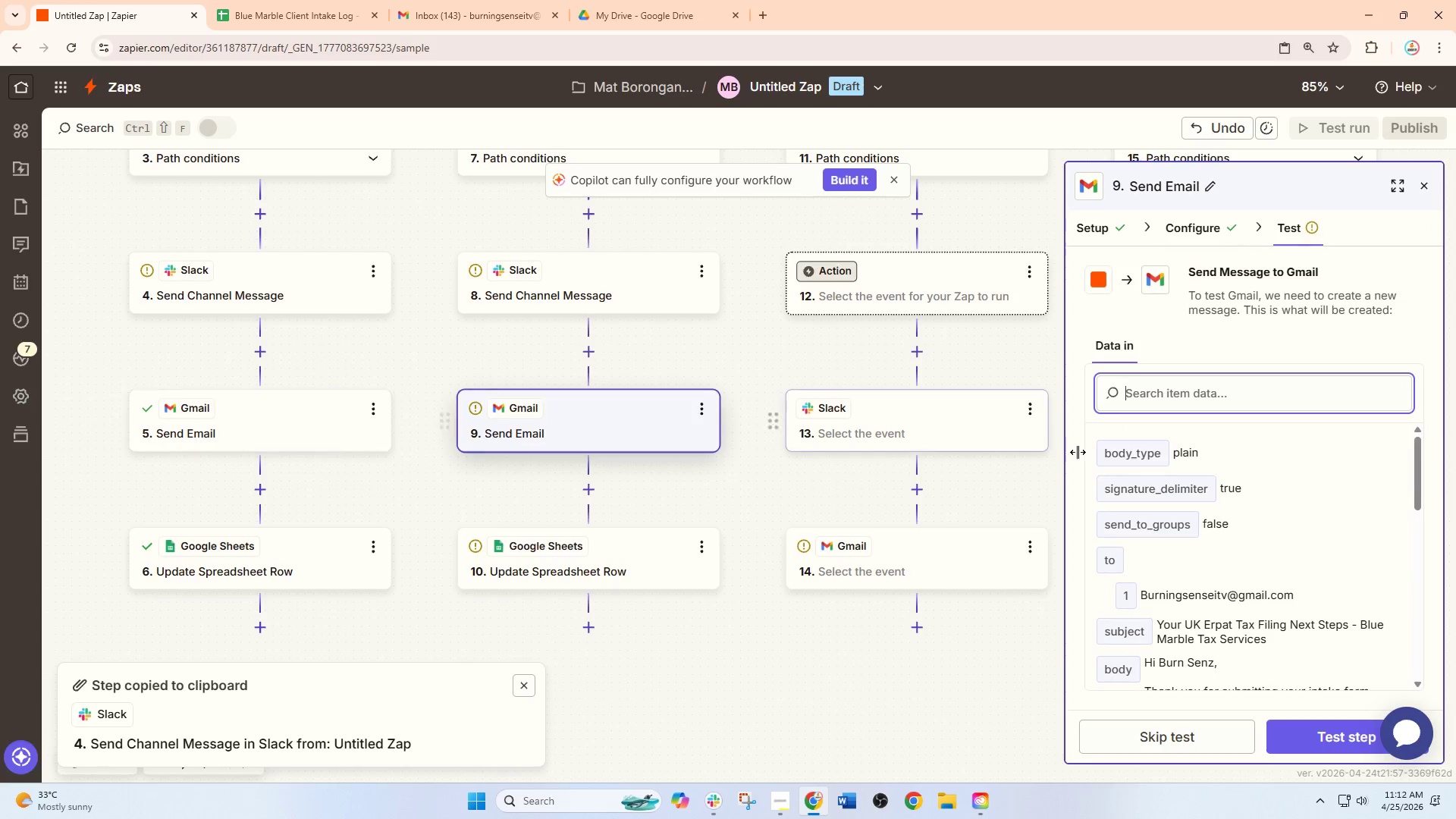 
scroll: coordinate [1244, 494], scroll_direction: down, amount: 2.0
 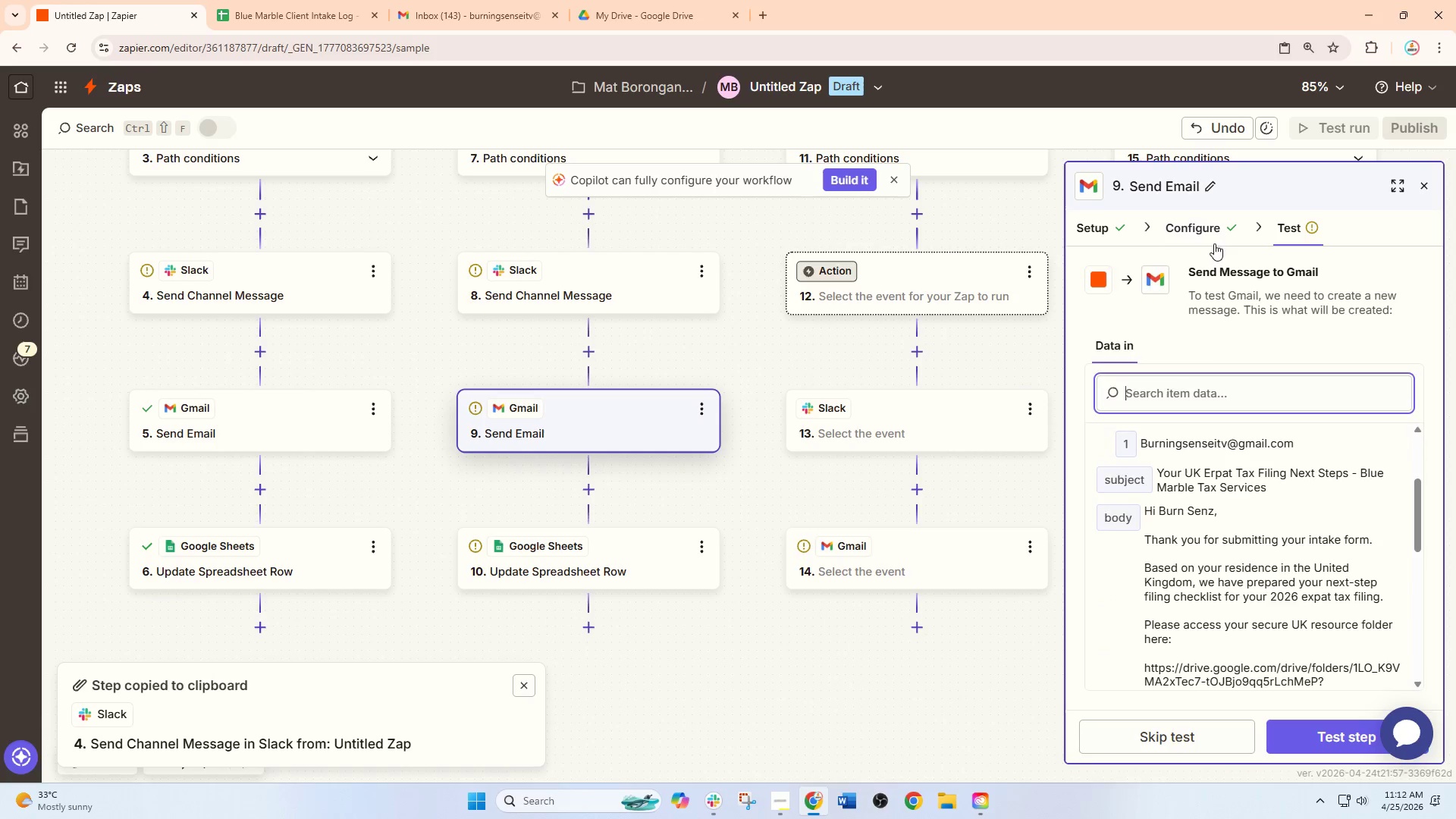 
left_click([1197, 225])
 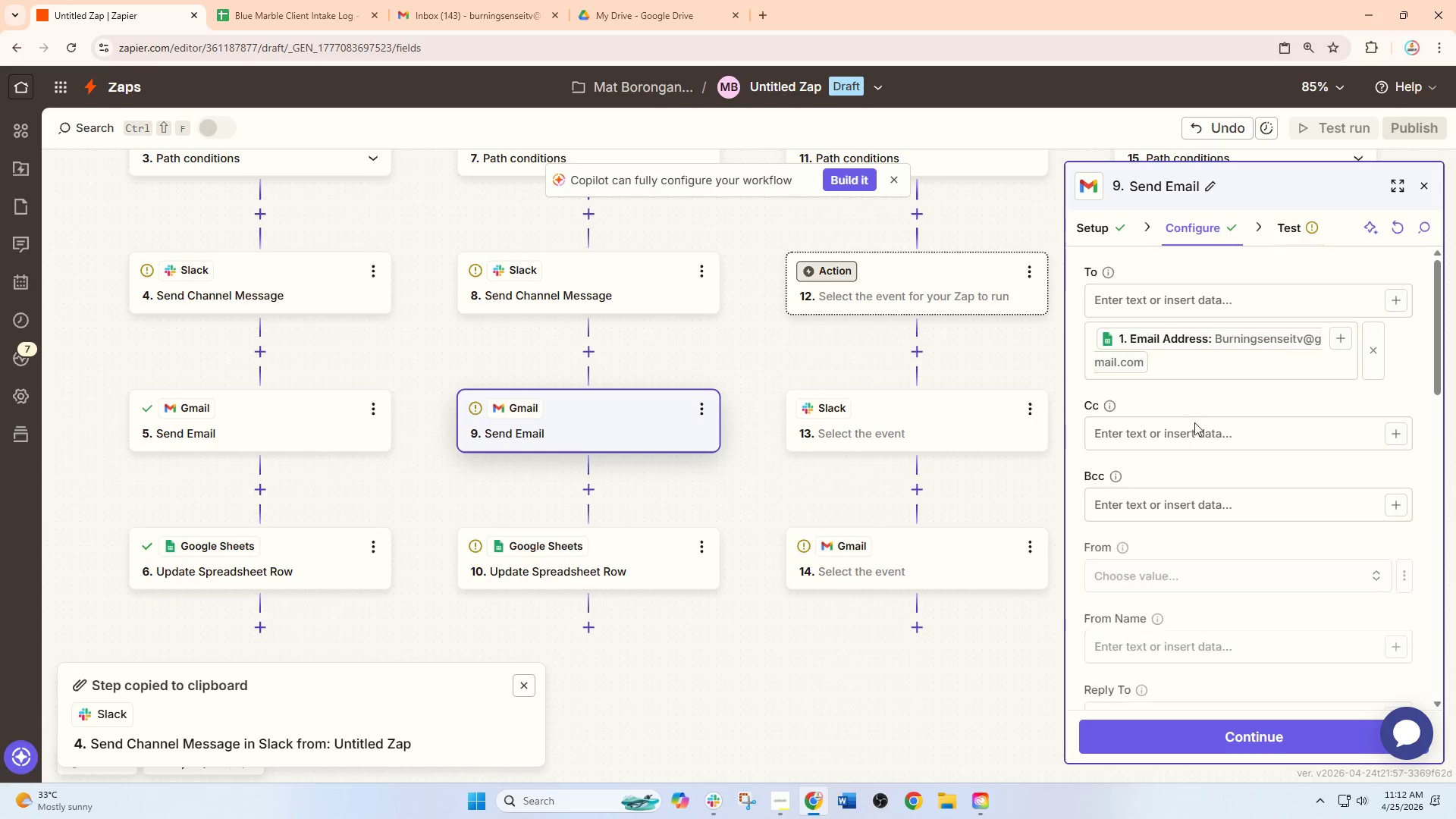 
scroll: coordinate [1195, 536], scroll_direction: down, amount: 6.0
 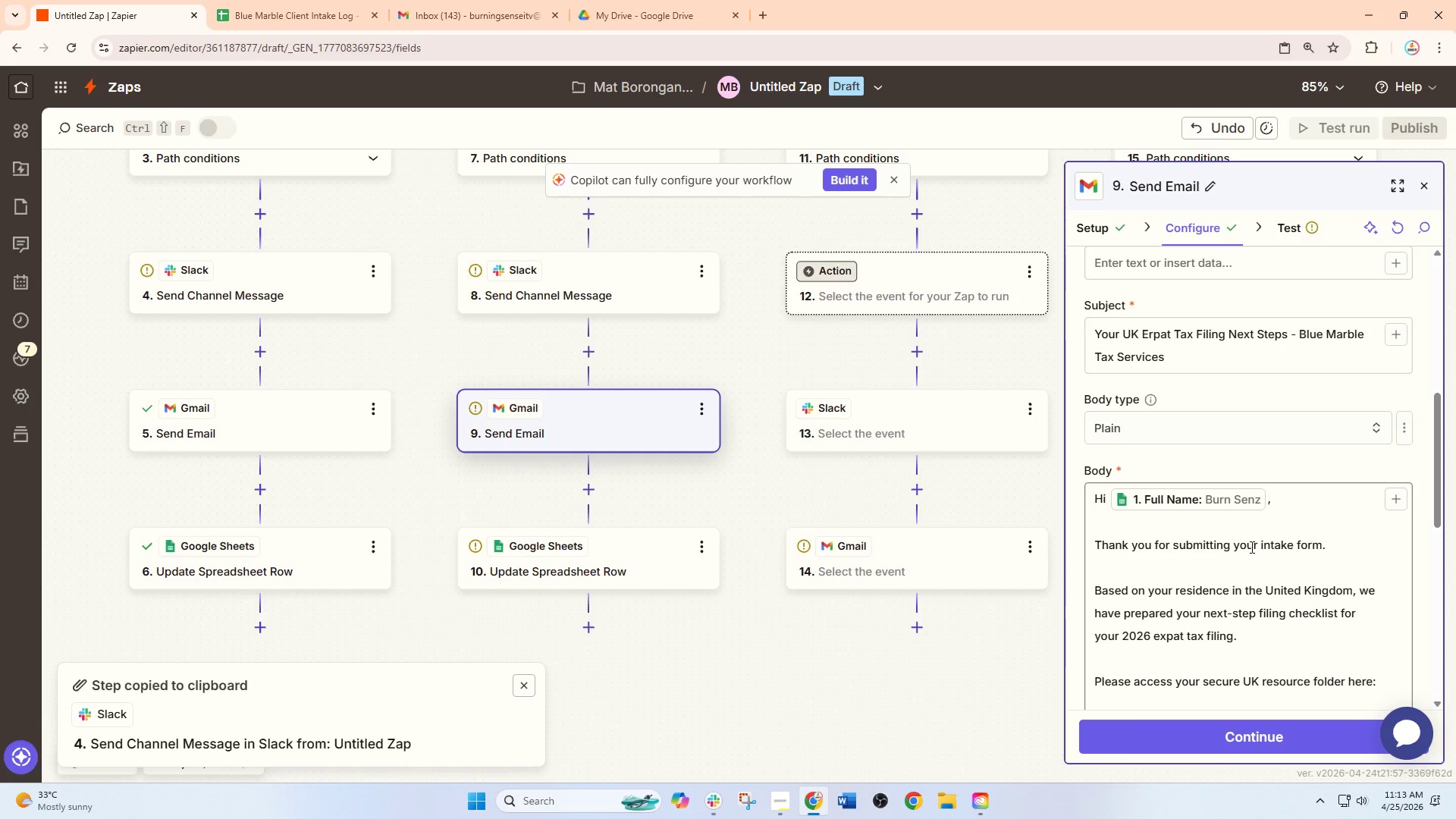 
wait(13.52)
 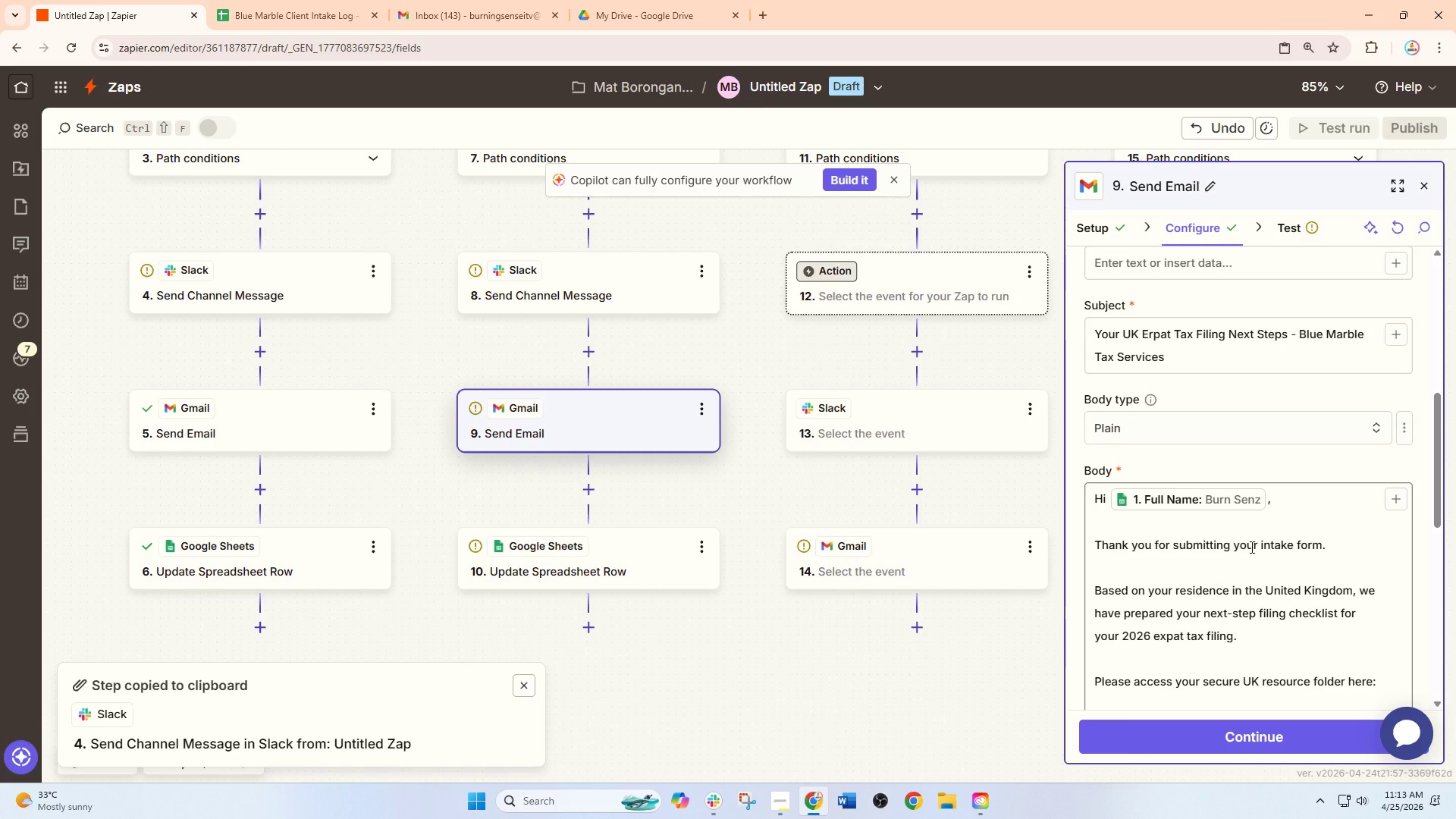 
scroll: coordinate [1303, 586], scroll_direction: down, amount: 1.0
 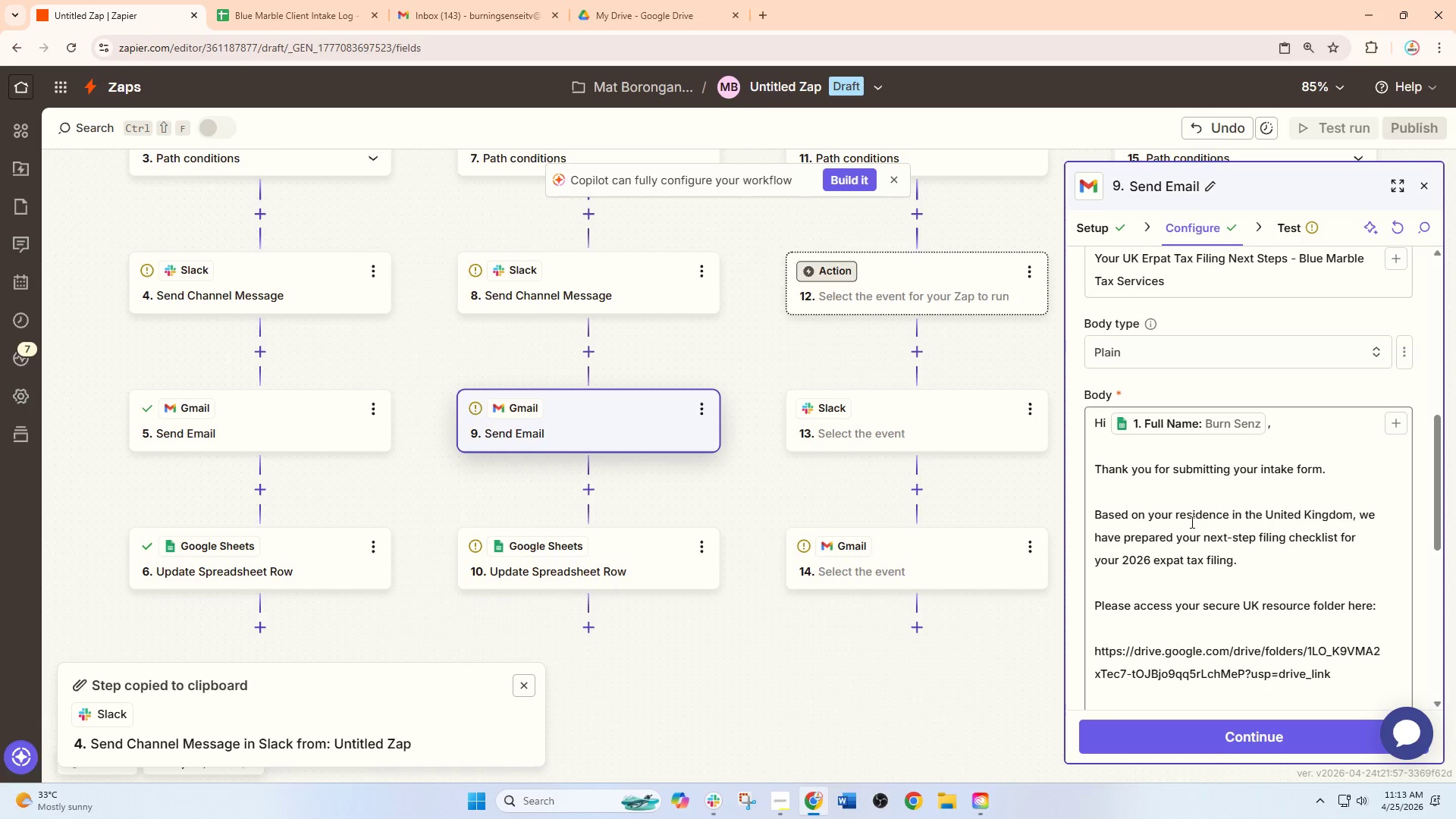 
left_click([1179, 513])
 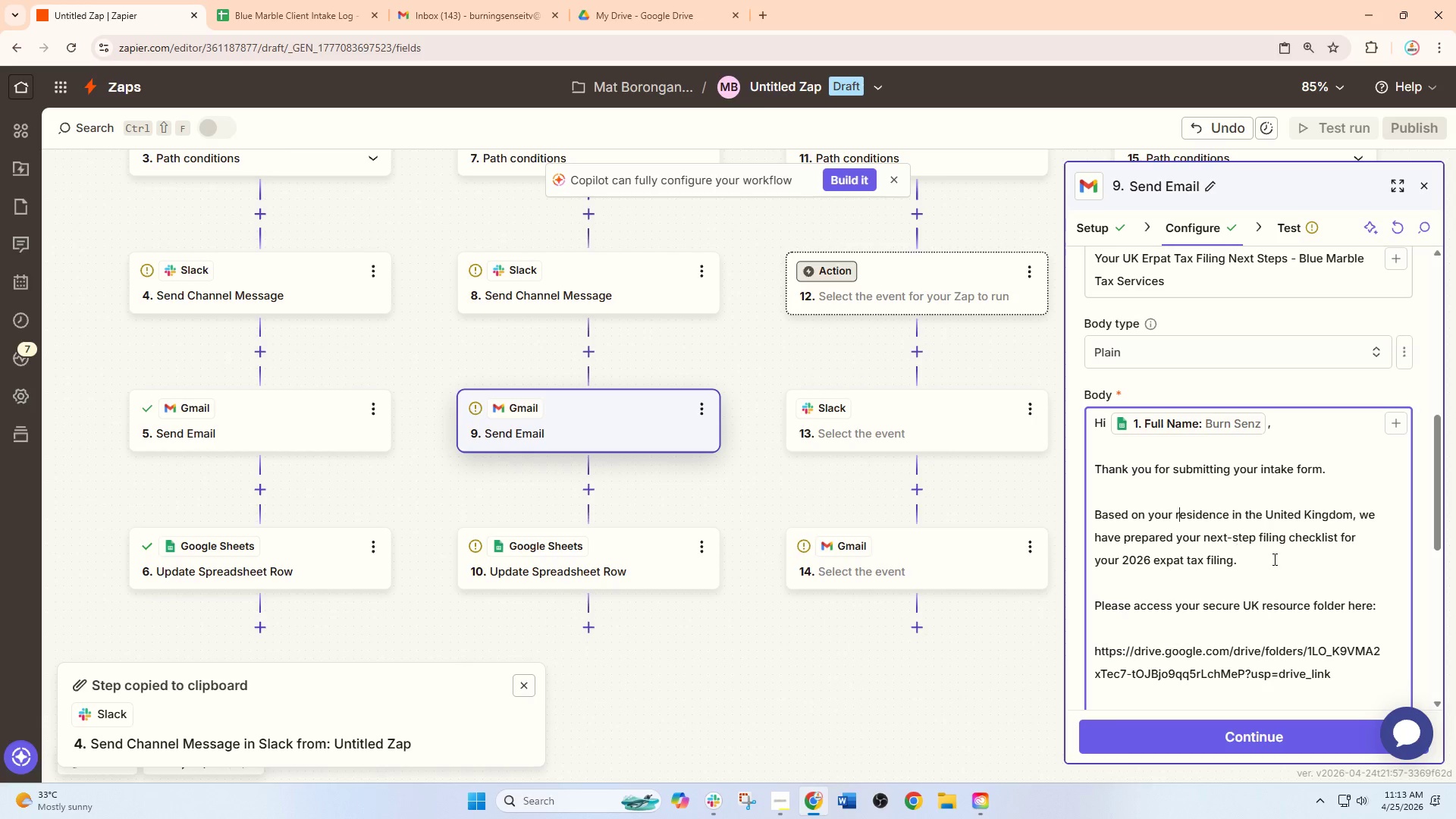 
left_click_drag(start_coordinate=[1271, 570], to_coordinate=[1175, 516])
 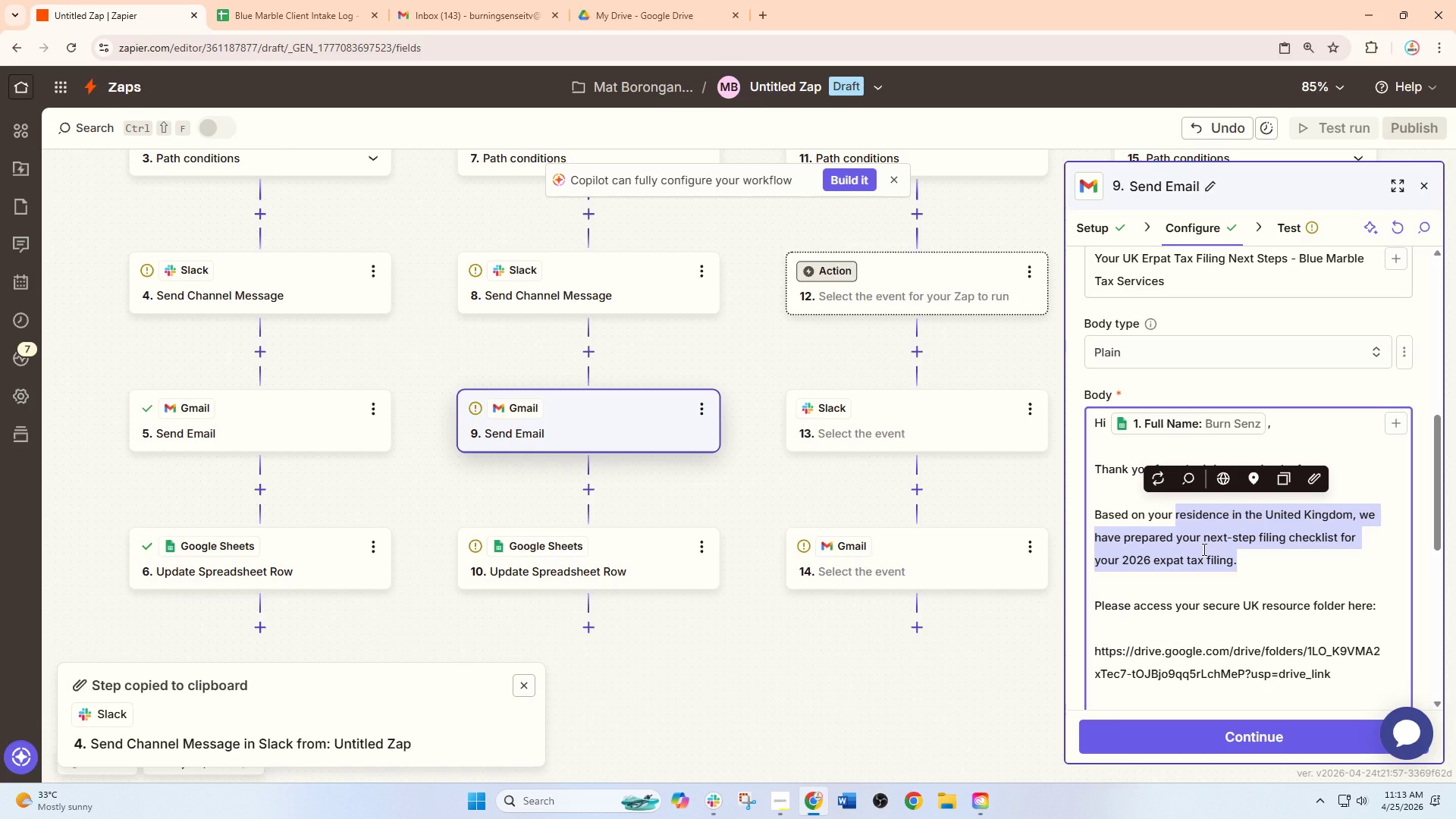 
type(cpo)
key(Backspace)
type(untry of residence in the Europen Union)
key(Backspace)
key(Backspace)
type(ean Union)
 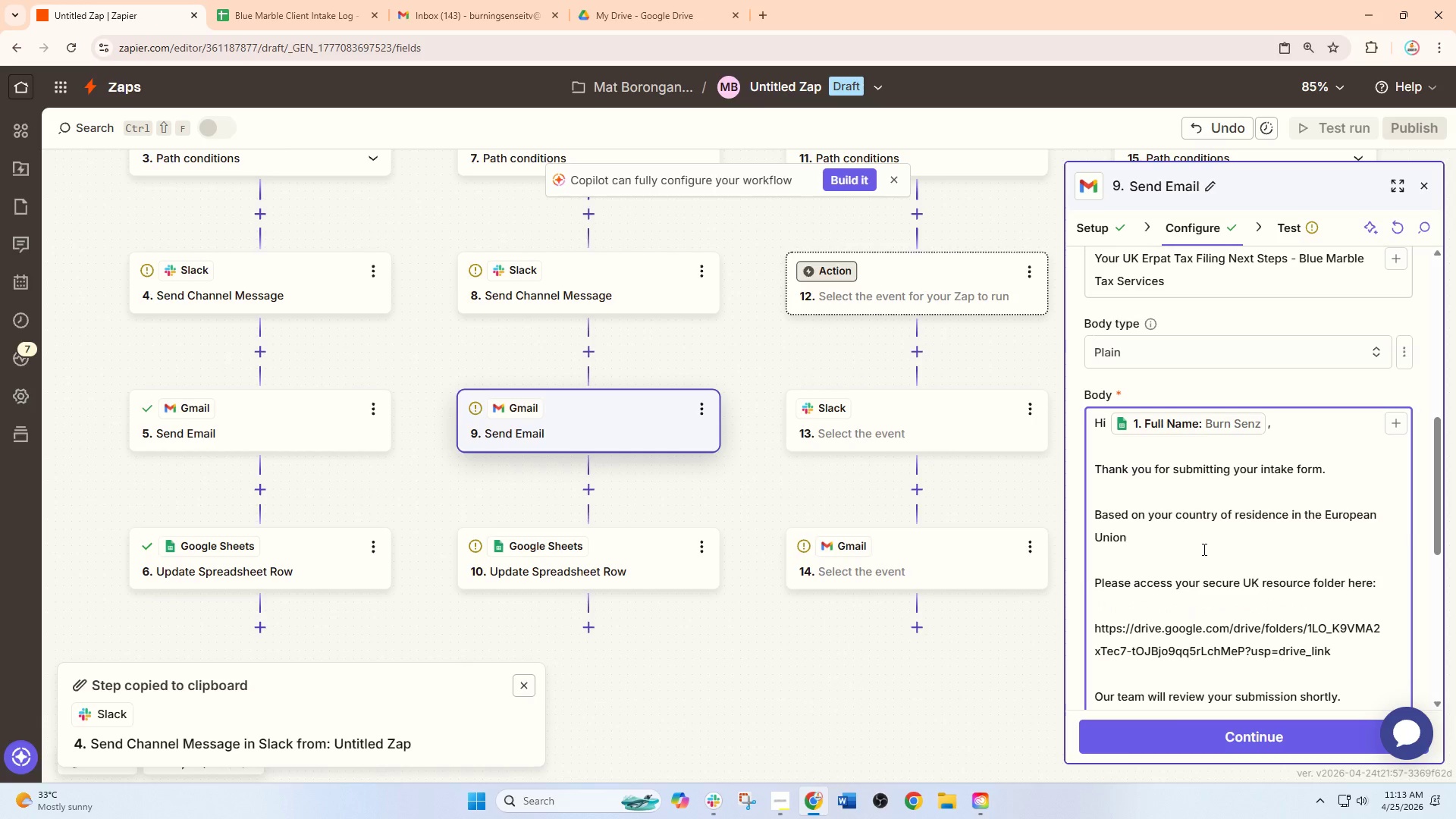 
wait(5.23)
 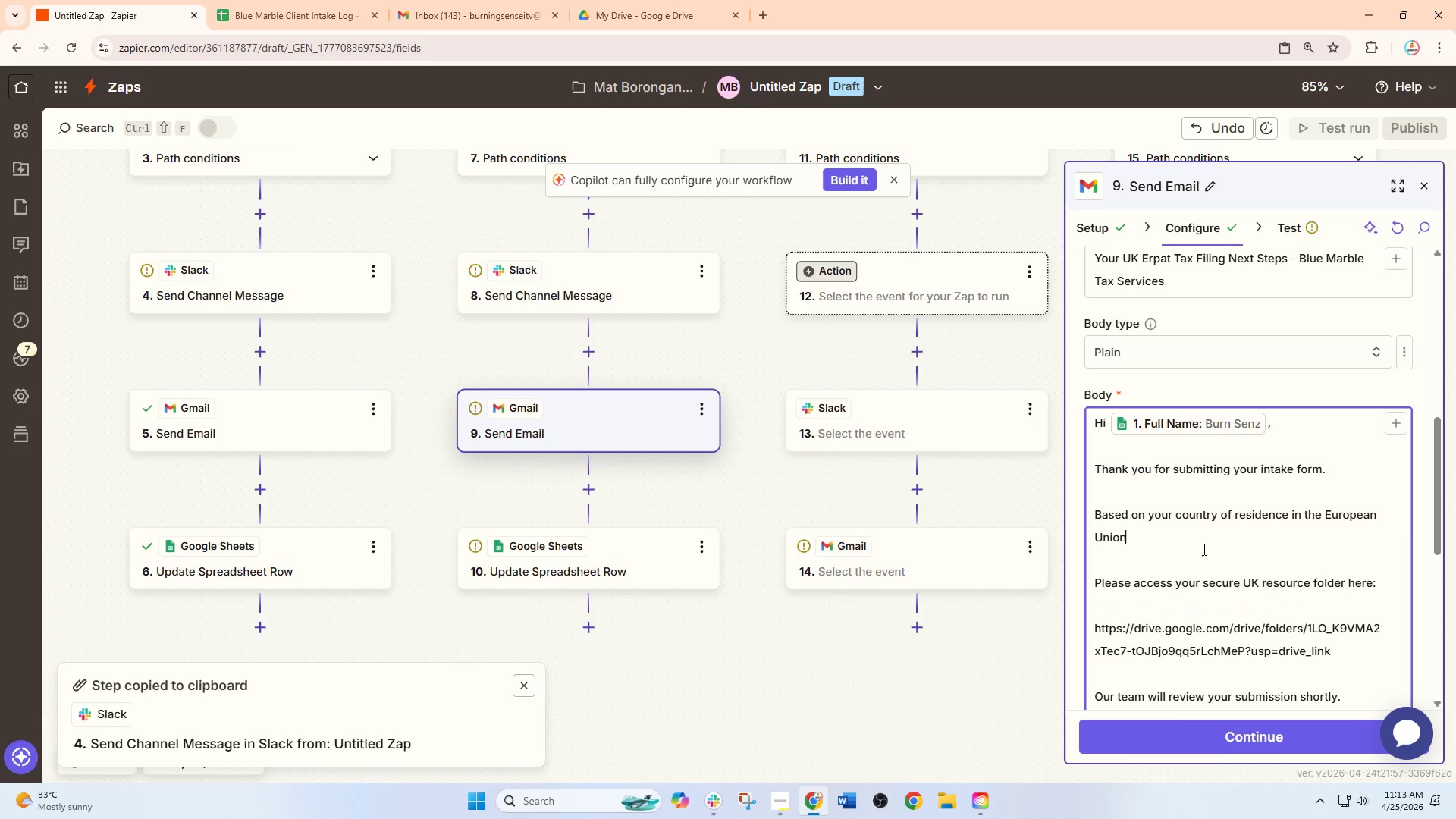 
type(, we have prepare)
 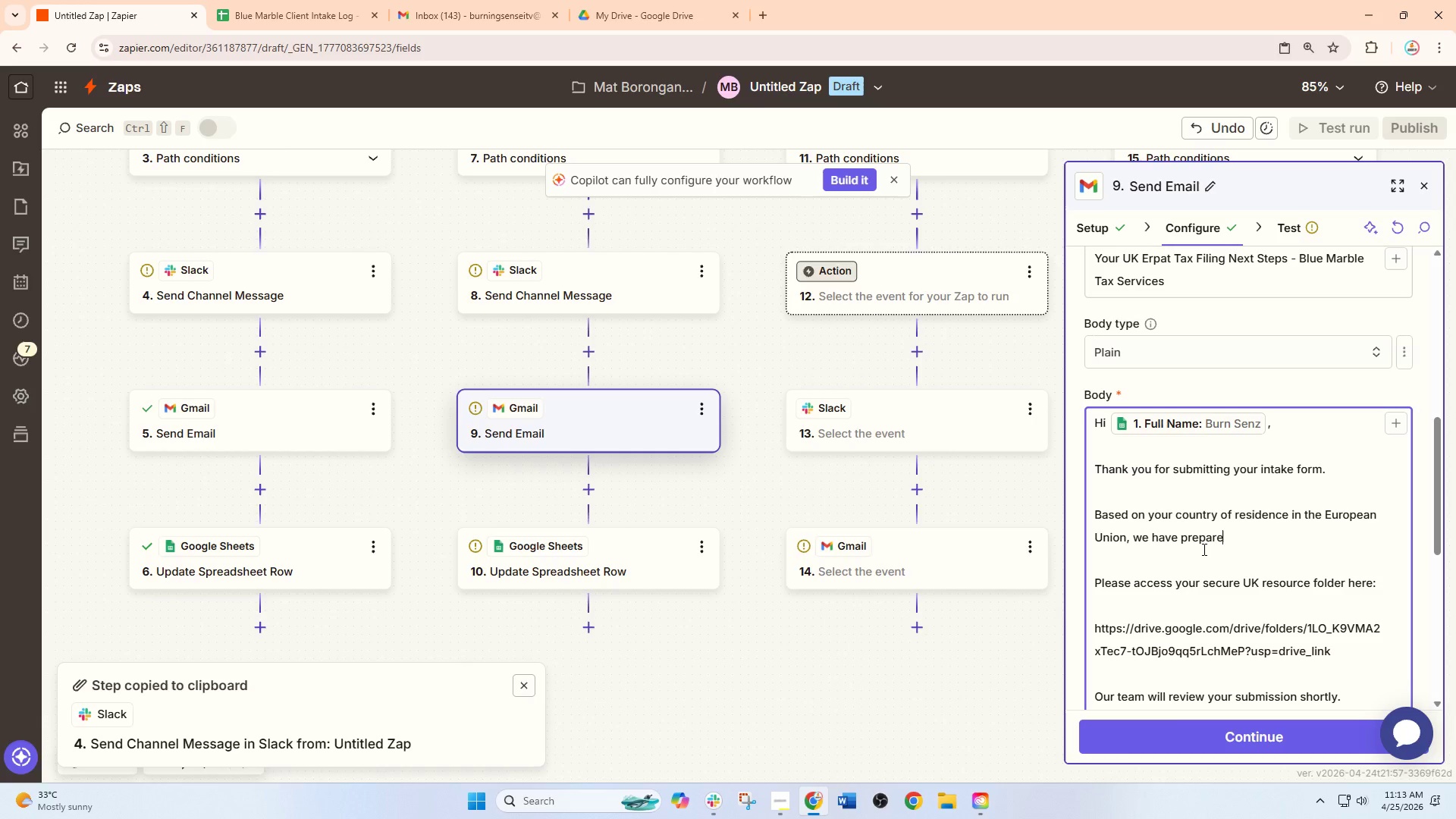 
type(d you )
key(Backspace)
type(r next)
 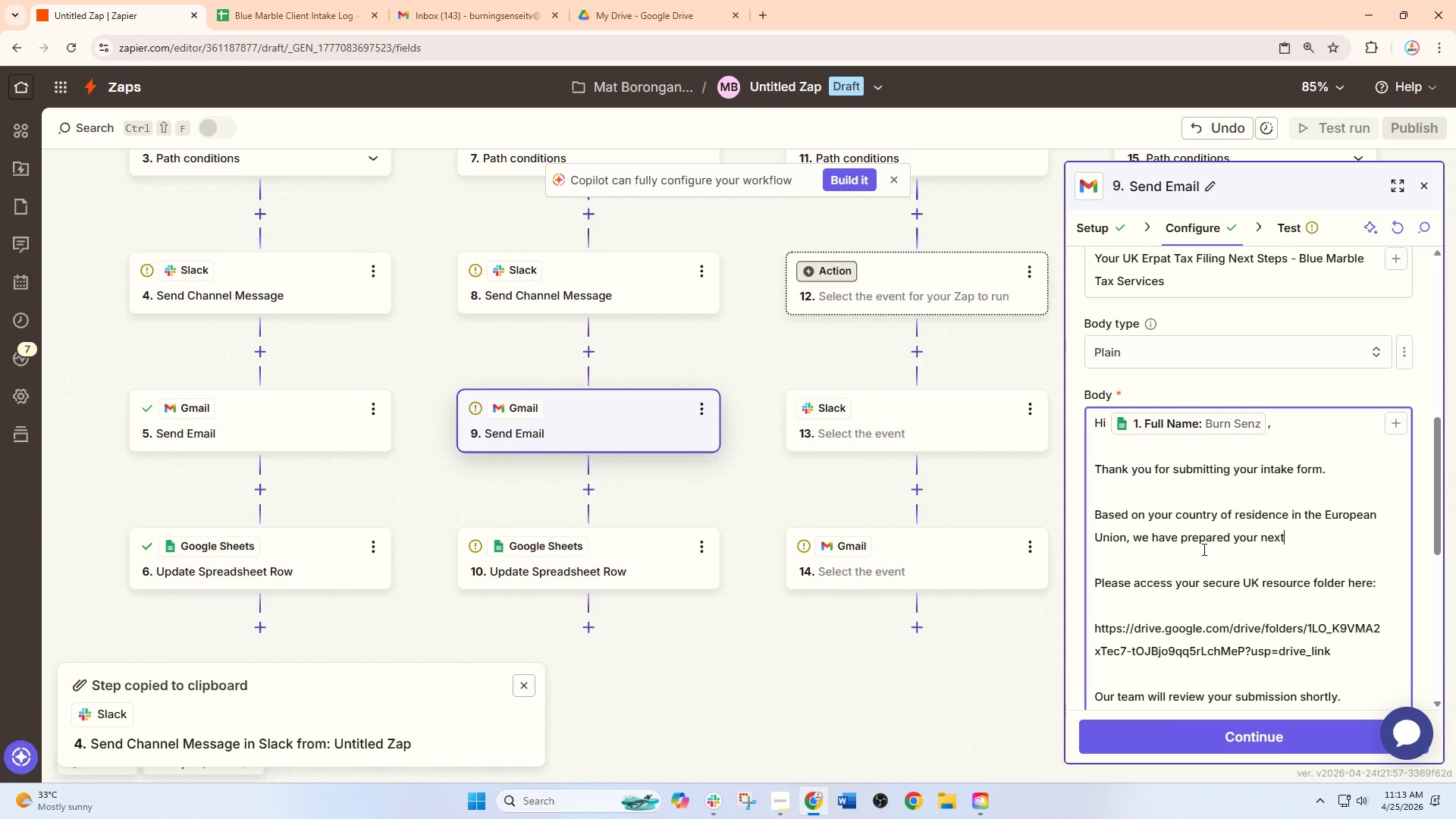 
type(=)
key(Backspace)
type(-step filing check.)
key(Backspace)
type(list for your 2-2)
key(Backspace)
key(Backspace)
type(026 expat tax filing)
 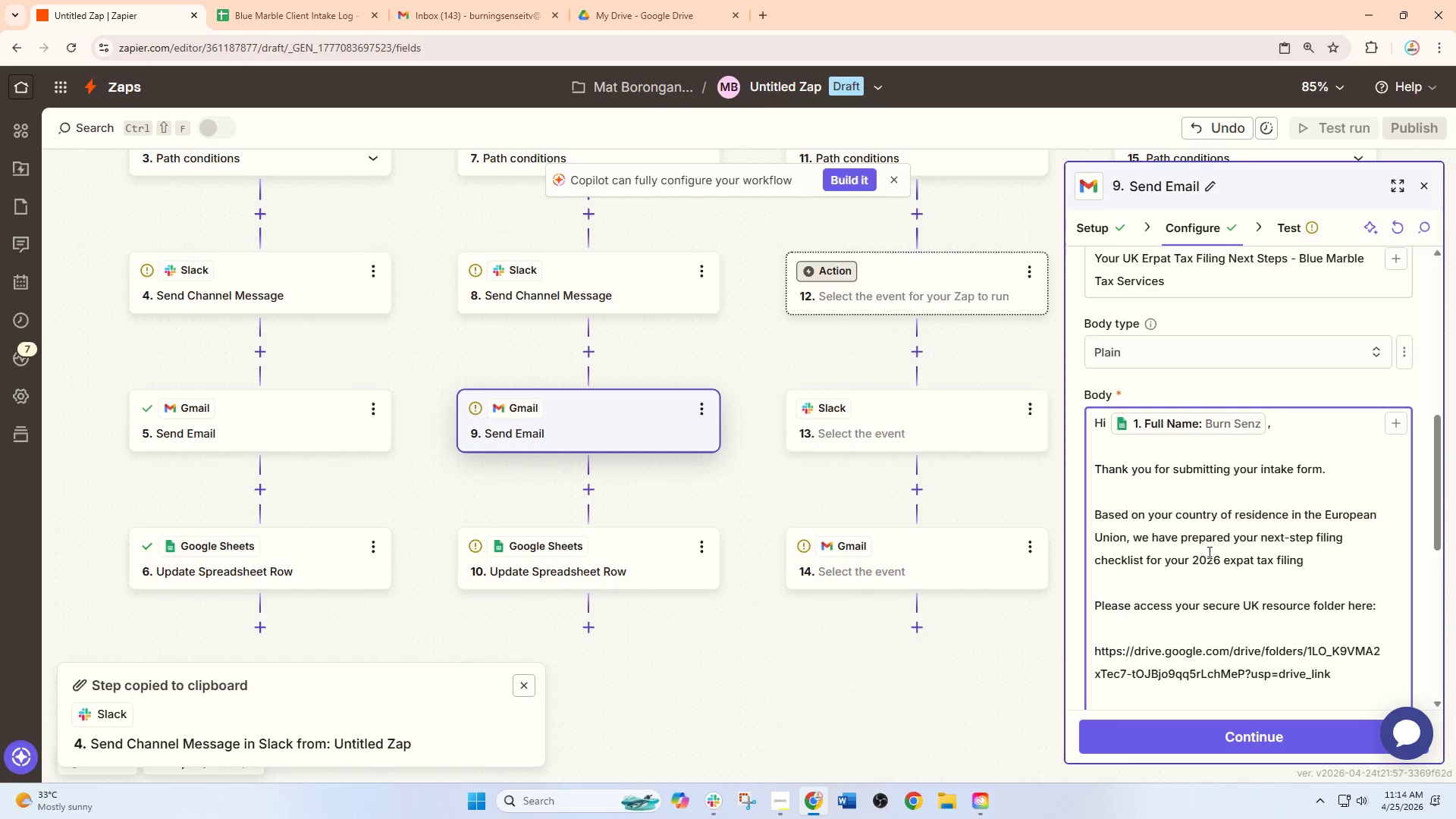 
scroll: coordinate [1210, 554], scroll_direction: down, amount: 1.0
 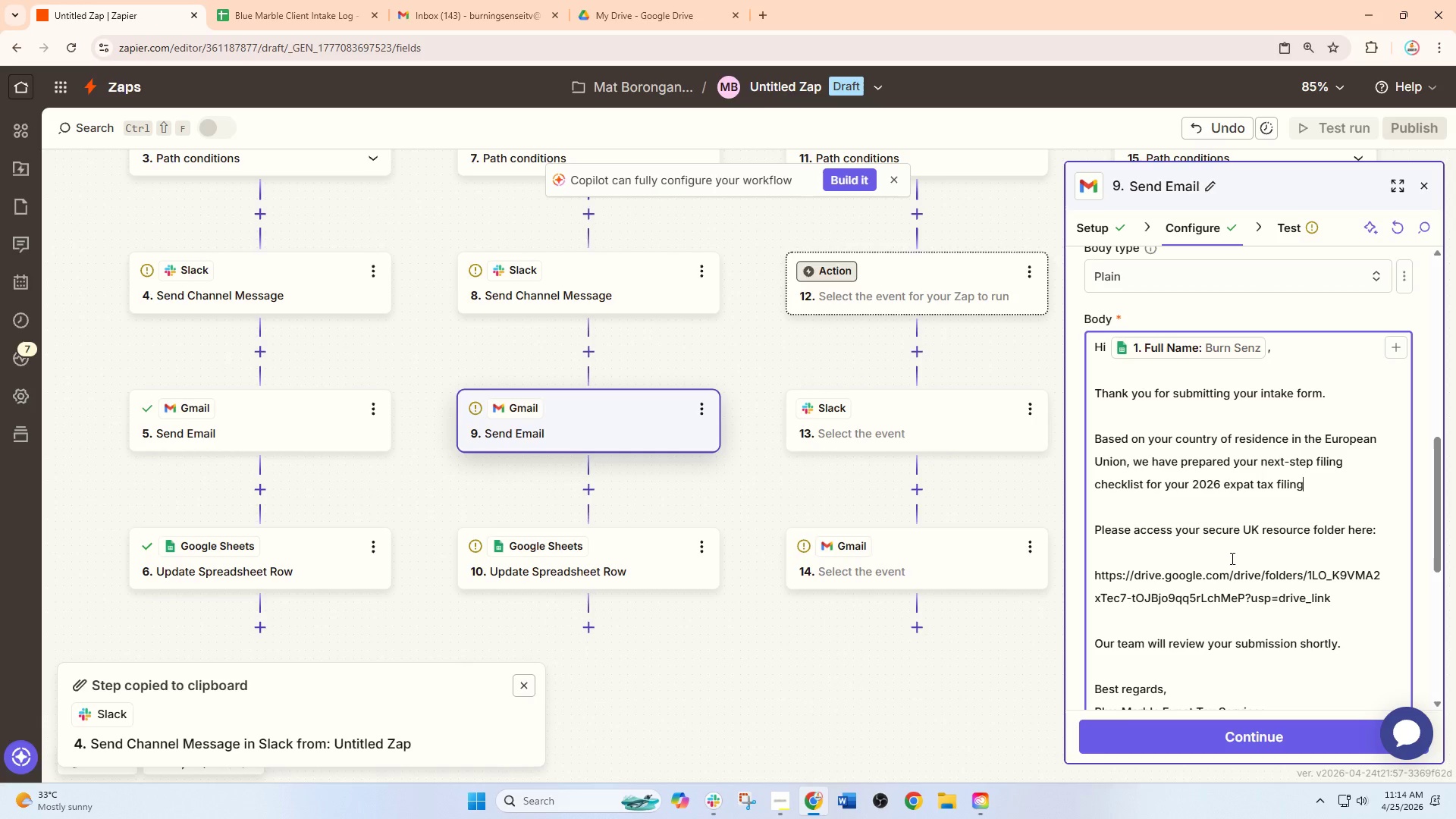 
left_click_drag(start_coordinate=[1362, 606], to_coordinate=[1077, 578])
 